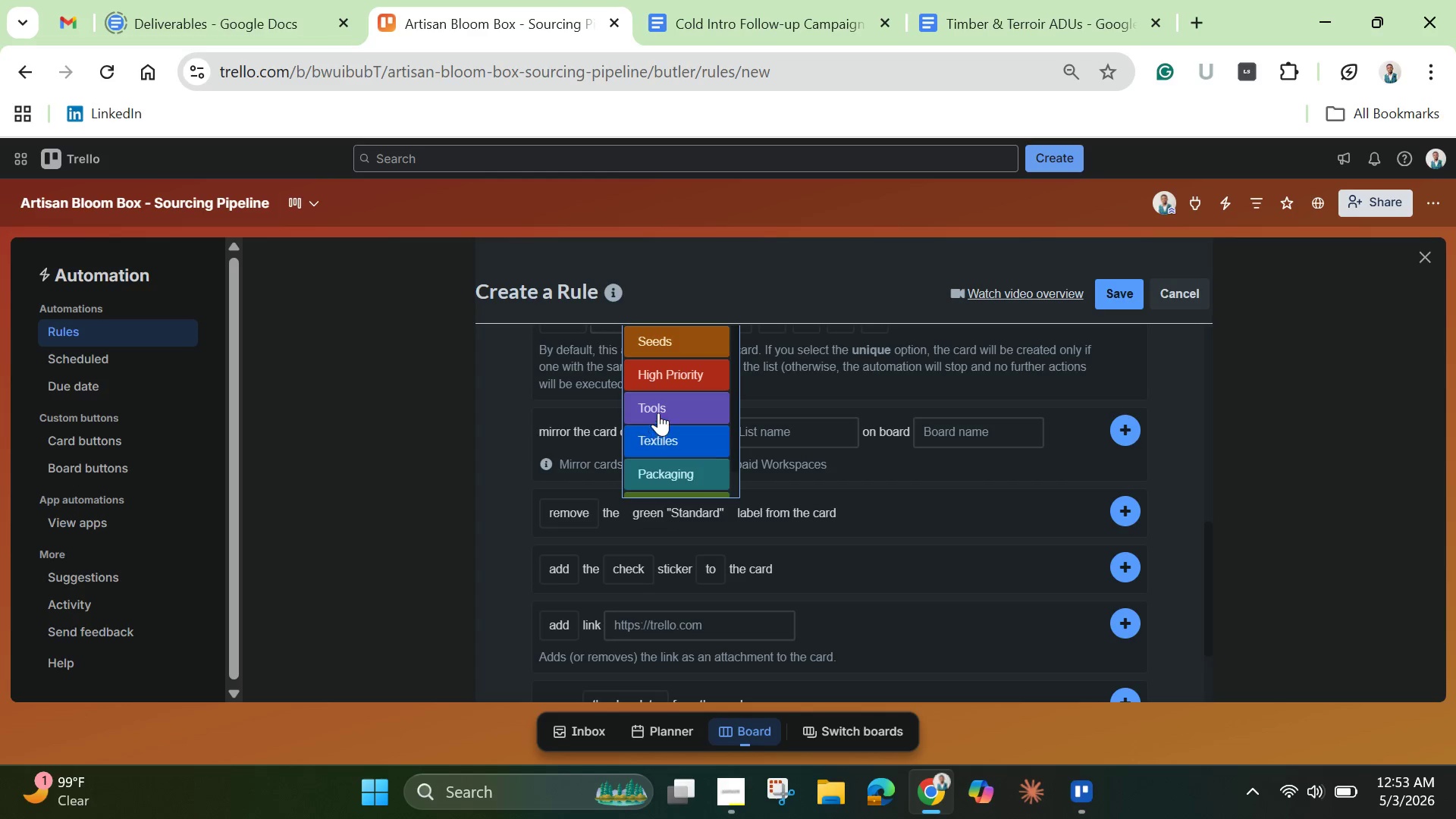 
left_click([688, 375])
 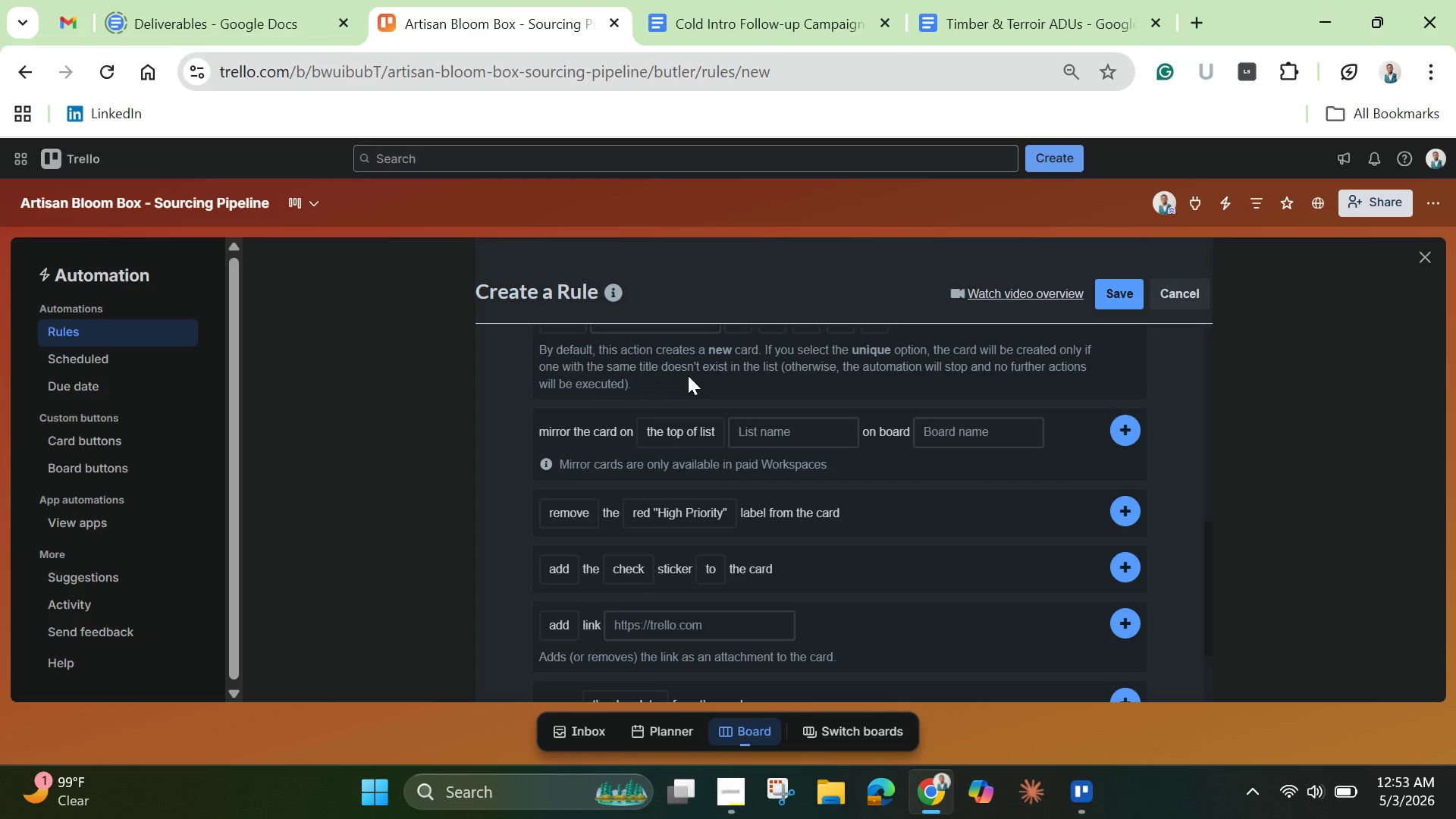 
wait(13.16)
 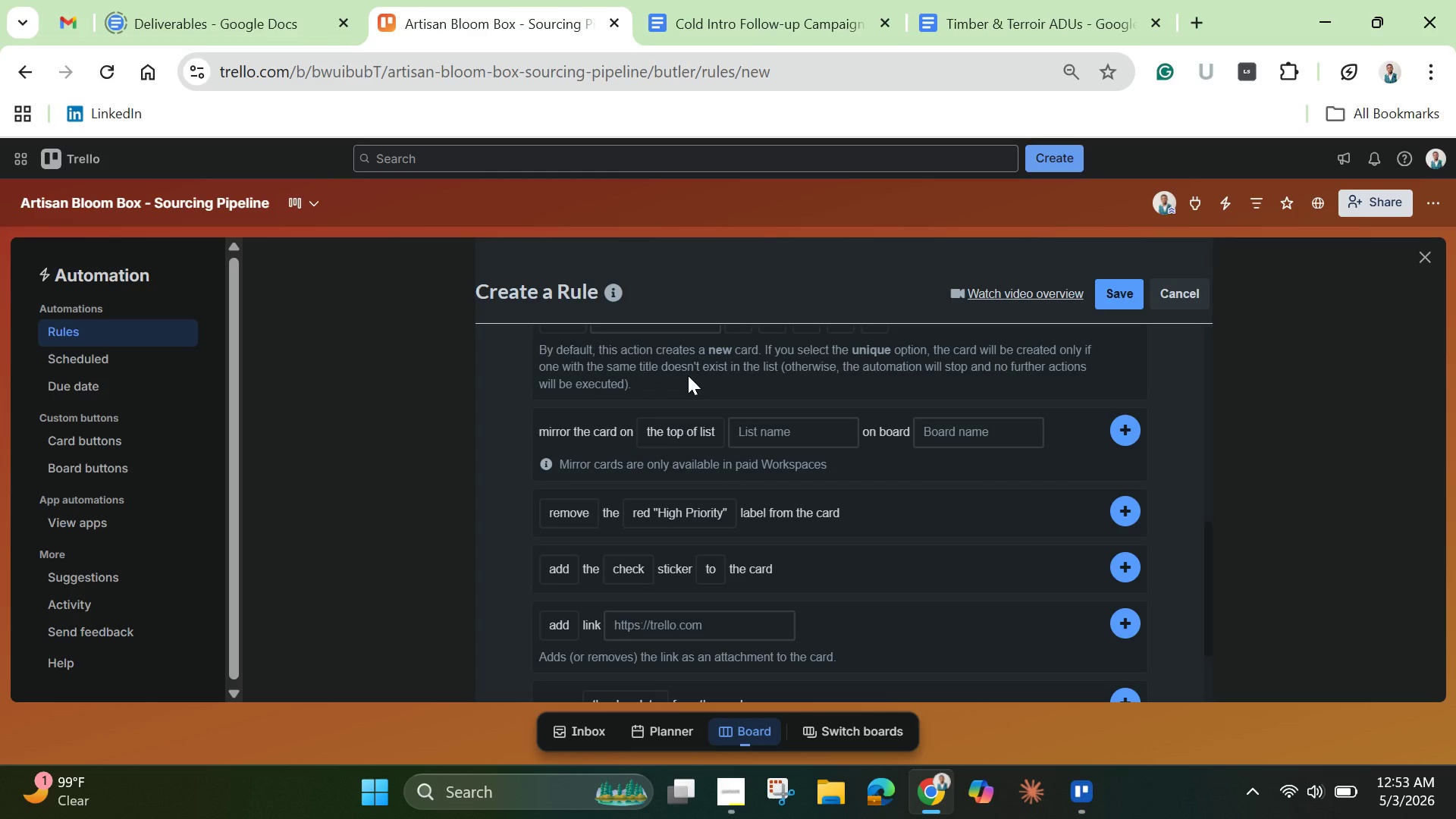 
left_click([1124, 502])
 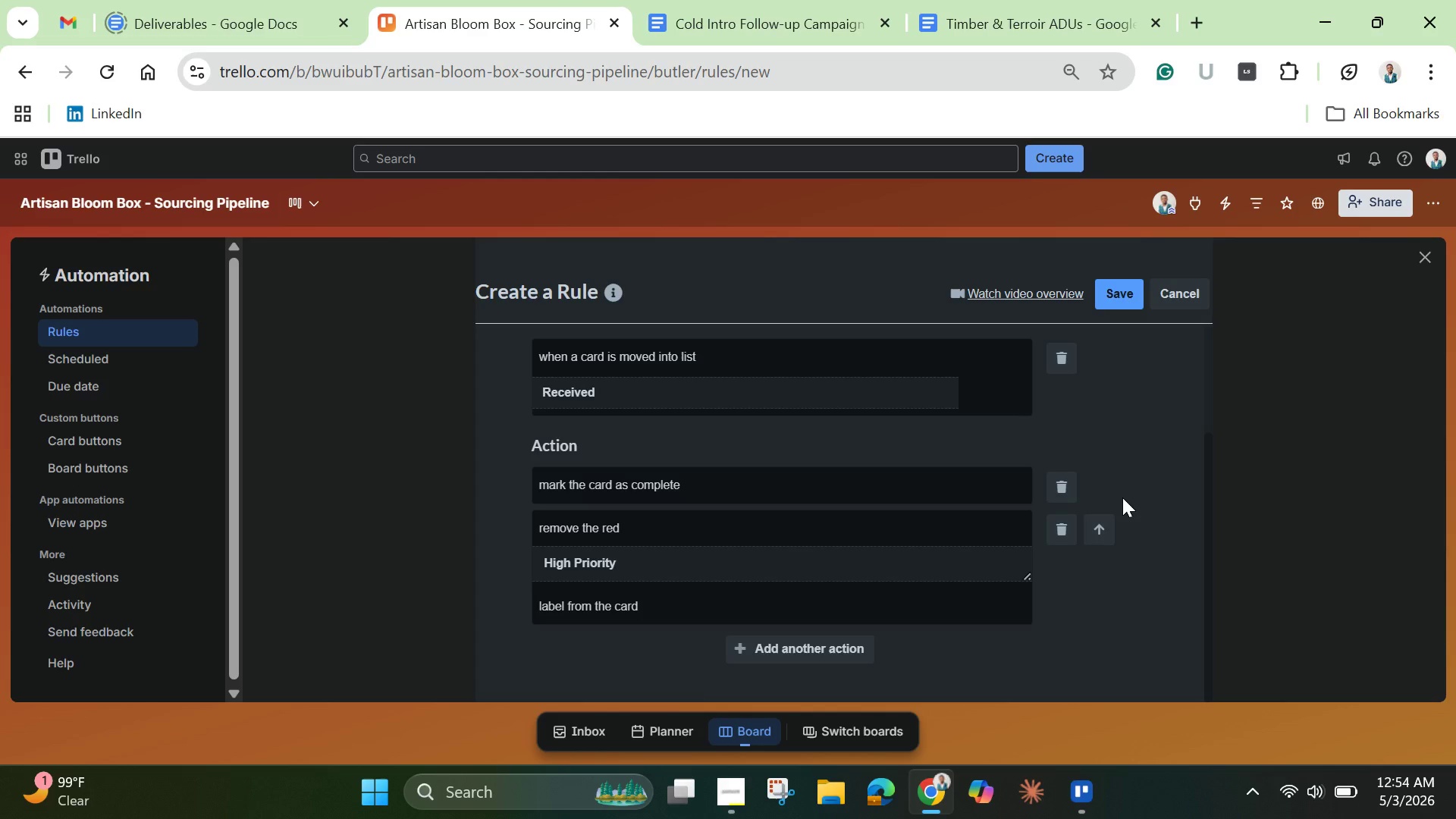 
wait(19.88)
 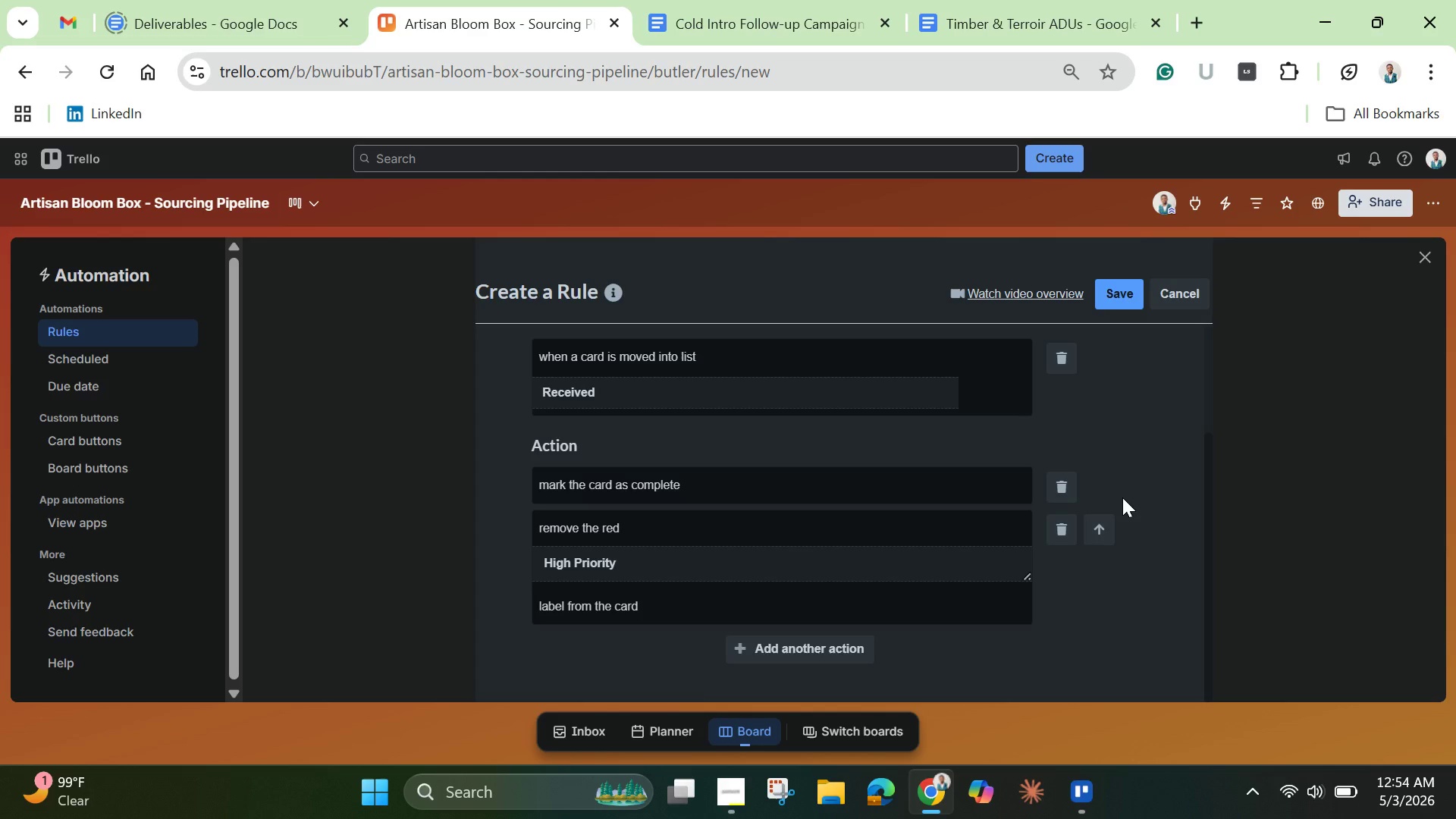 
scroll: coordinate [886, 618], scroll_direction: down, amount: 8.0
 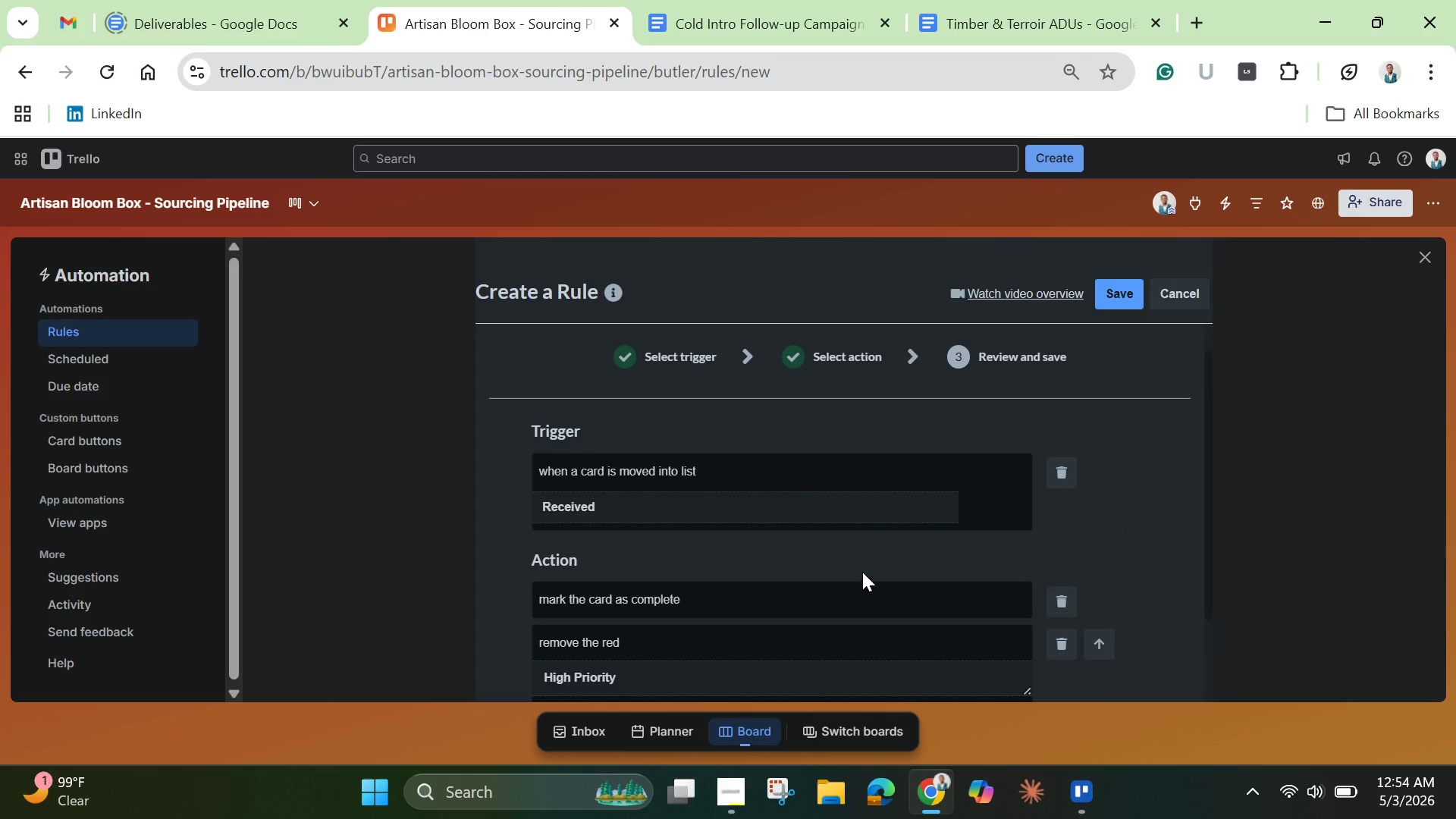 
scroll: coordinate [861, 572], scroll_direction: up, amount: 2.0
 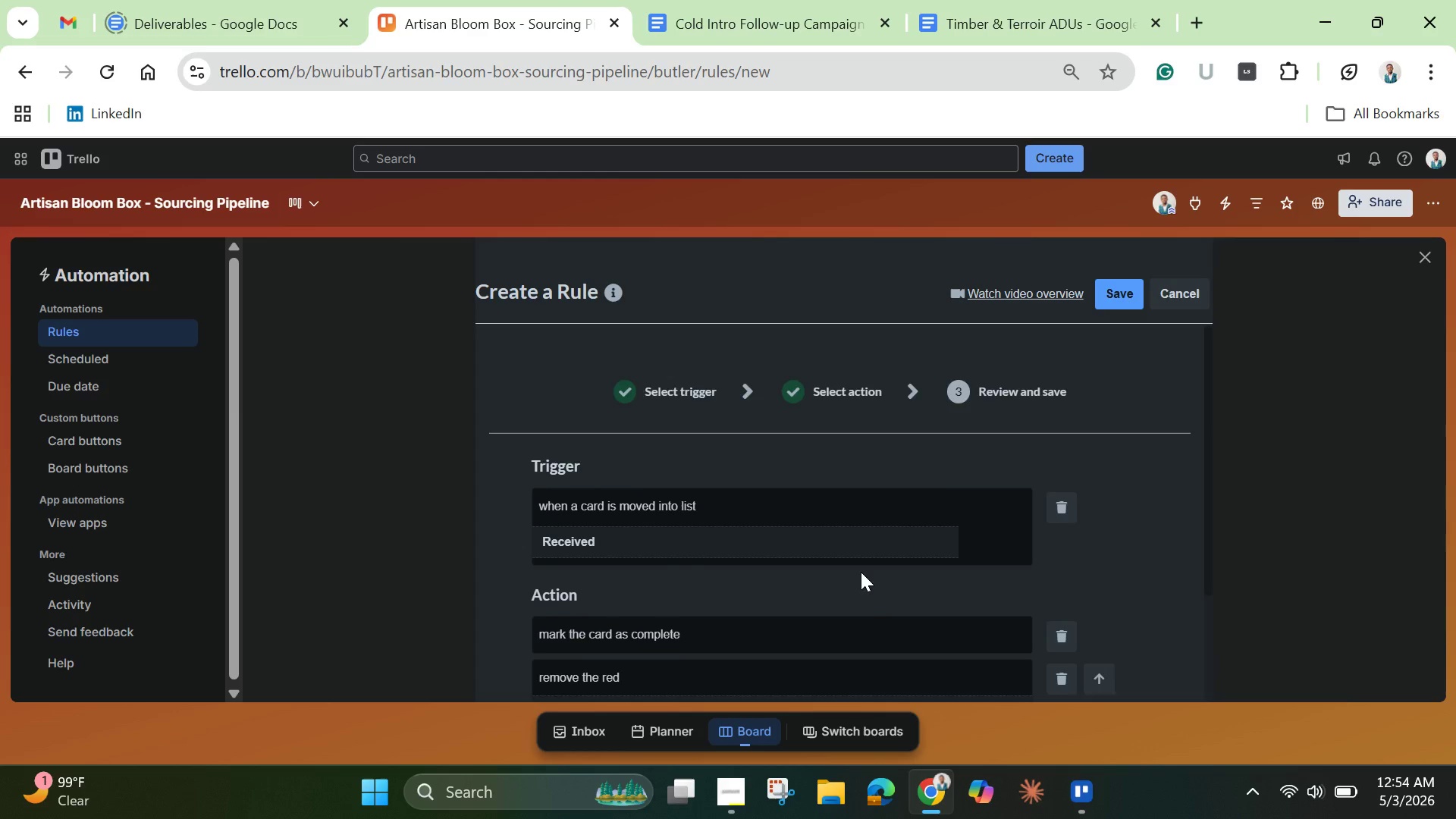 
scroll: coordinate [861, 572], scroll_direction: down, amount: 3.0
 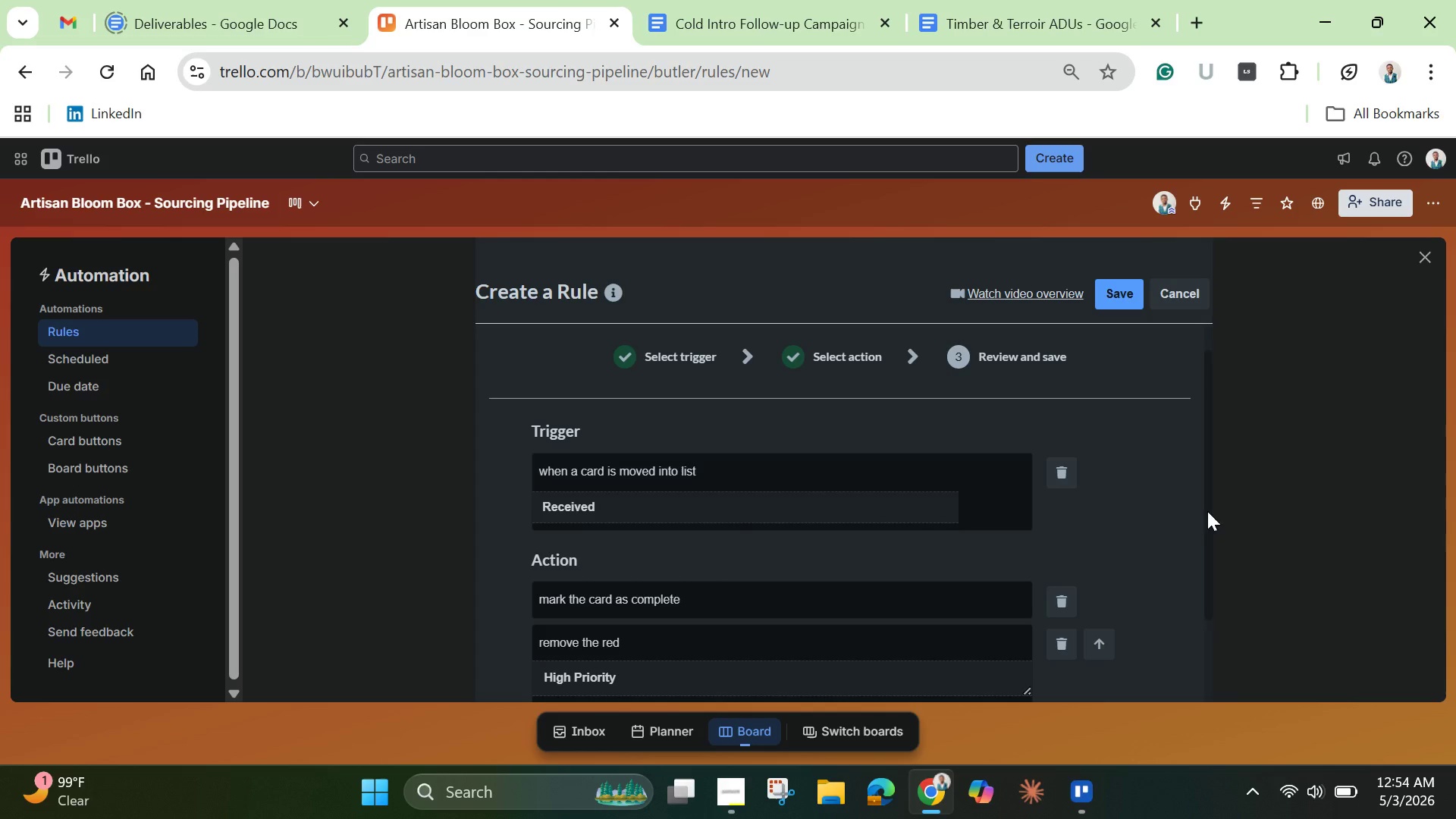 
left_click_drag(start_coordinate=[1209, 511], to_coordinate=[1213, 621])
 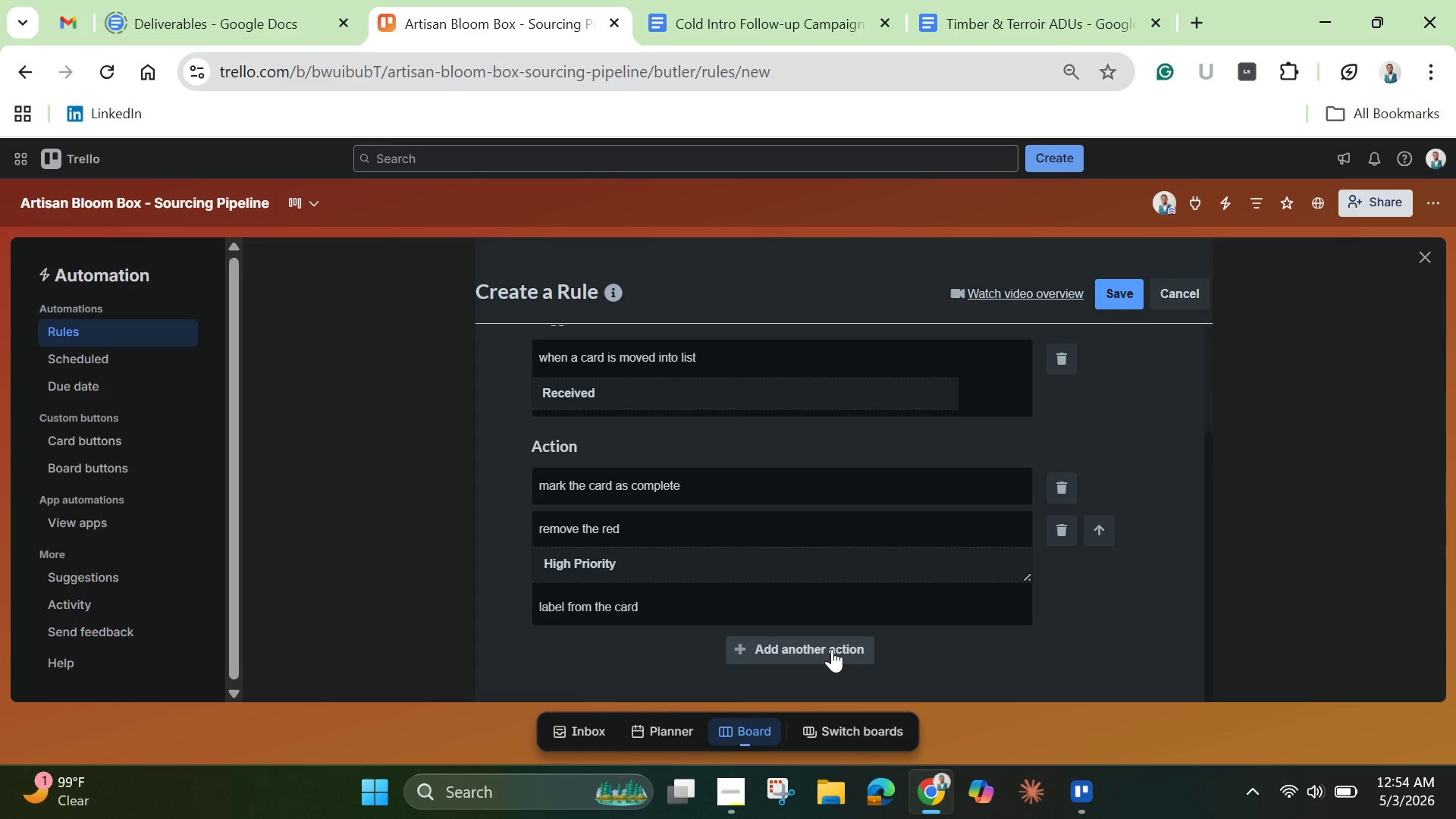 
left_click([832, 649])
 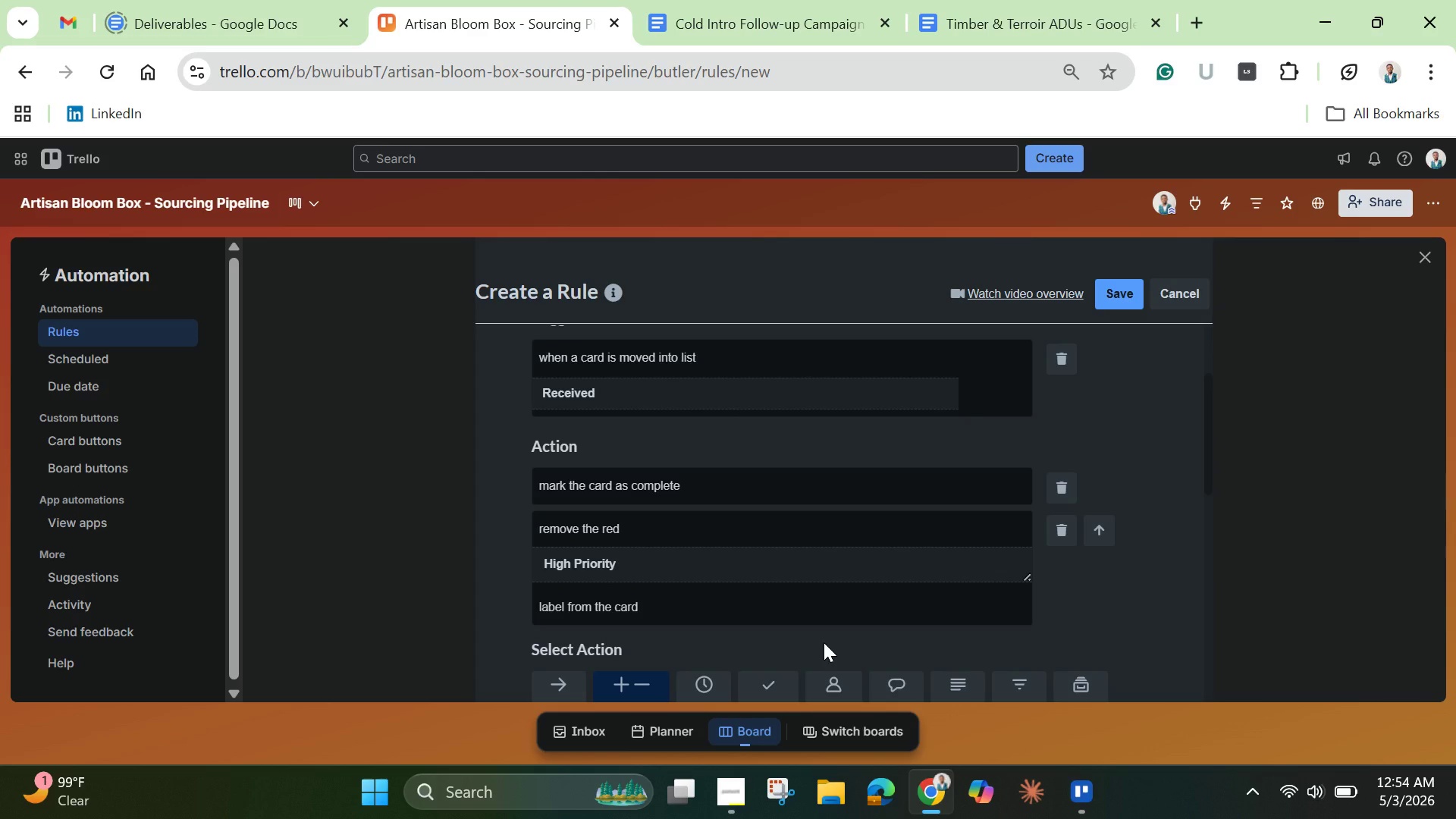 
wait(9.31)
 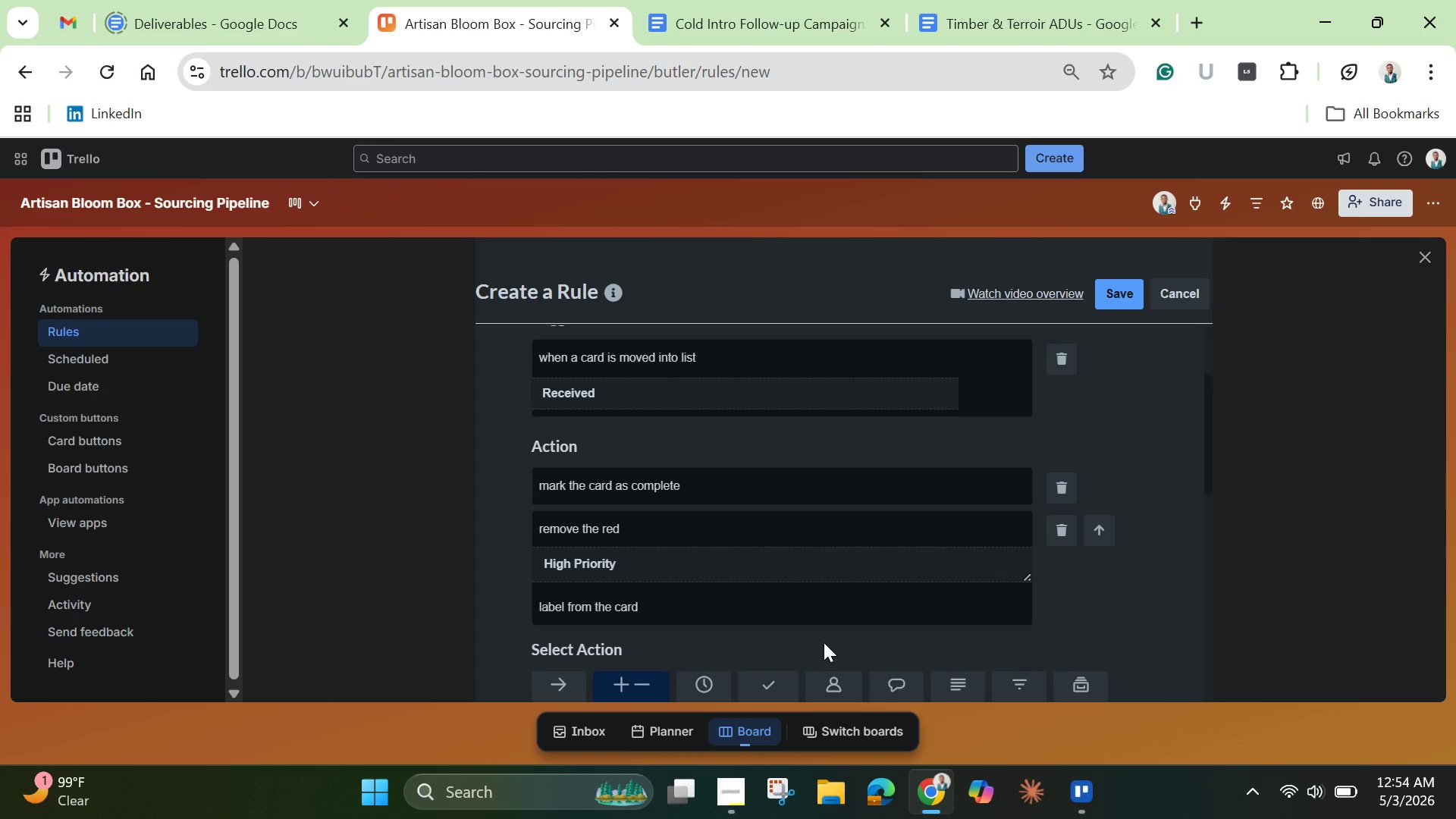 
scroll: coordinate [855, 560], scroll_direction: none, amount: 0.0
 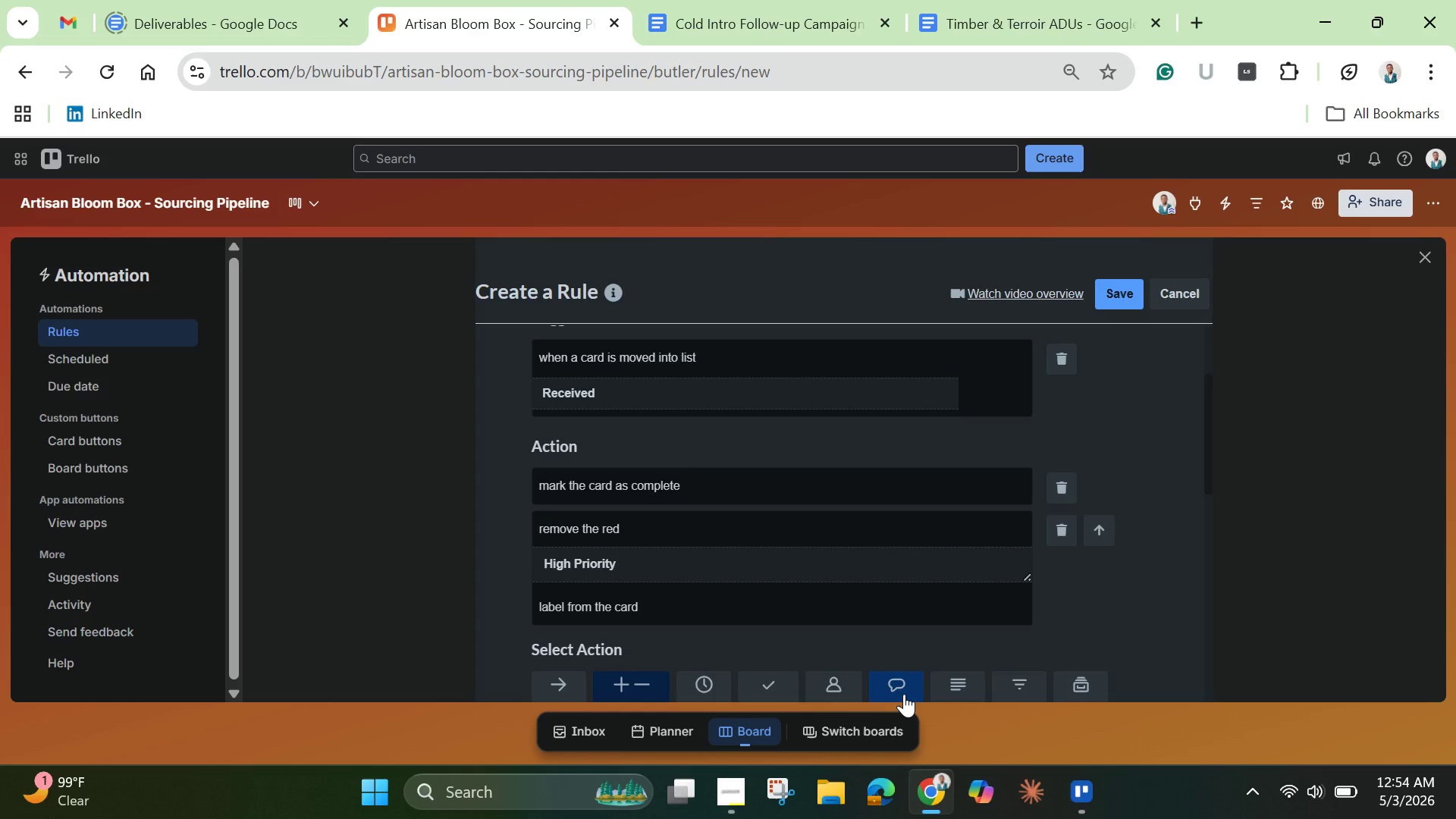 
left_click([904, 694])
 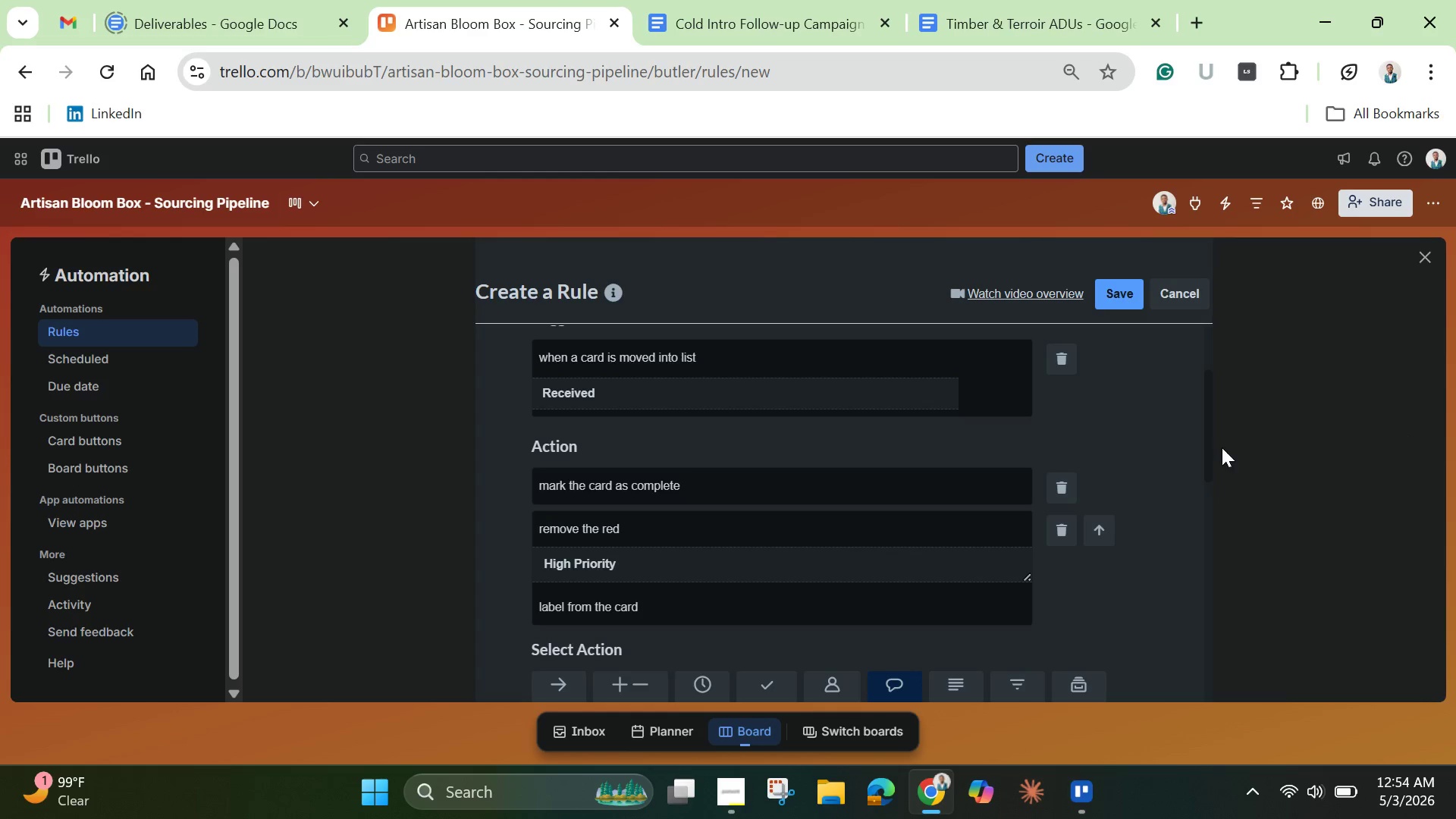 
left_click_drag(start_coordinate=[1213, 447], to_coordinate=[1232, 525])
 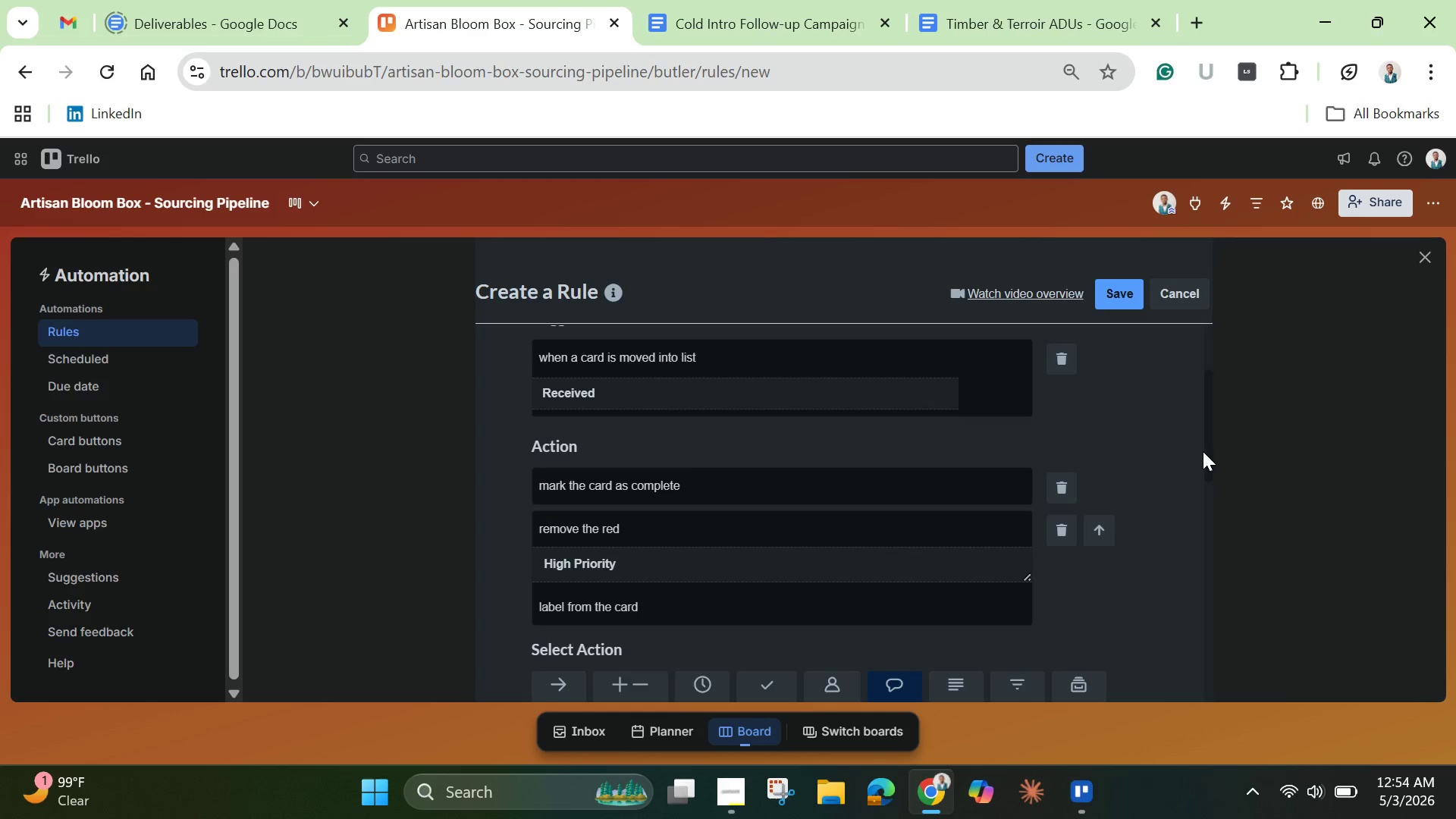 
left_click_drag(start_coordinate=[1203, 451], to_coordinate=[1236, 525])
 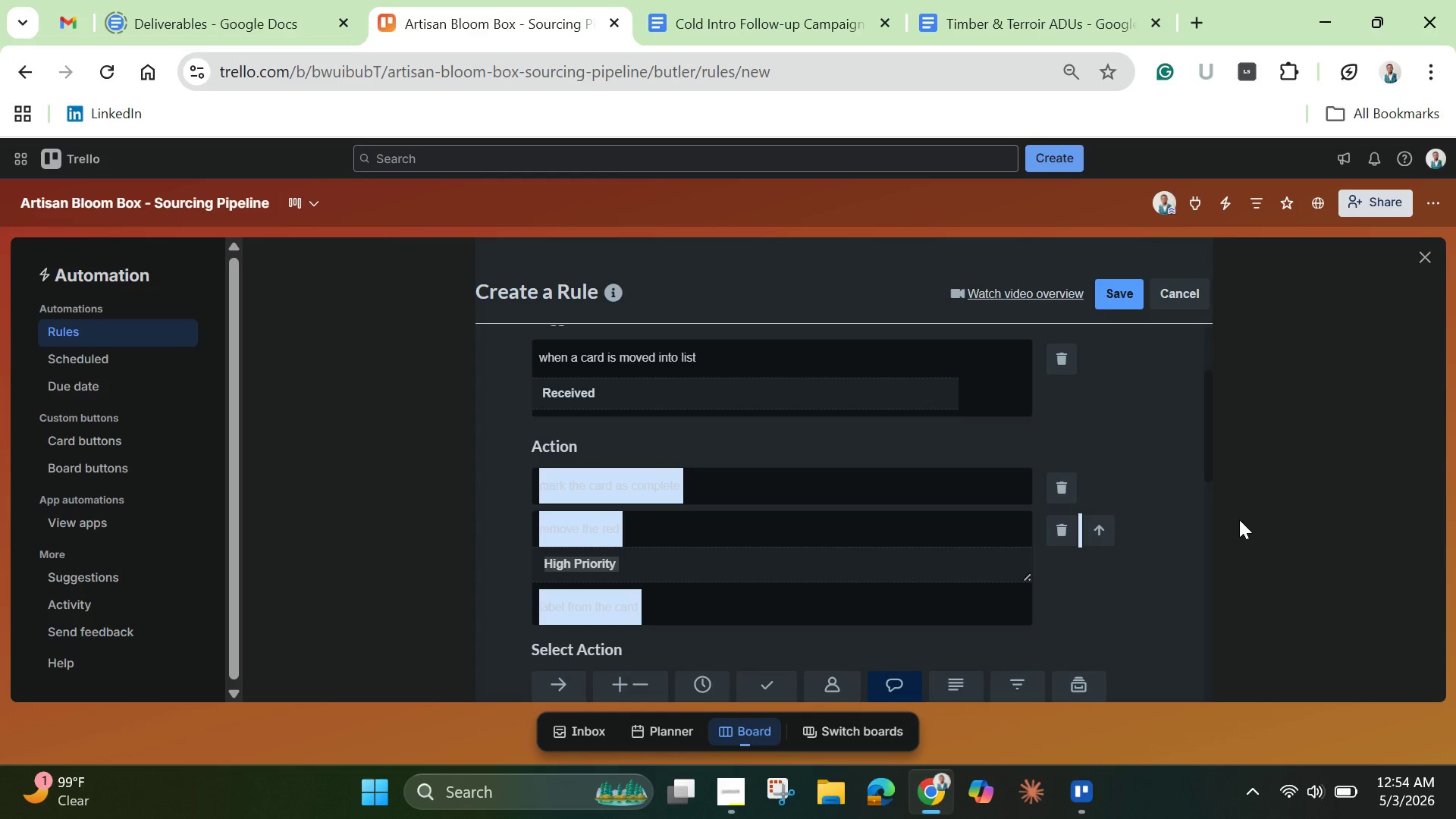 
left_click([1168, 589])
 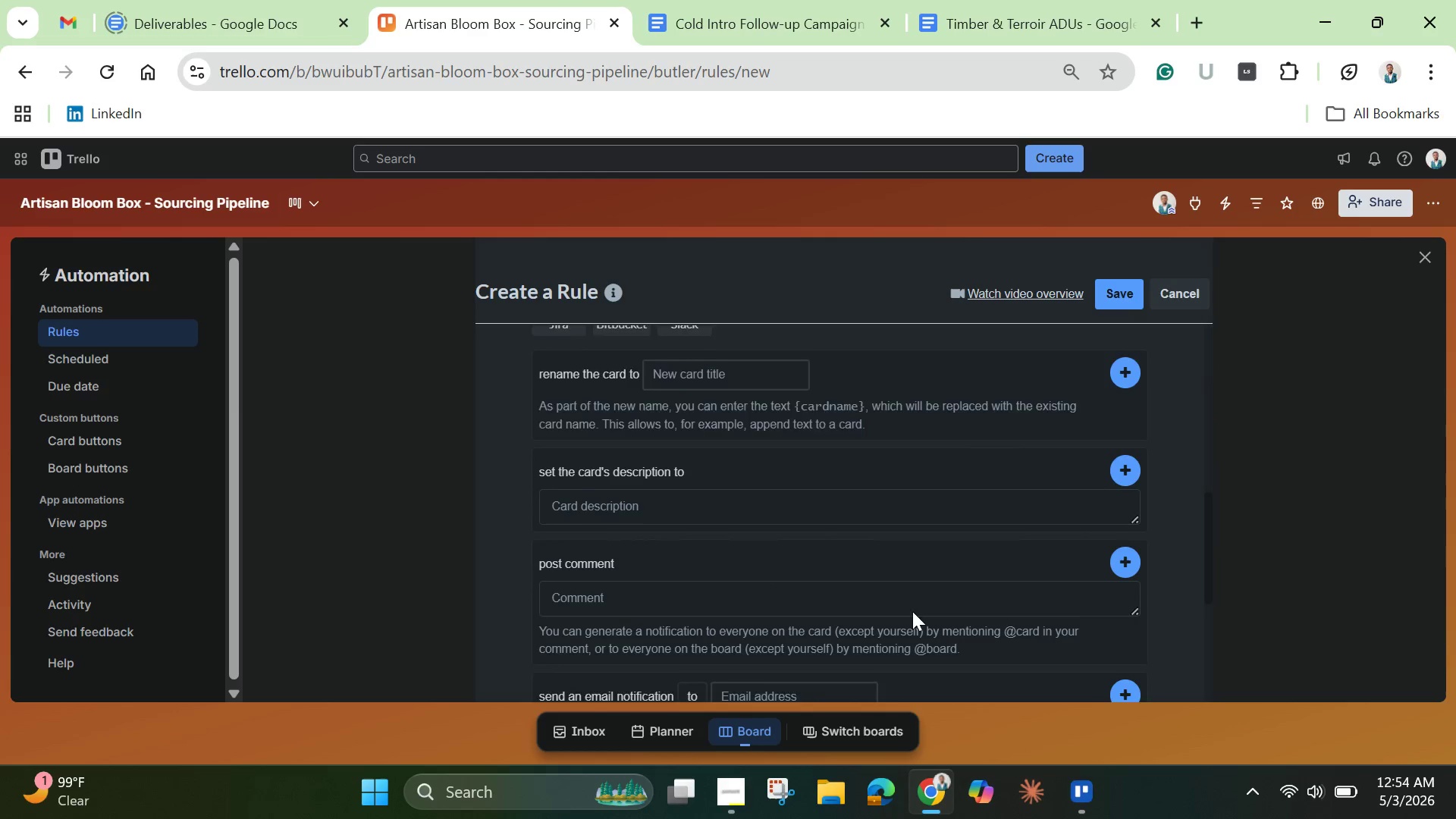 
left_click([694, 532])
 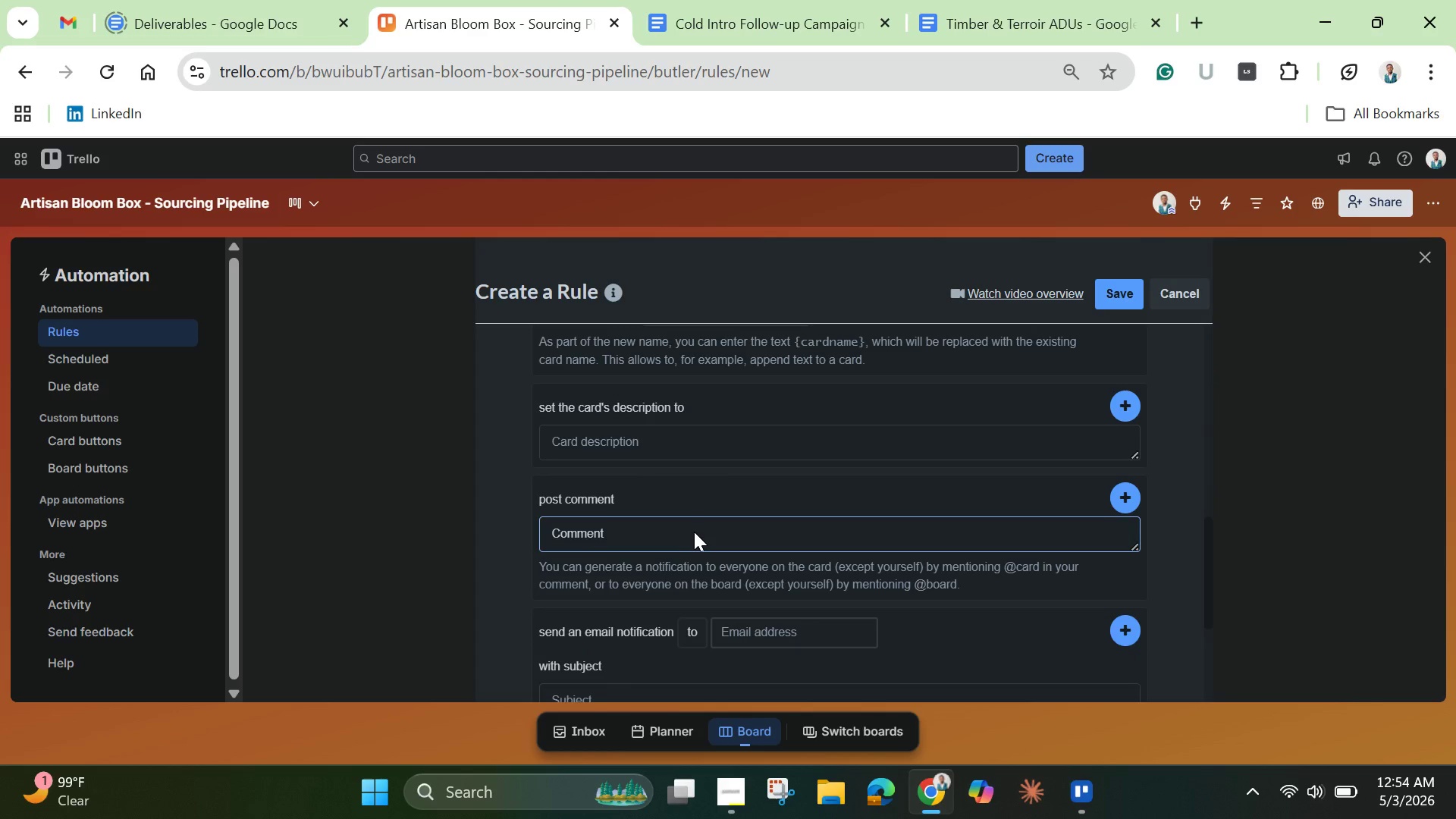 
wait(5.36)
 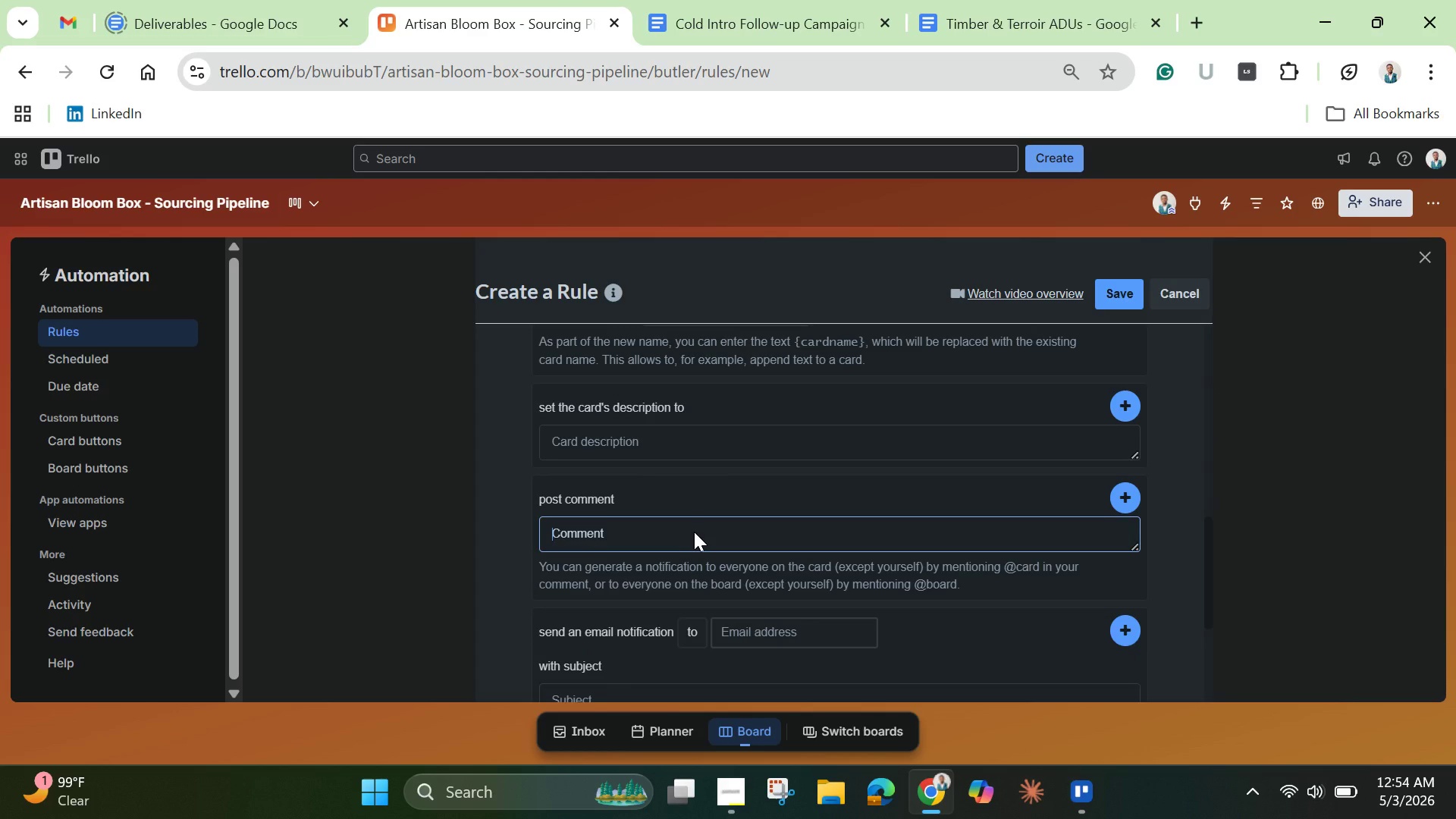 
hold_key(key=ControlLeft, duration=0.34)
 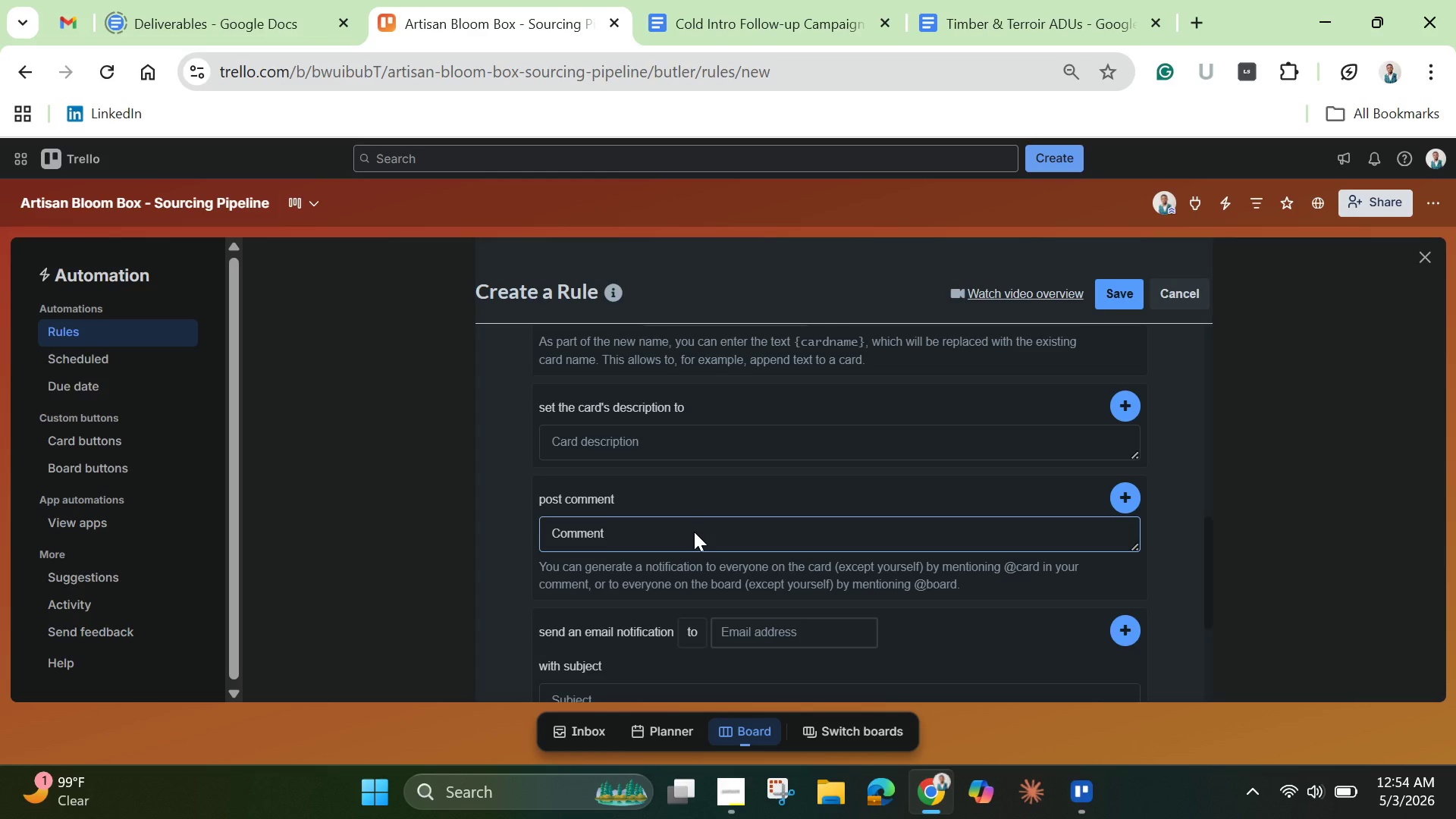 
type(Item received and loo)
key(Backspace)
type(gged )
 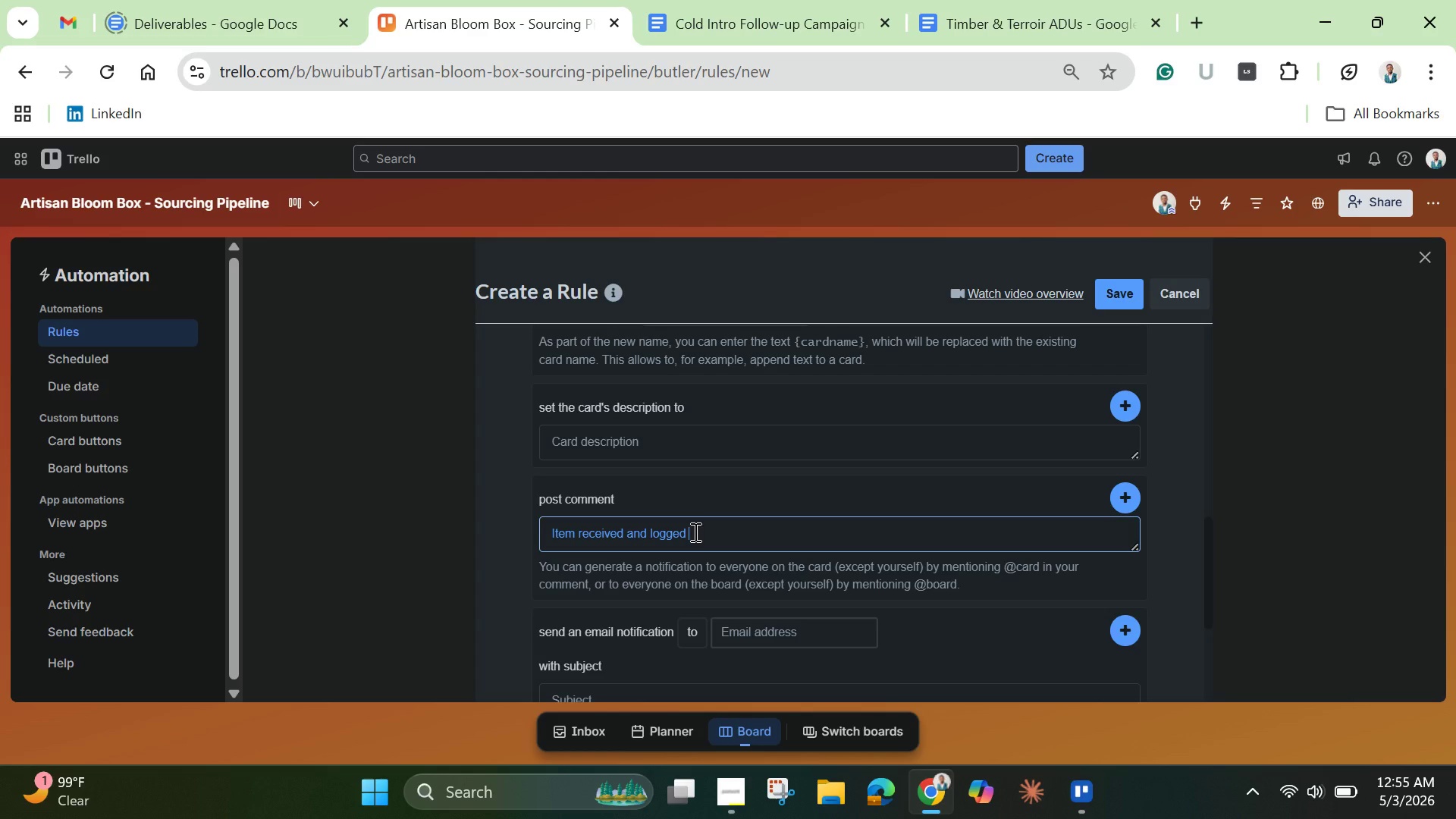 
wait(12.42)
 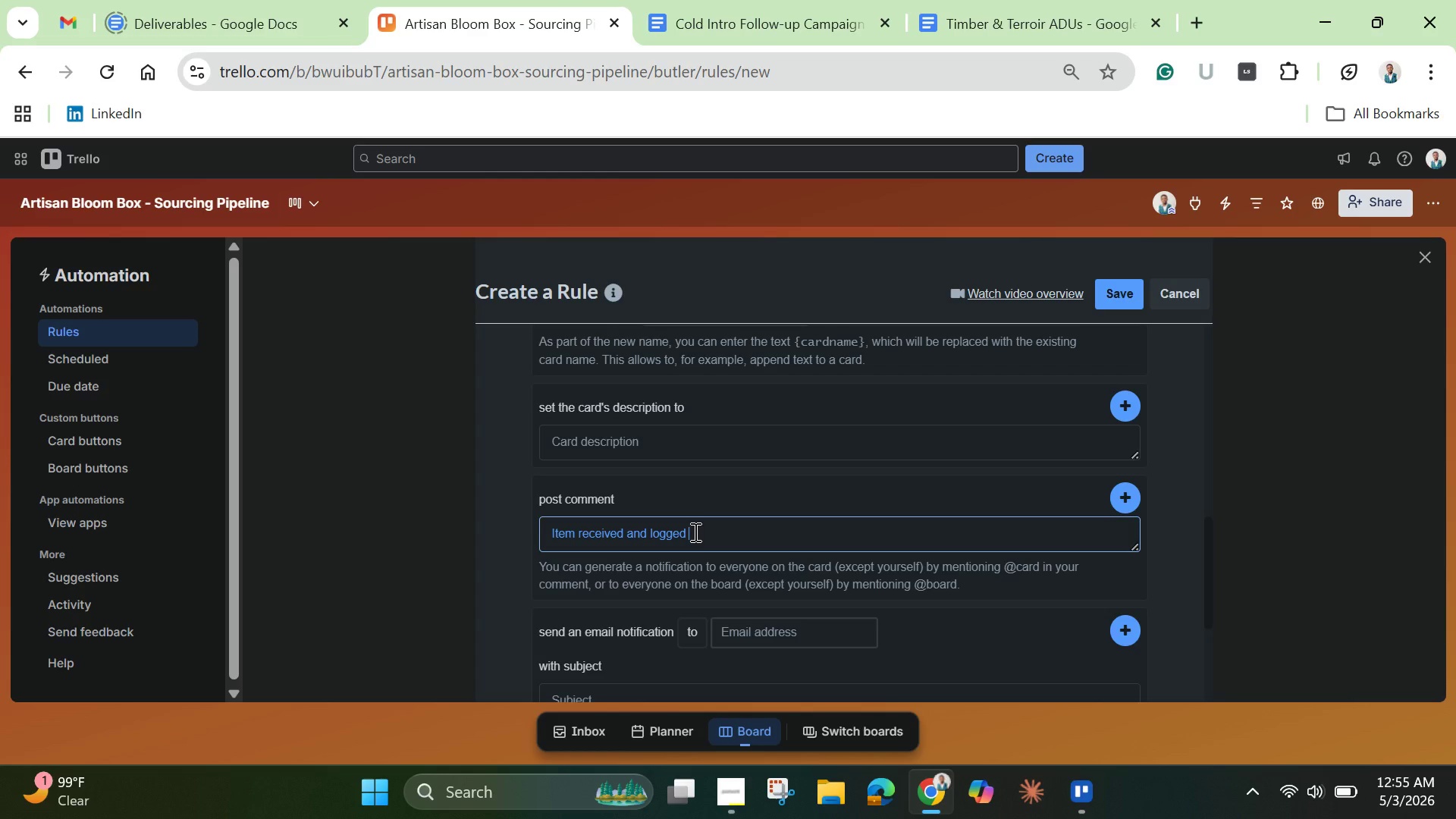 
type(into )
 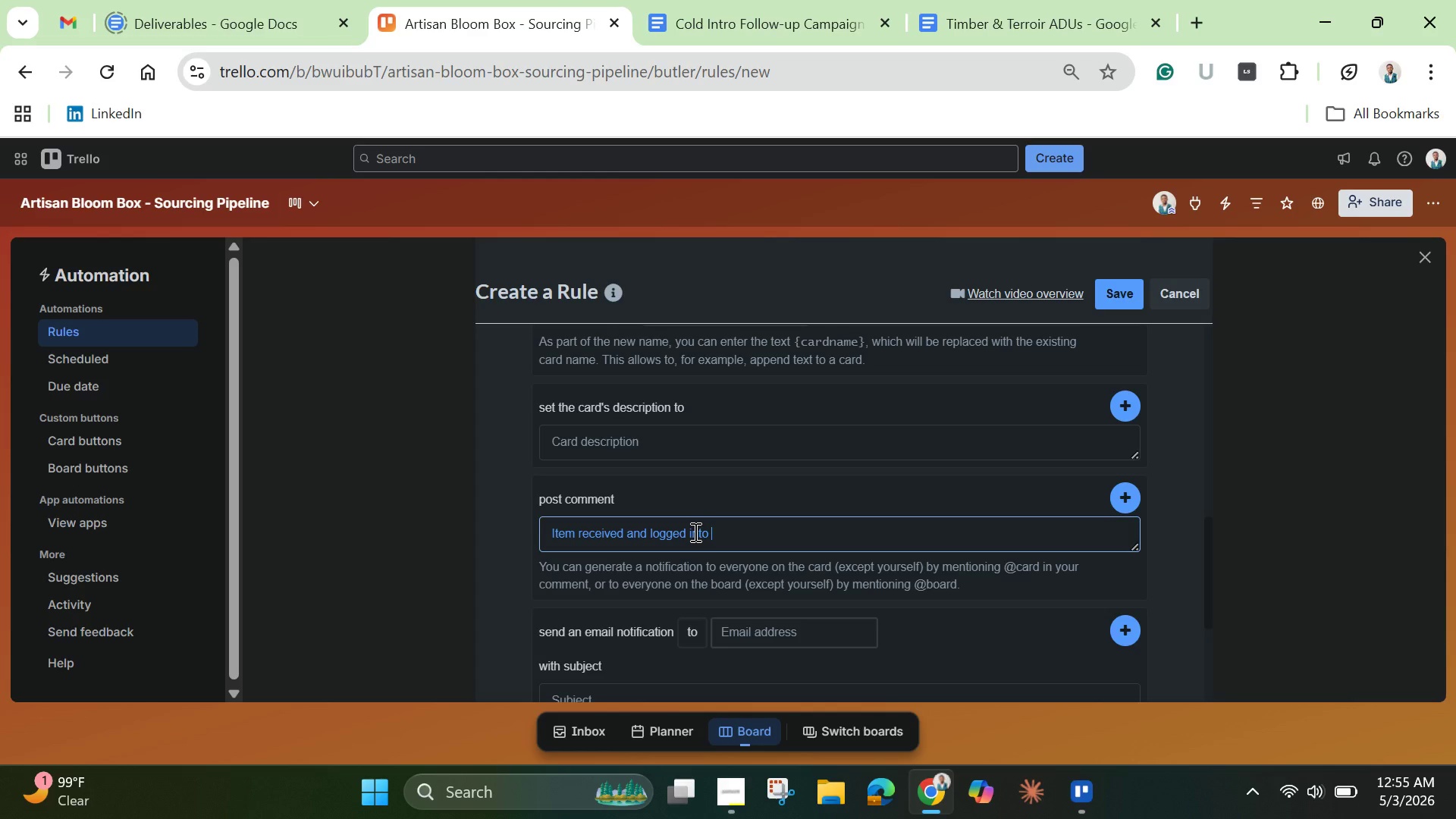 
type(inve)
 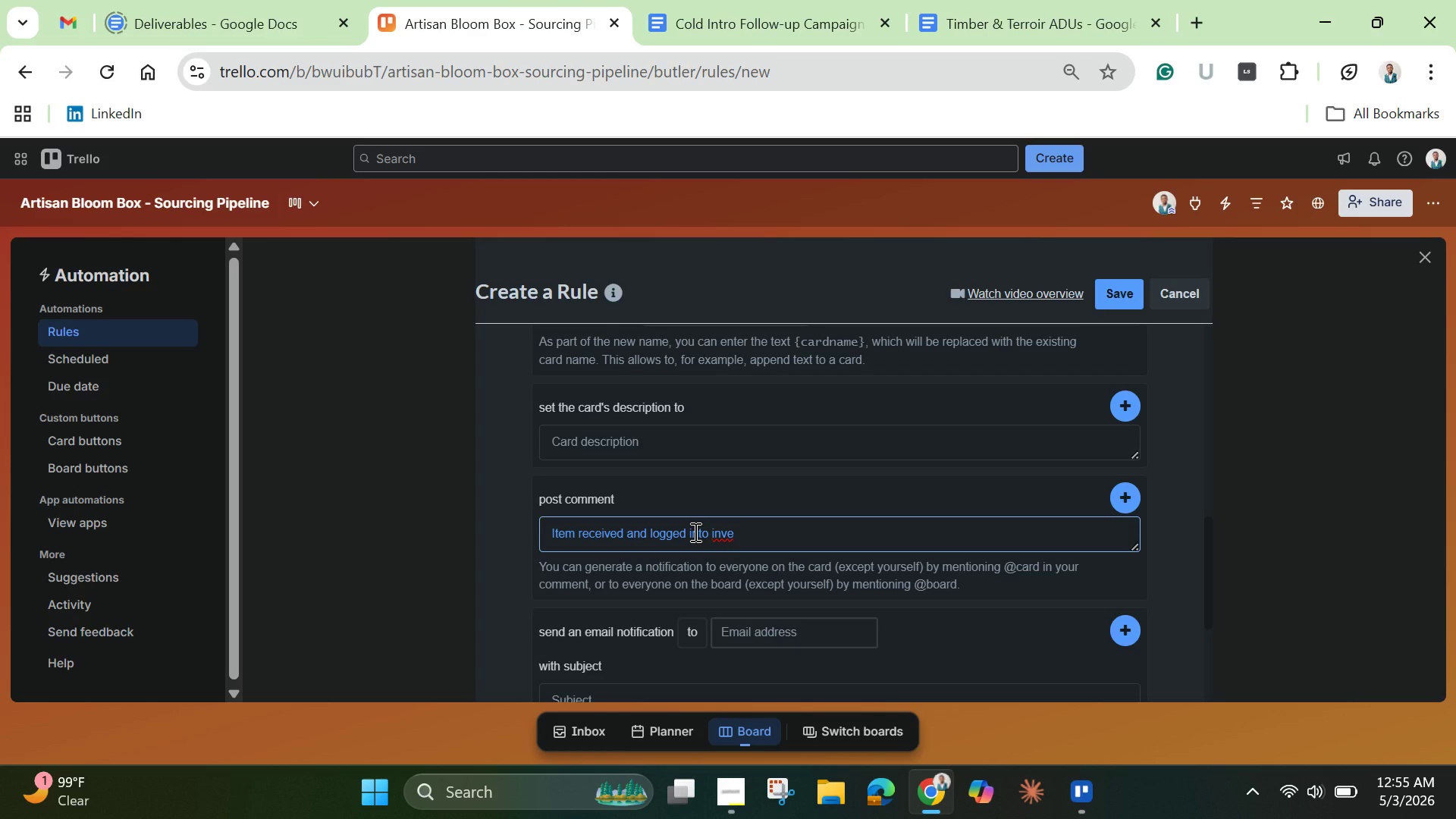 
type(ntory)
 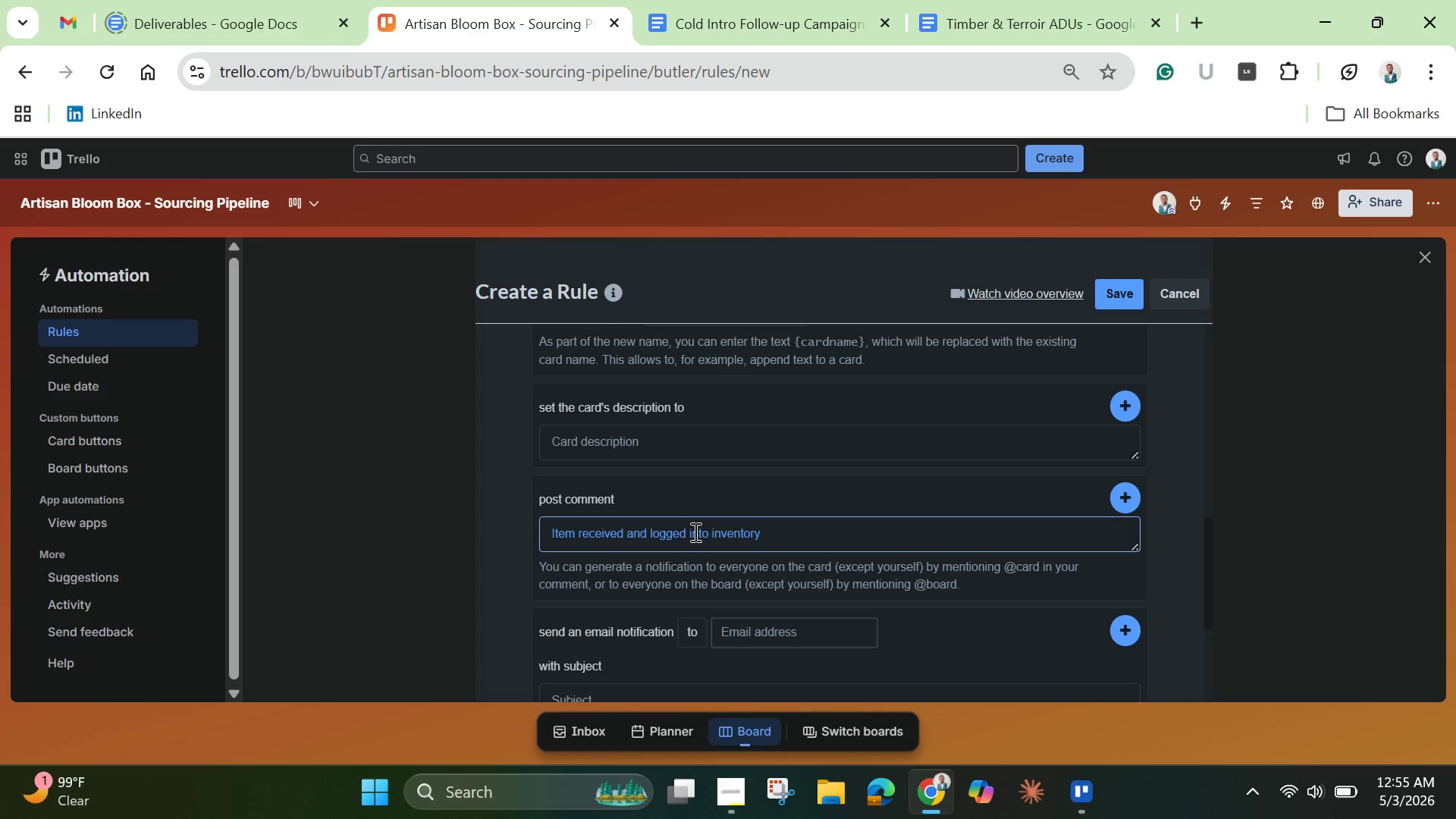 
wait(6.36)
 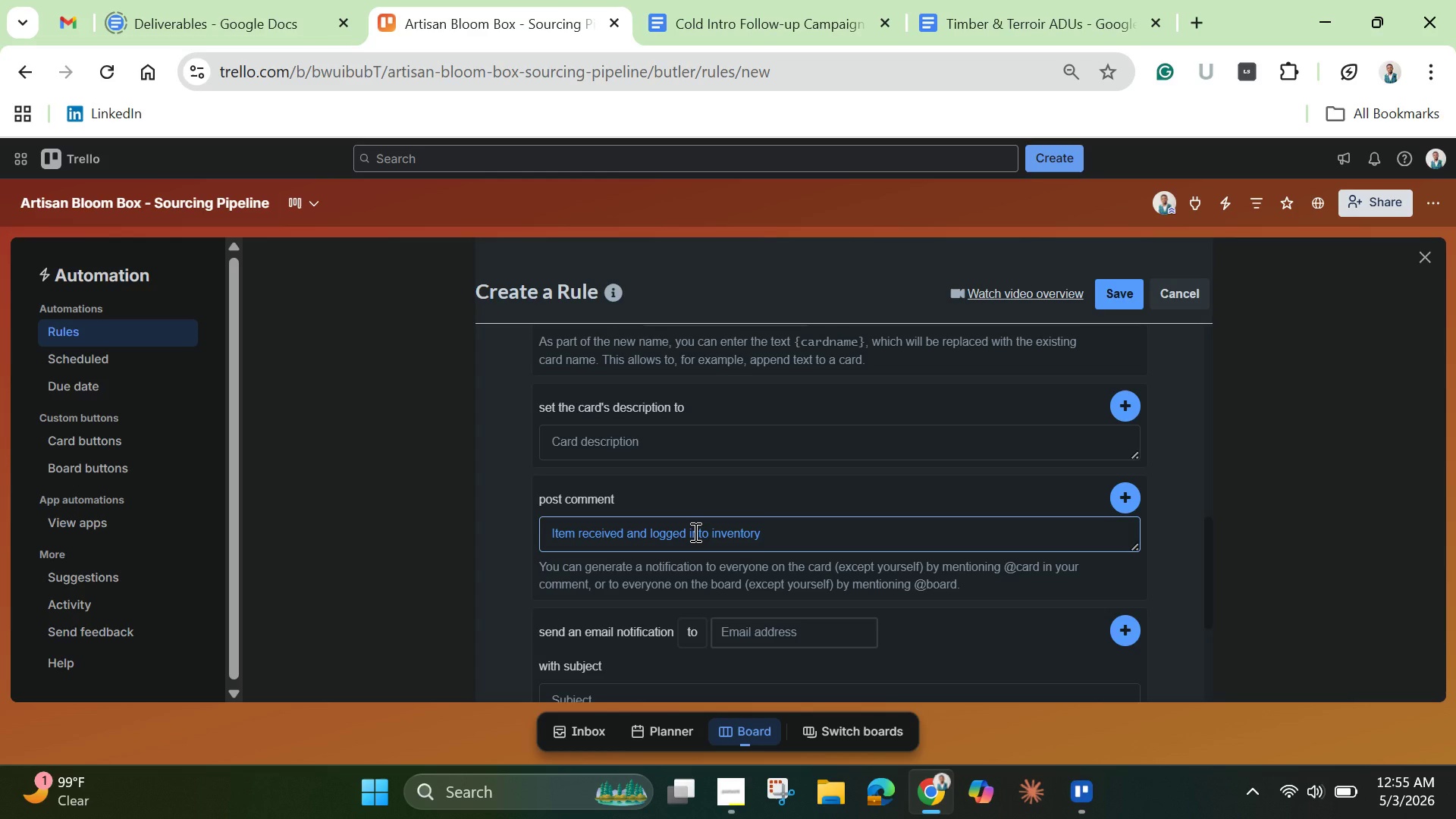 
key(Period)
 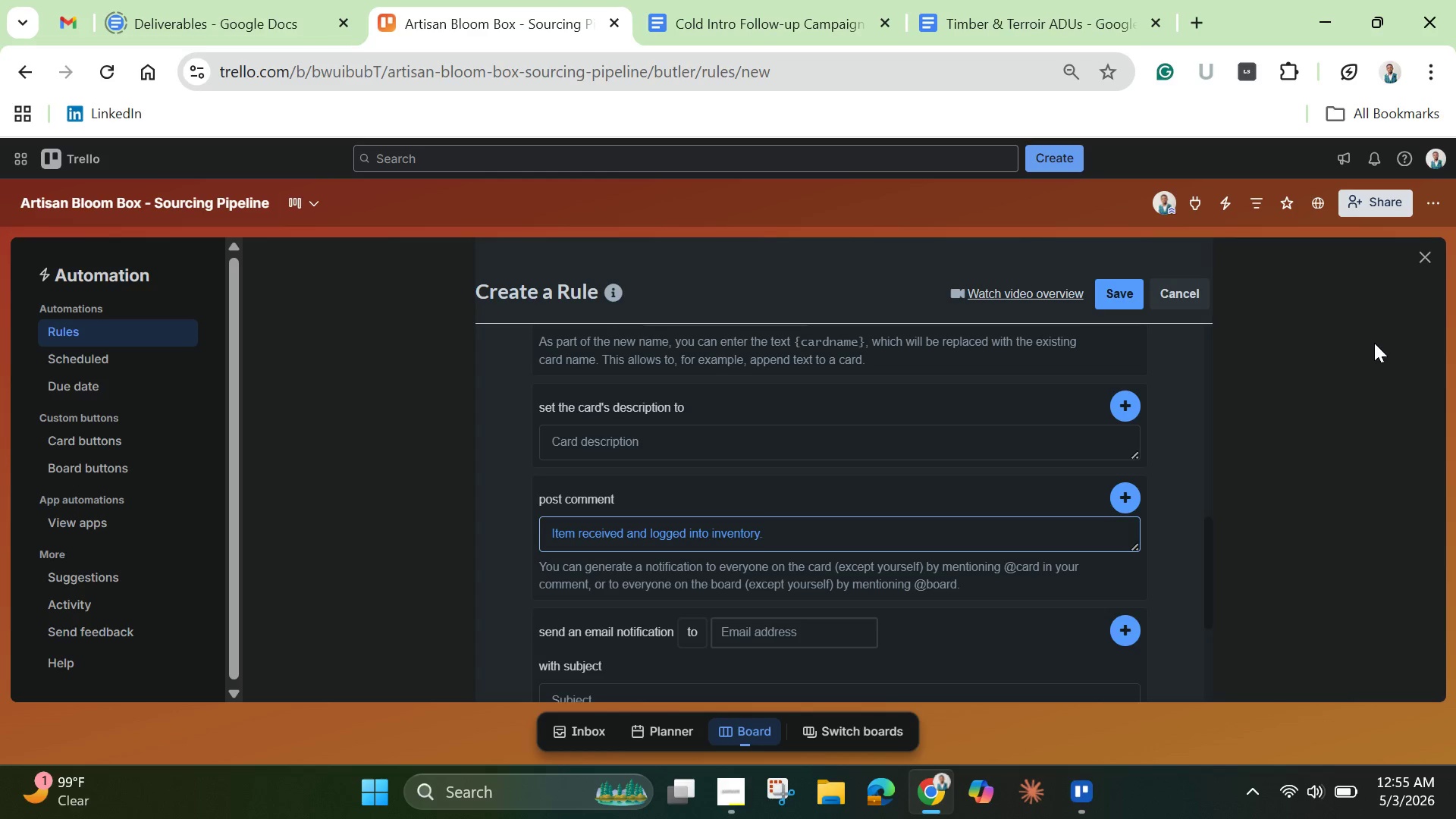 
left_click([1121, 485])
 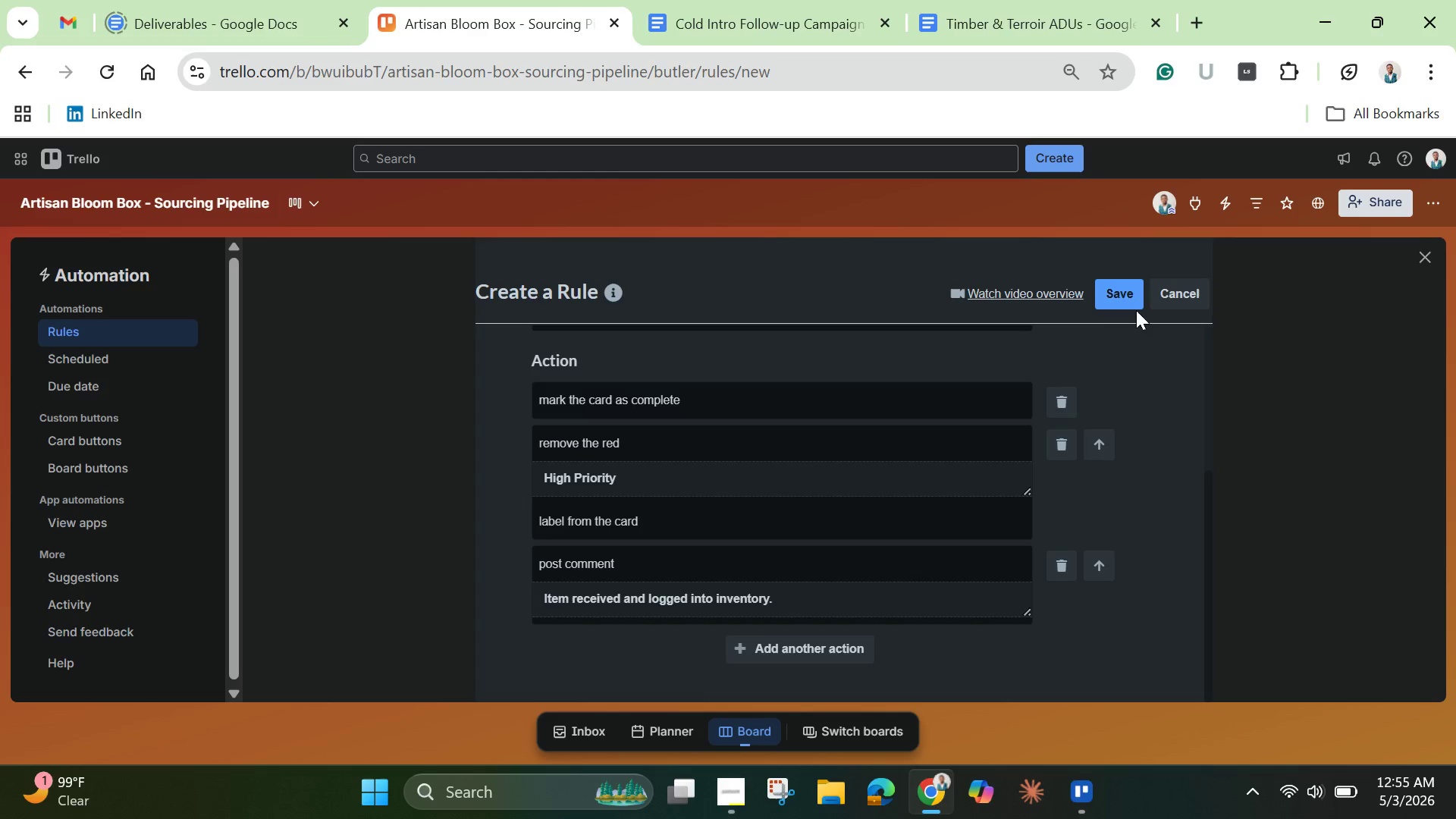 
left_click([1114, 292])
 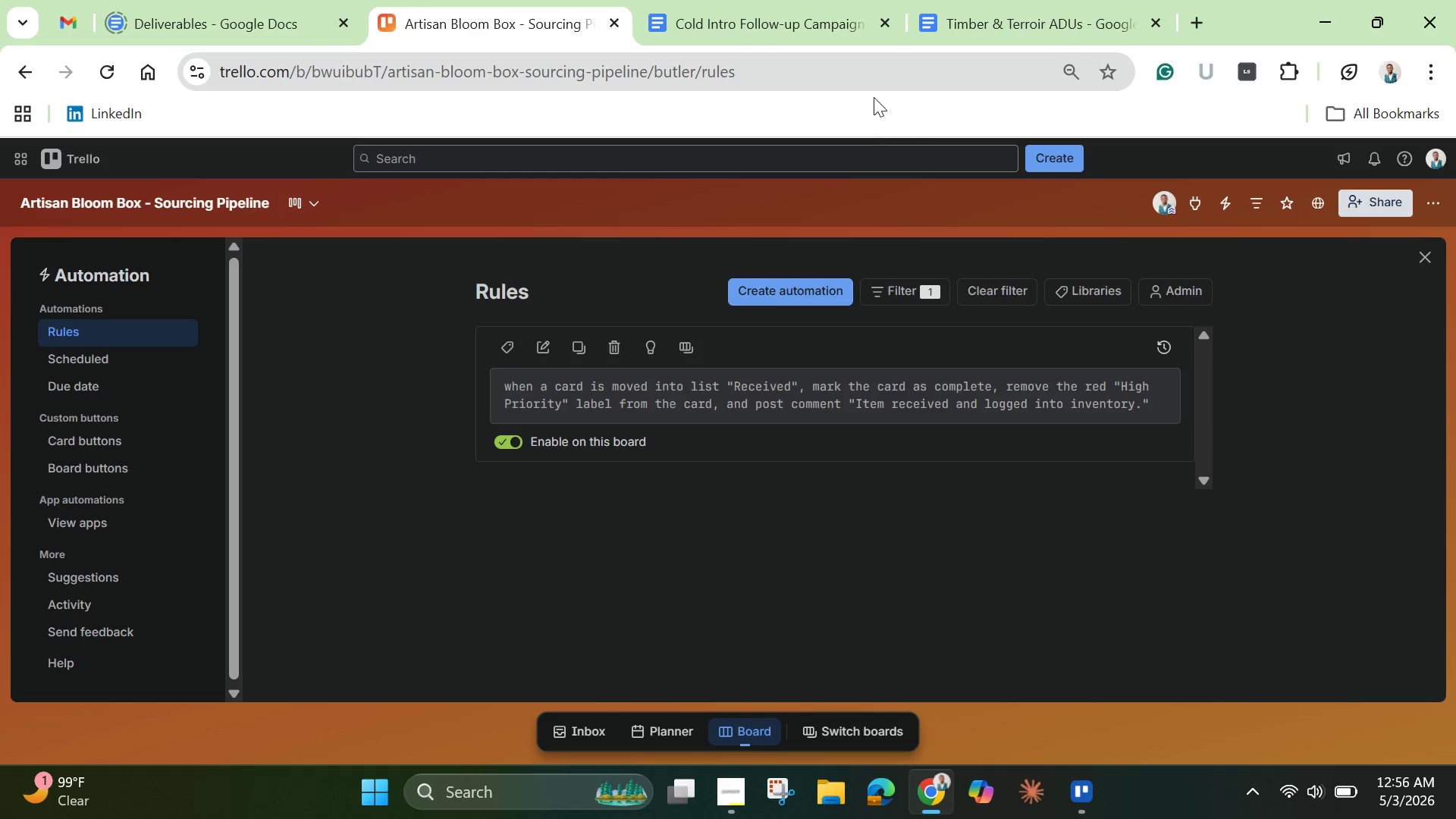 
wait(25.08)
 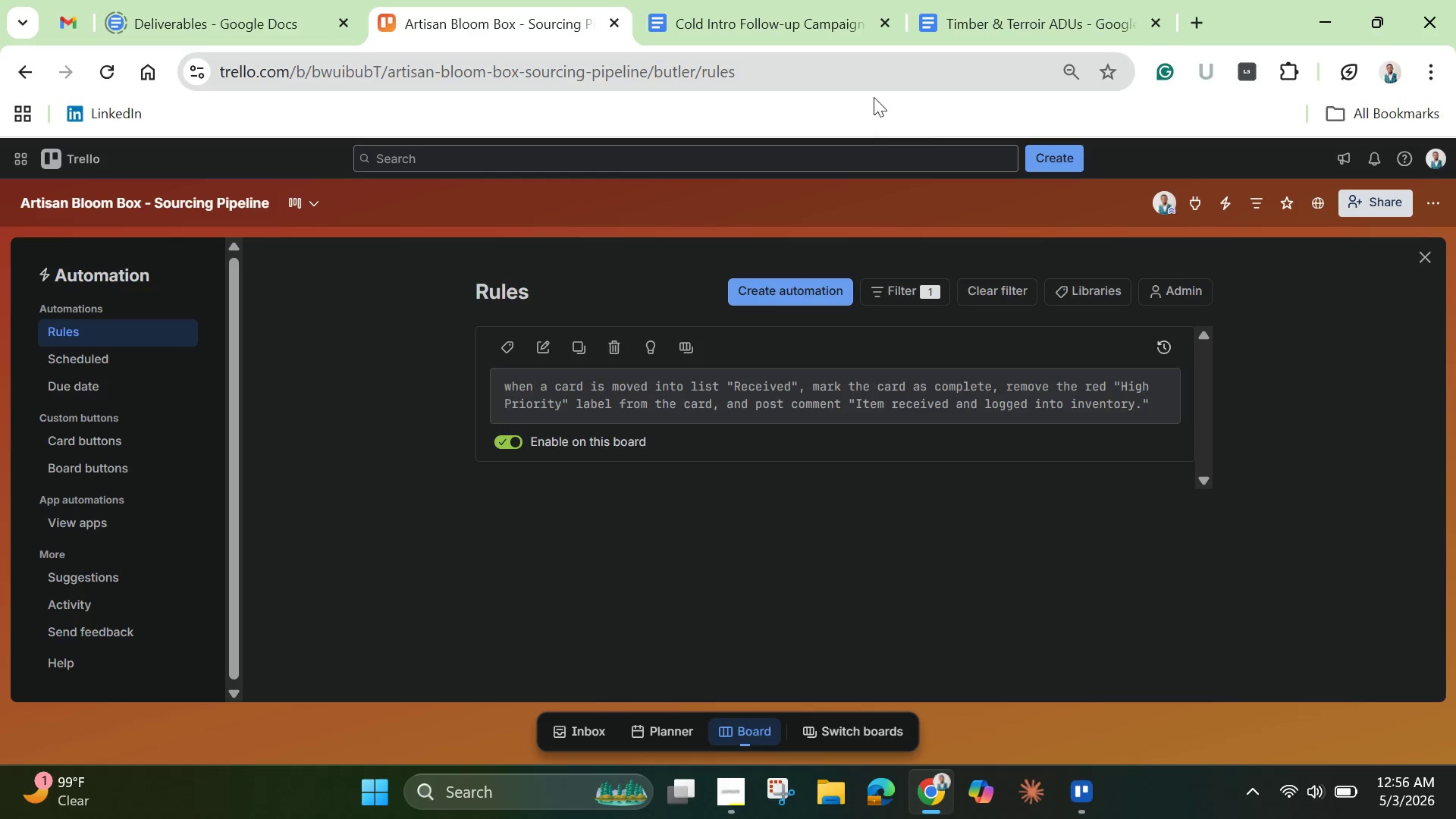 
left_click([1420, 253])
 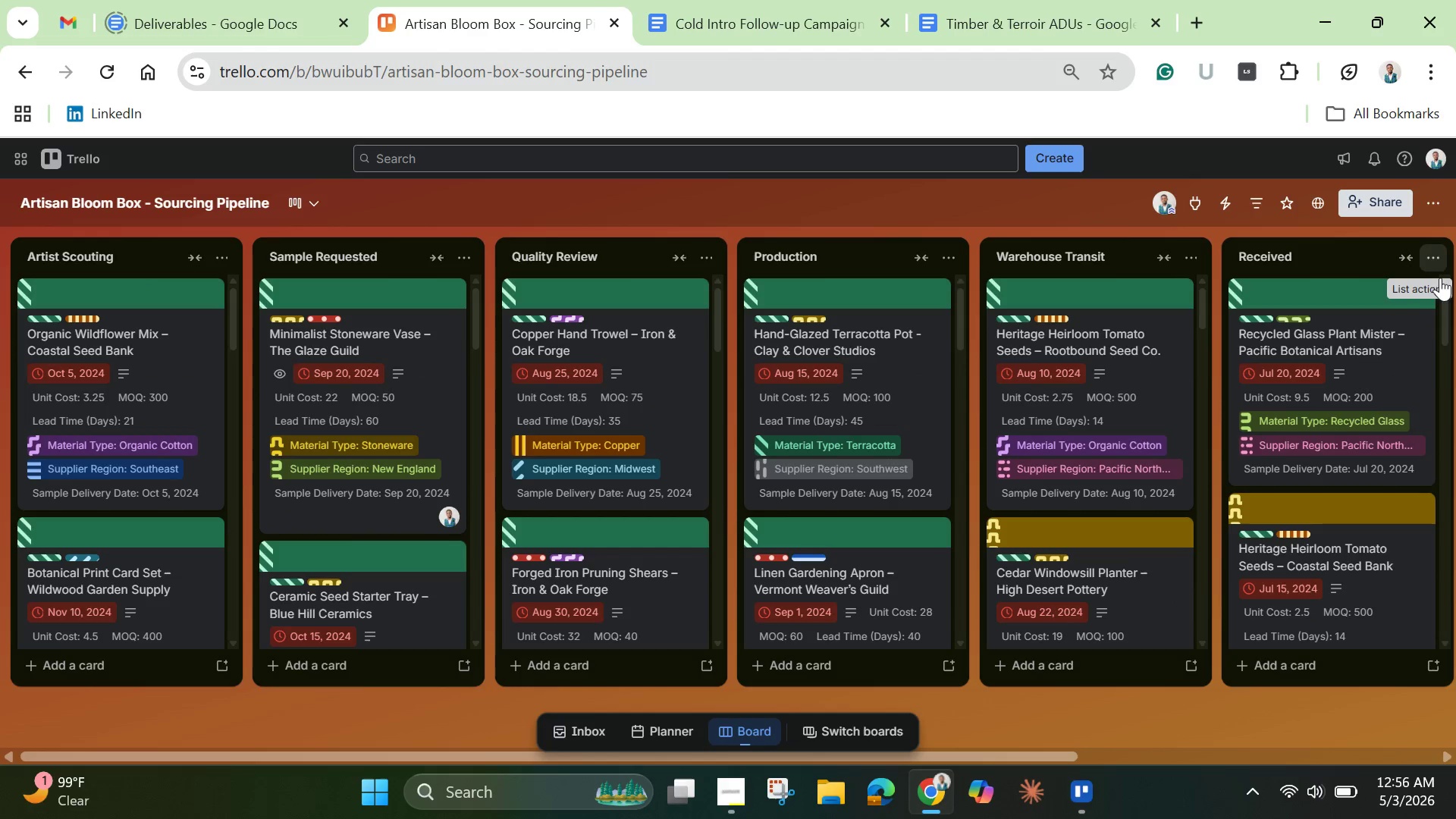 
wait(5.73)
 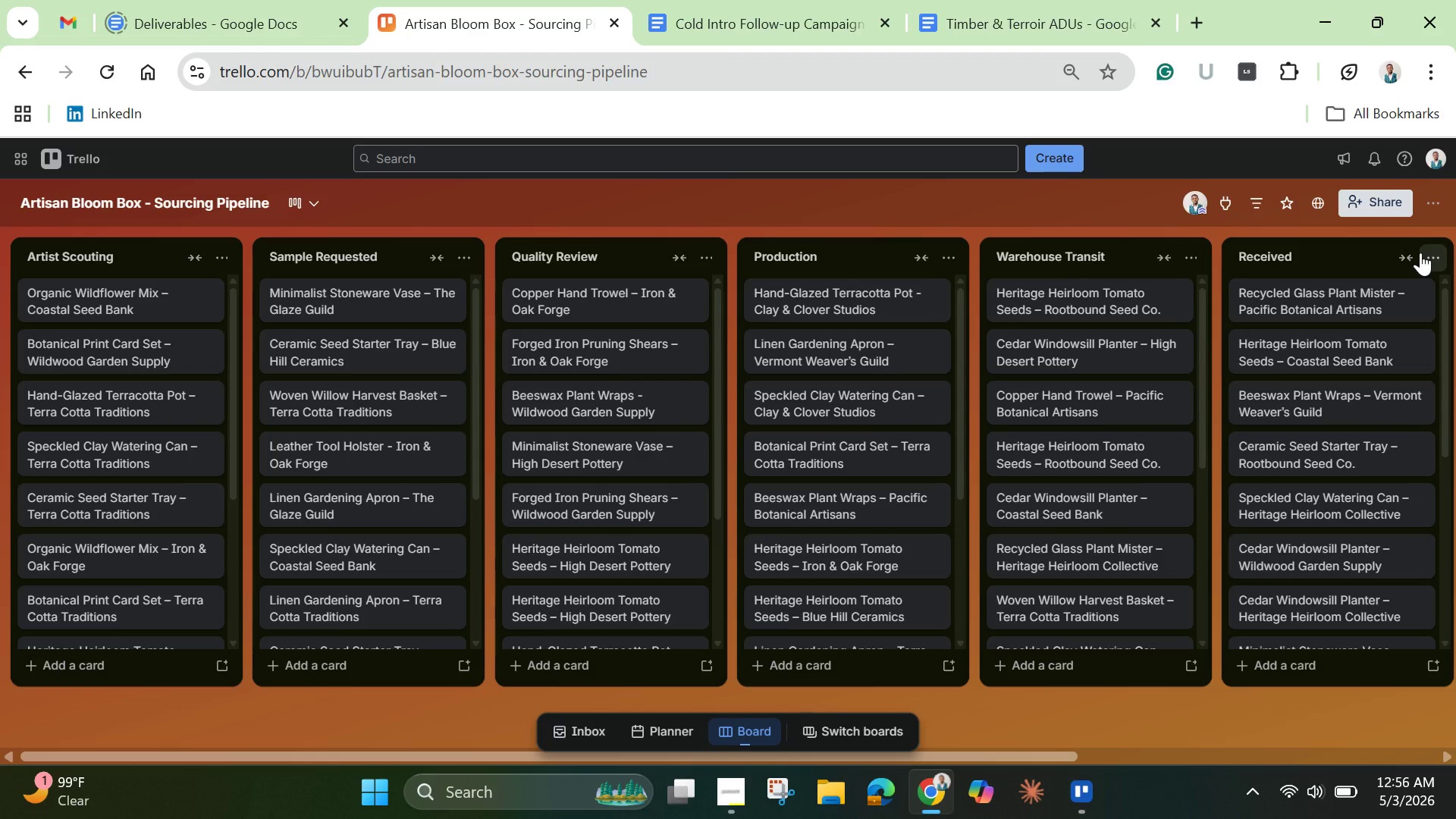 
scroll: coordinate [1154, 639], scroll_direction: up, amount: 5.0
 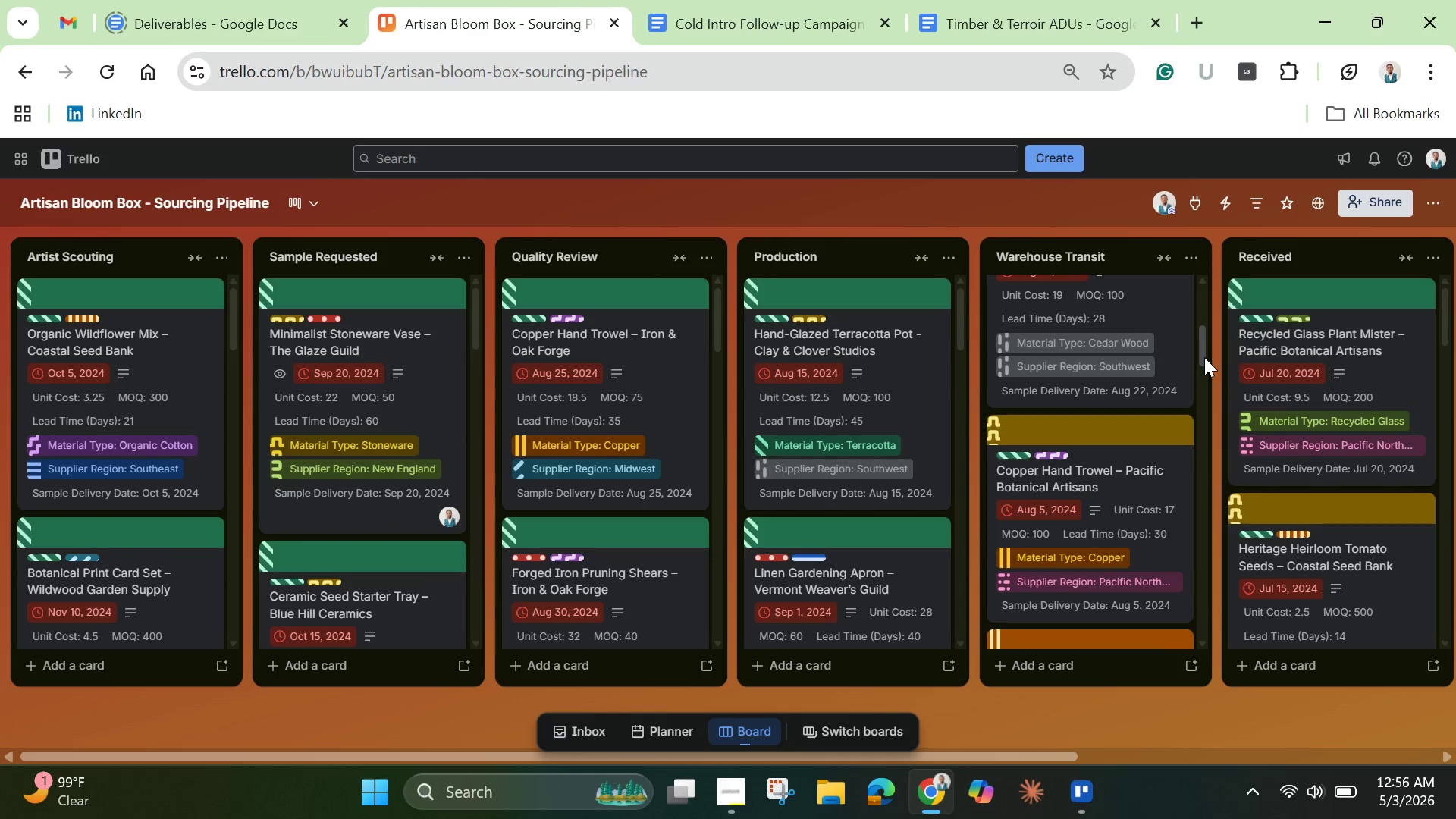 
left_click_drag(start_coordinate=[1204, 354], to_coordinate=[1210, 676])
 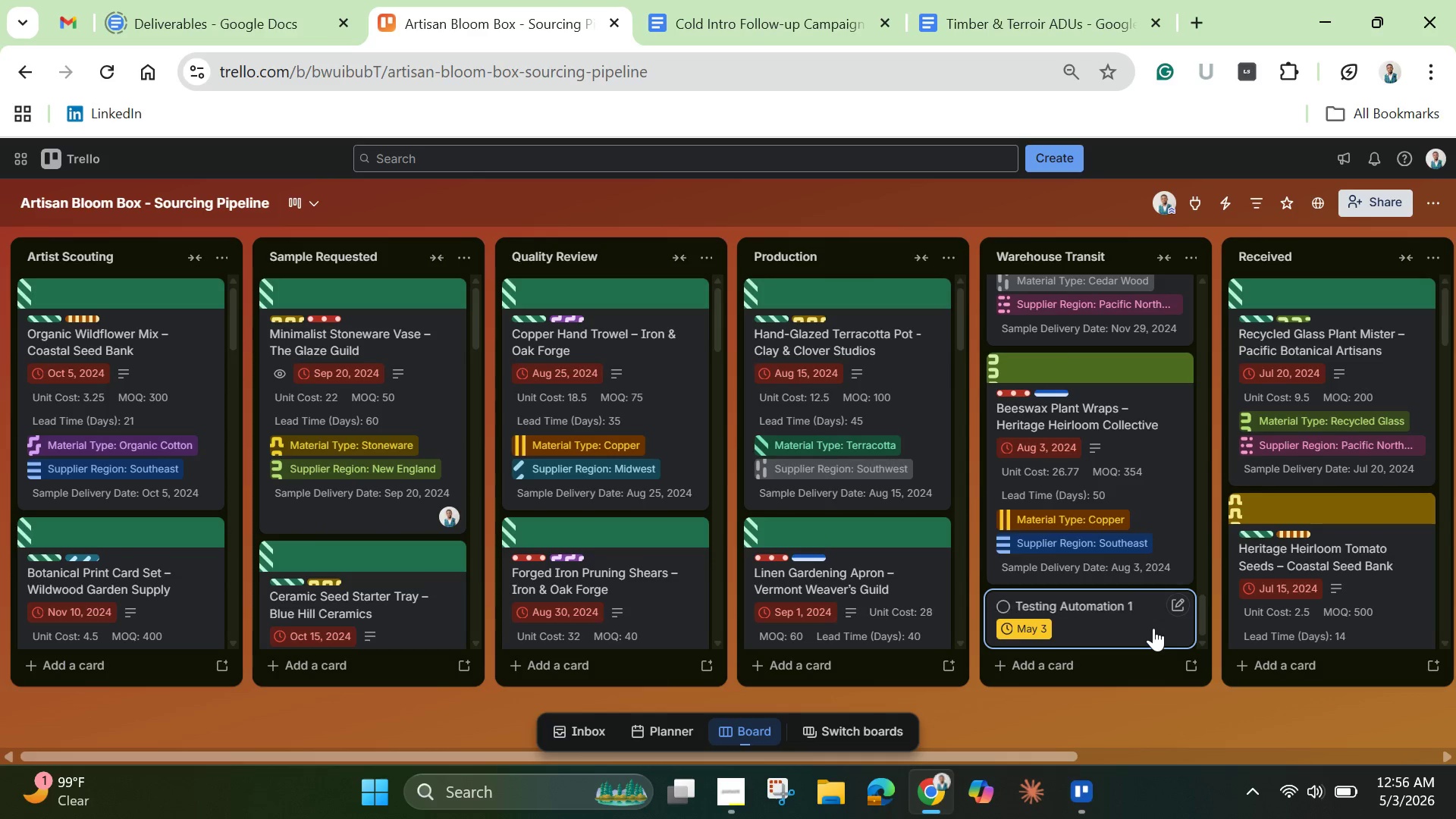 
left_click([1152, 628])
 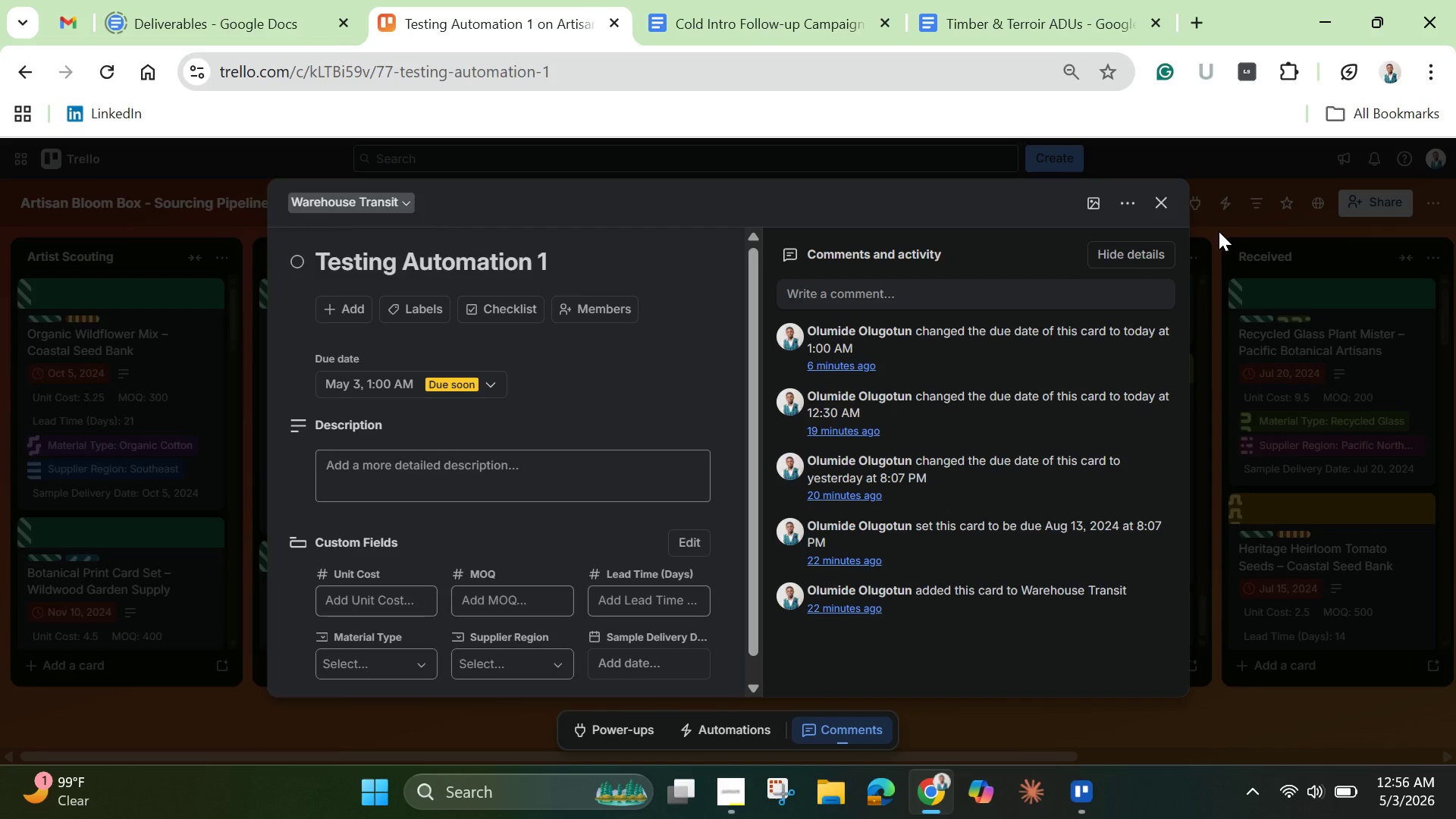 
wait(7.62)
 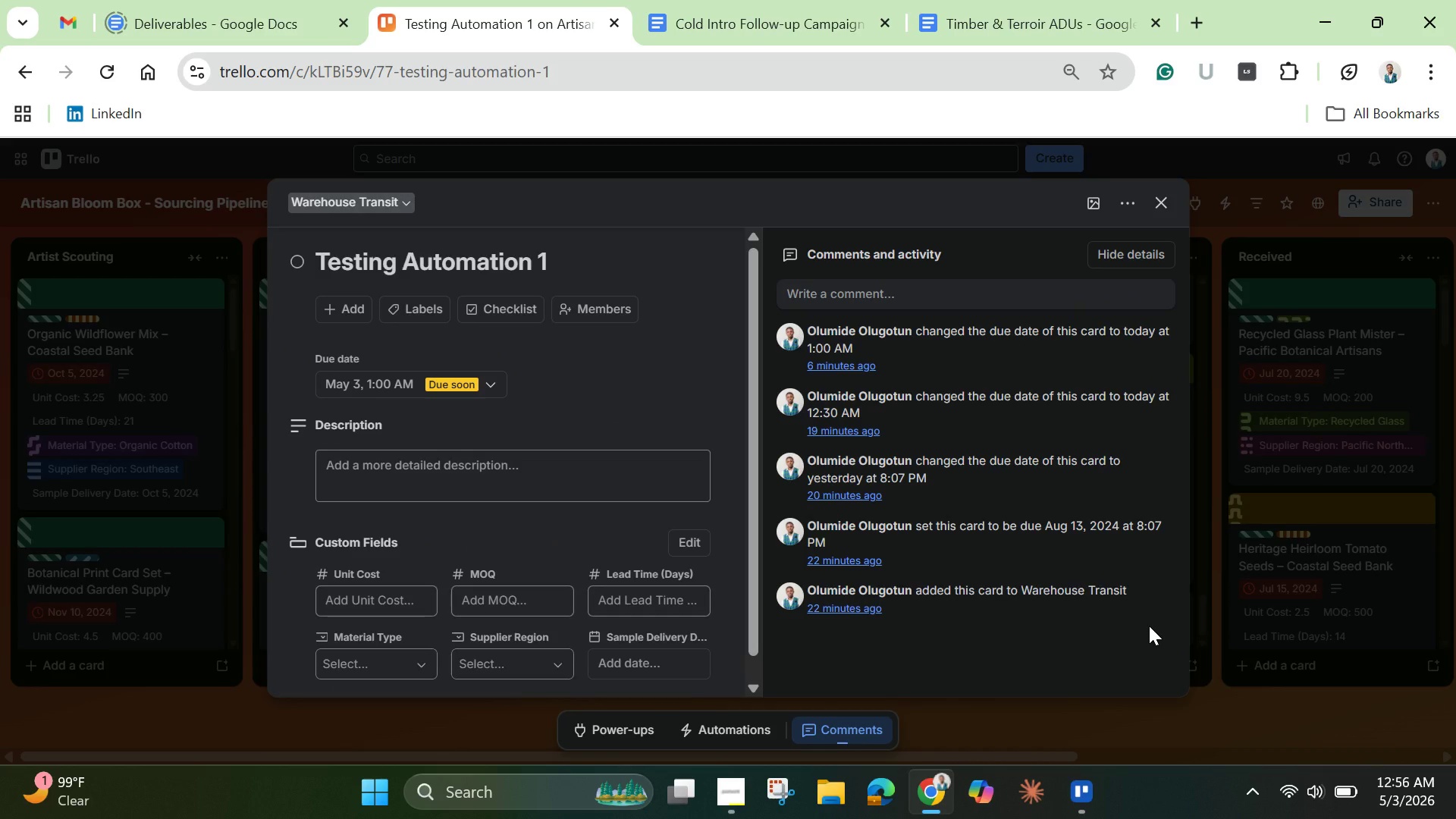 
left_click([1169, 209])
 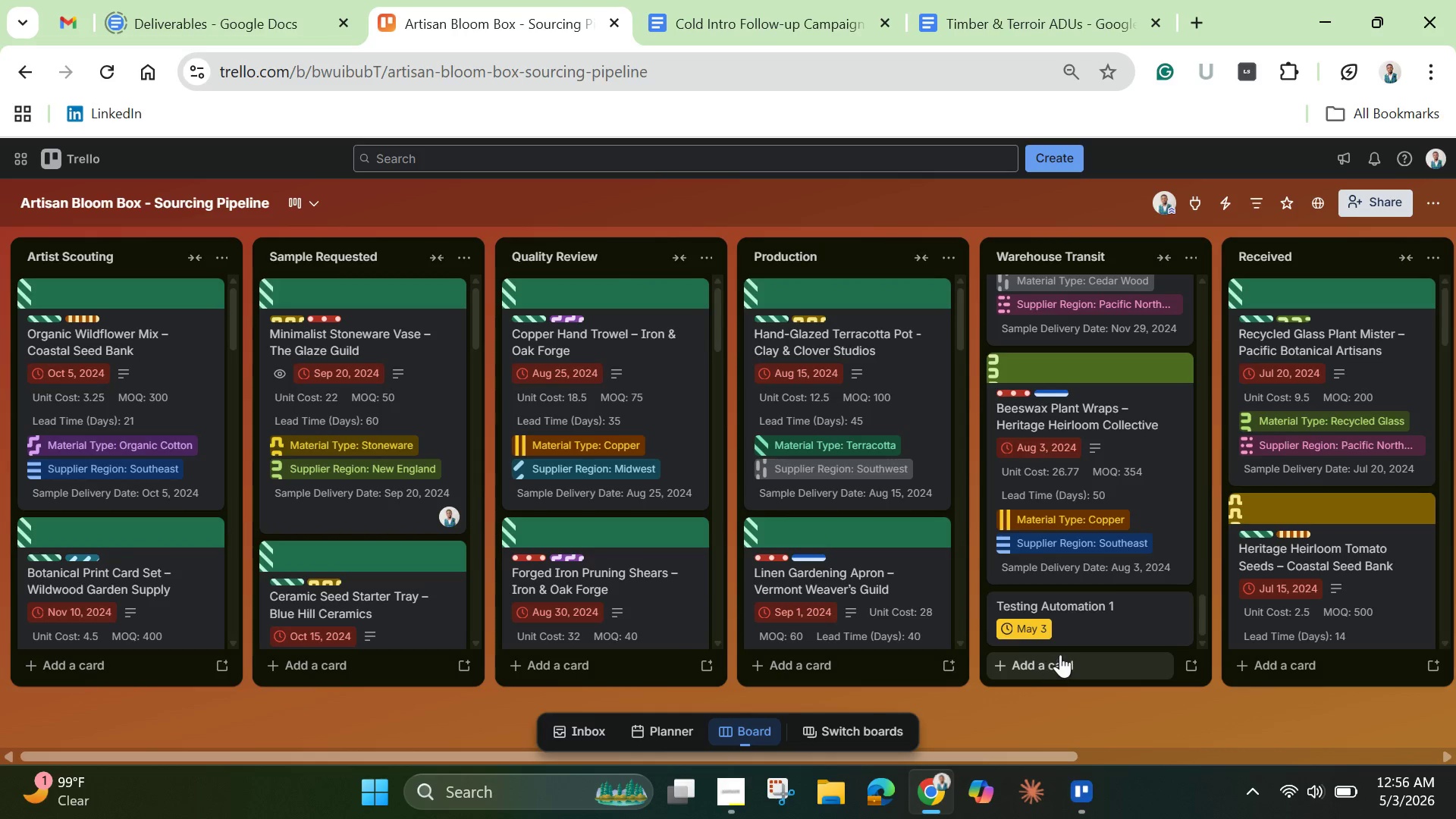 
left_click([1069, 664])
 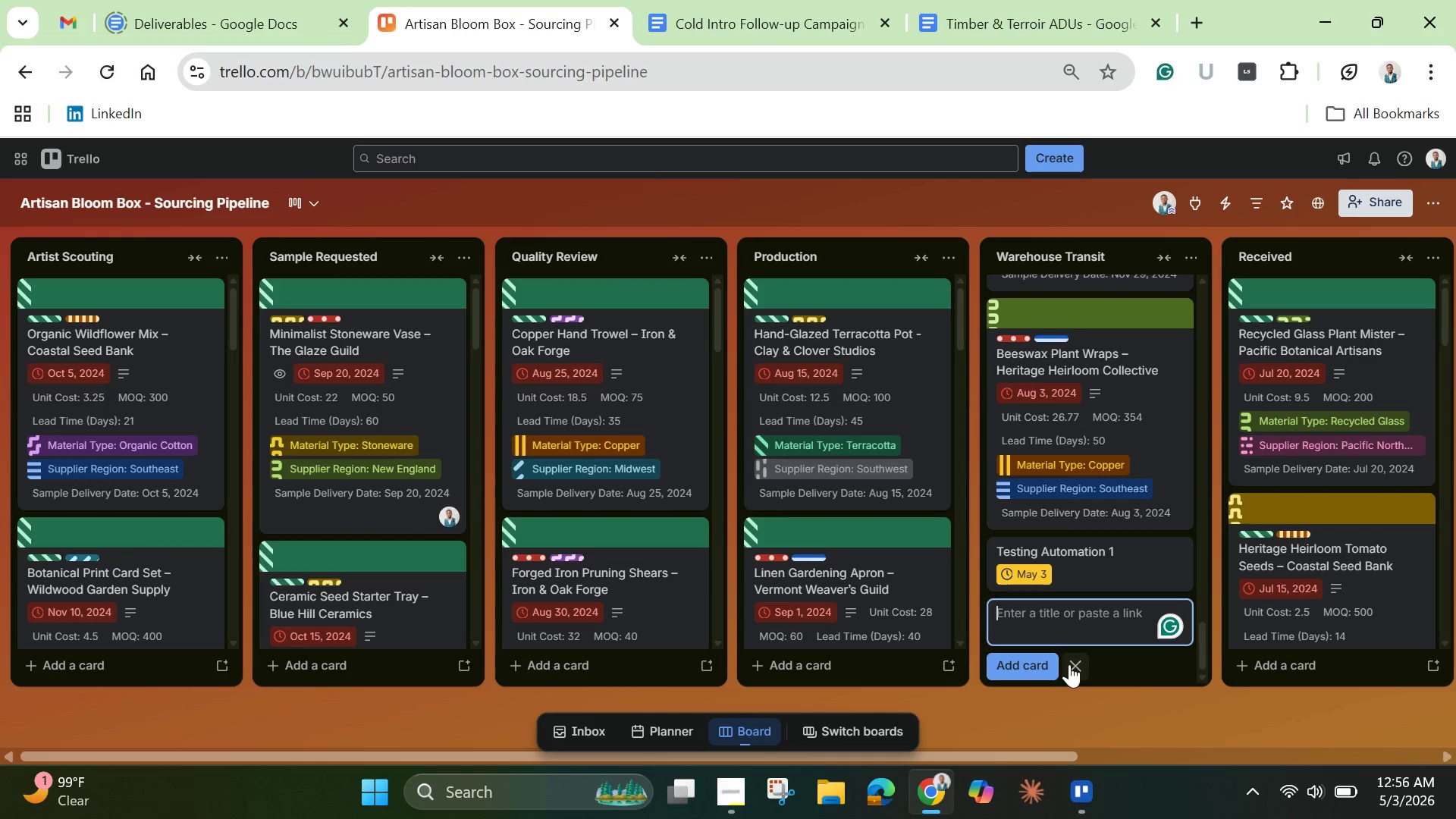 
key(Control+ControlLeft)
 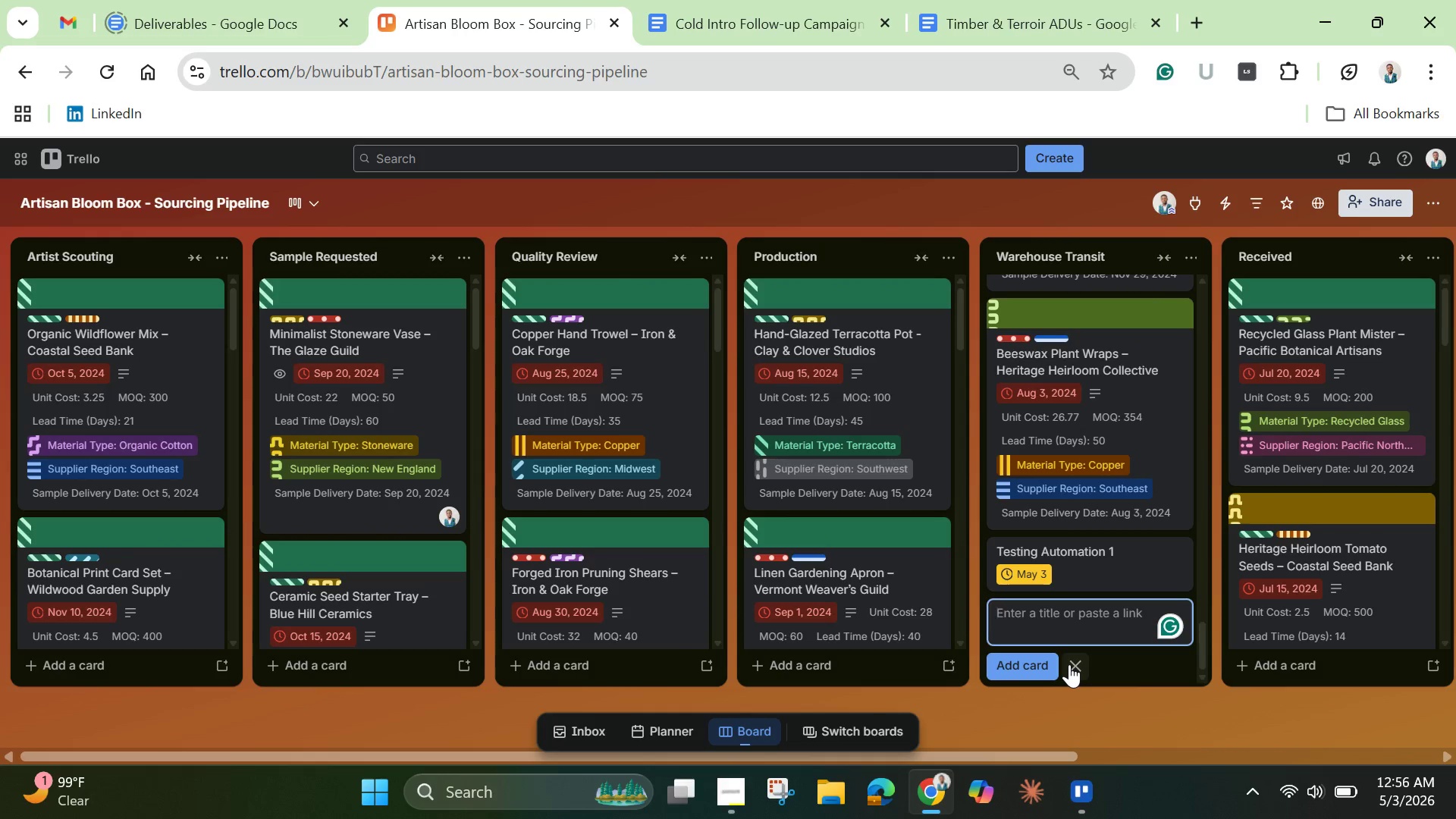 
type(Tesr)
key(Backspace)
type(ting automation 2)
 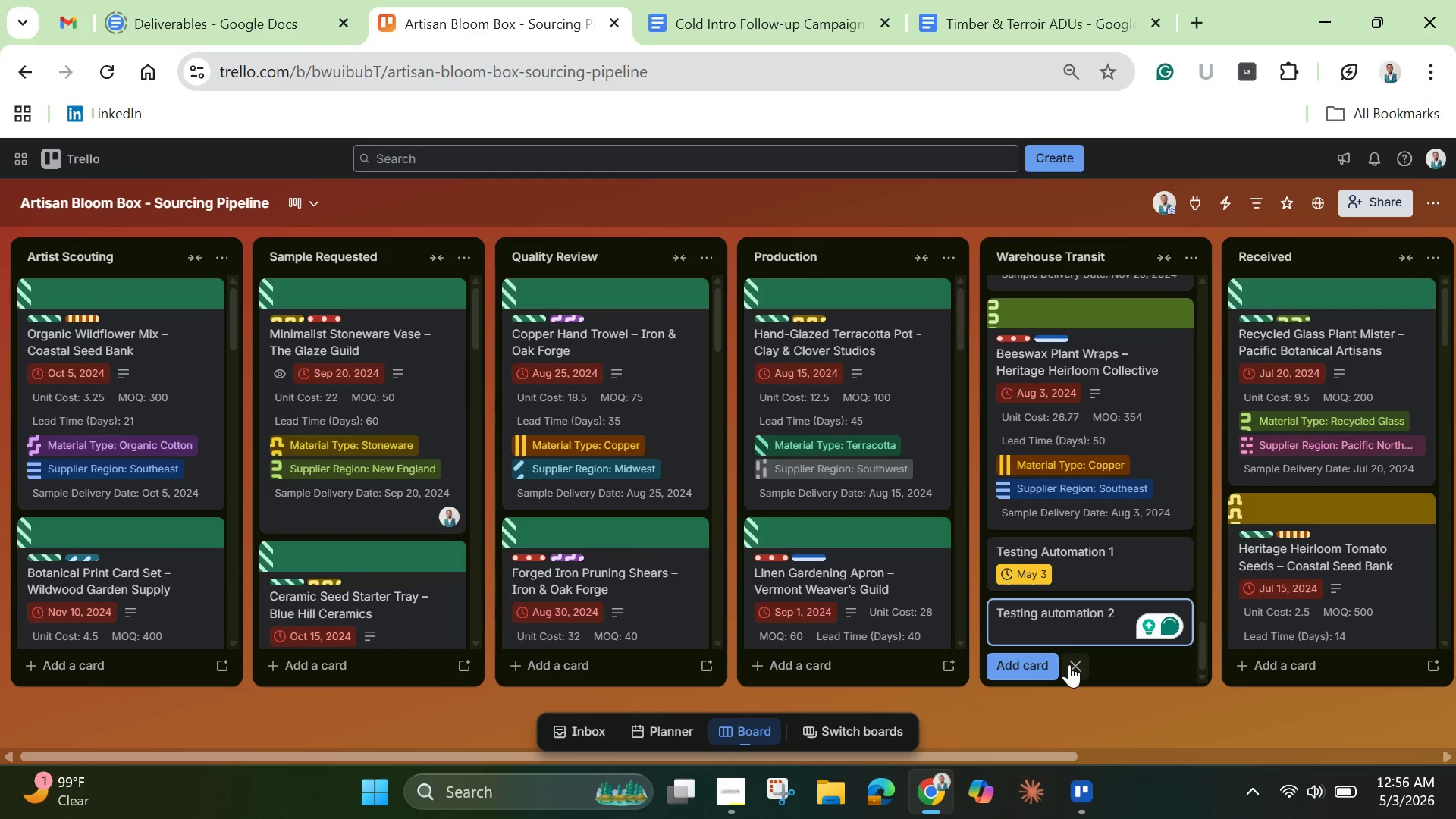 
wait(5.26)
 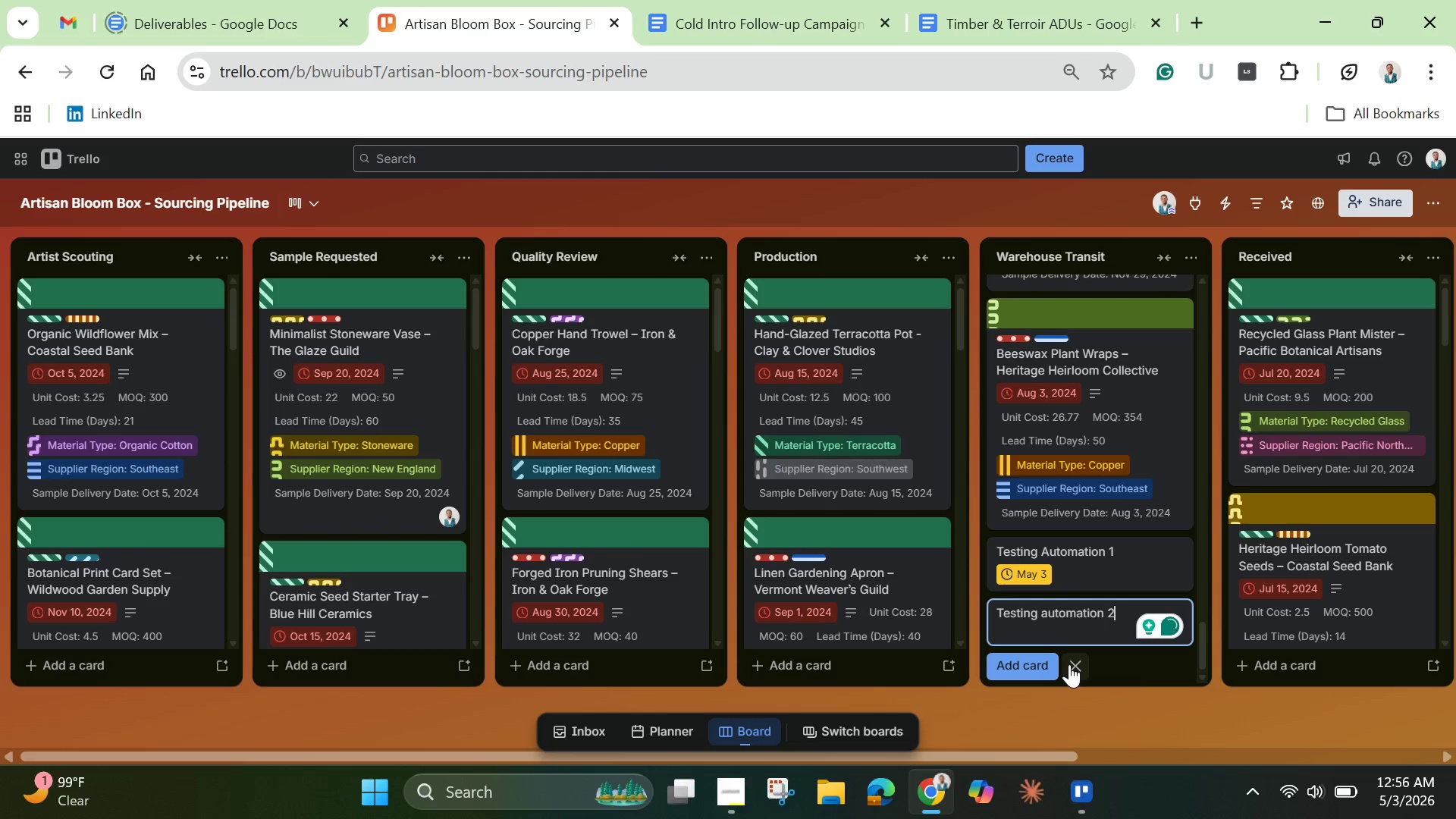 
key(Enter)
 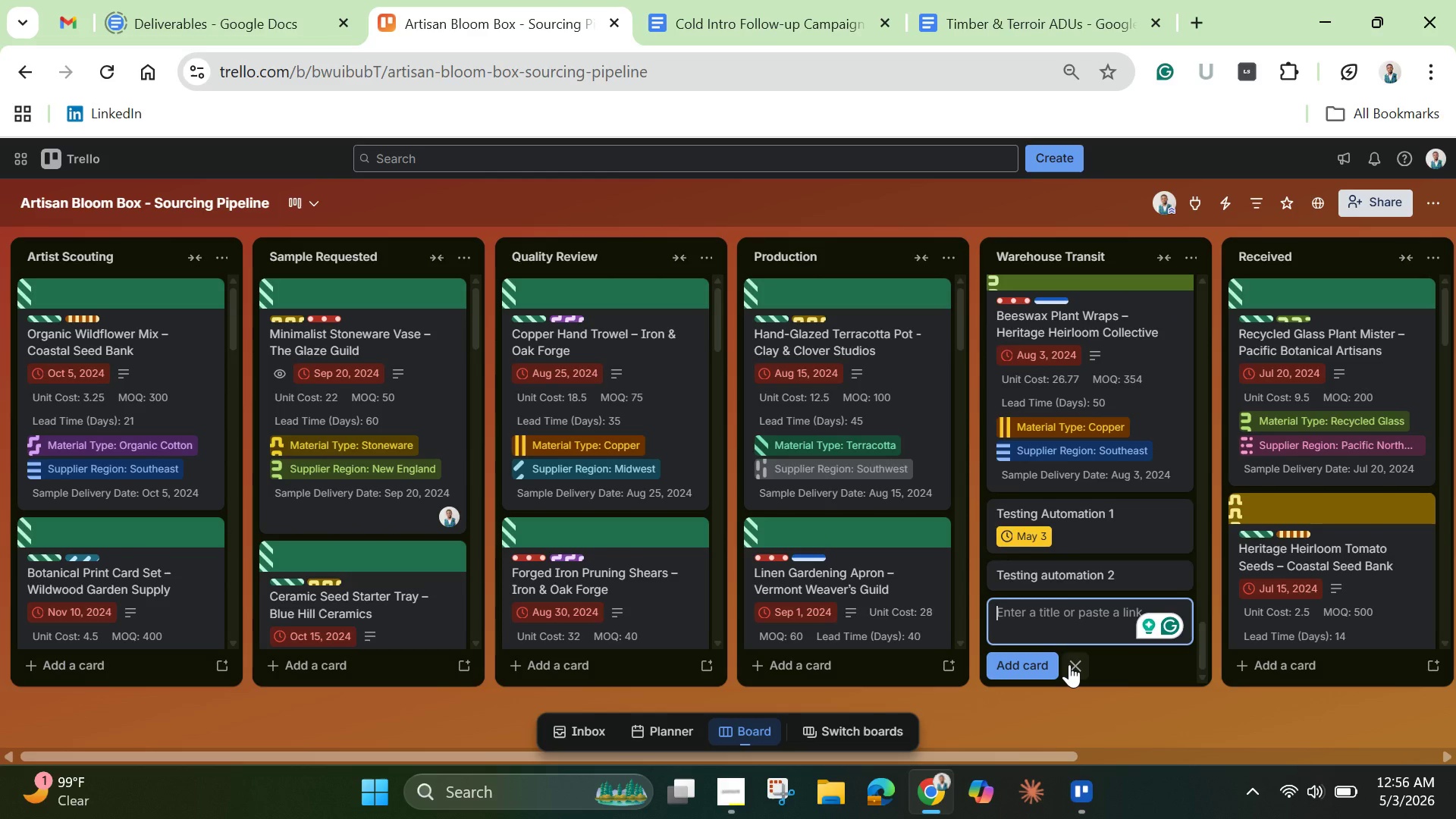 
left_click([1095, 573])
 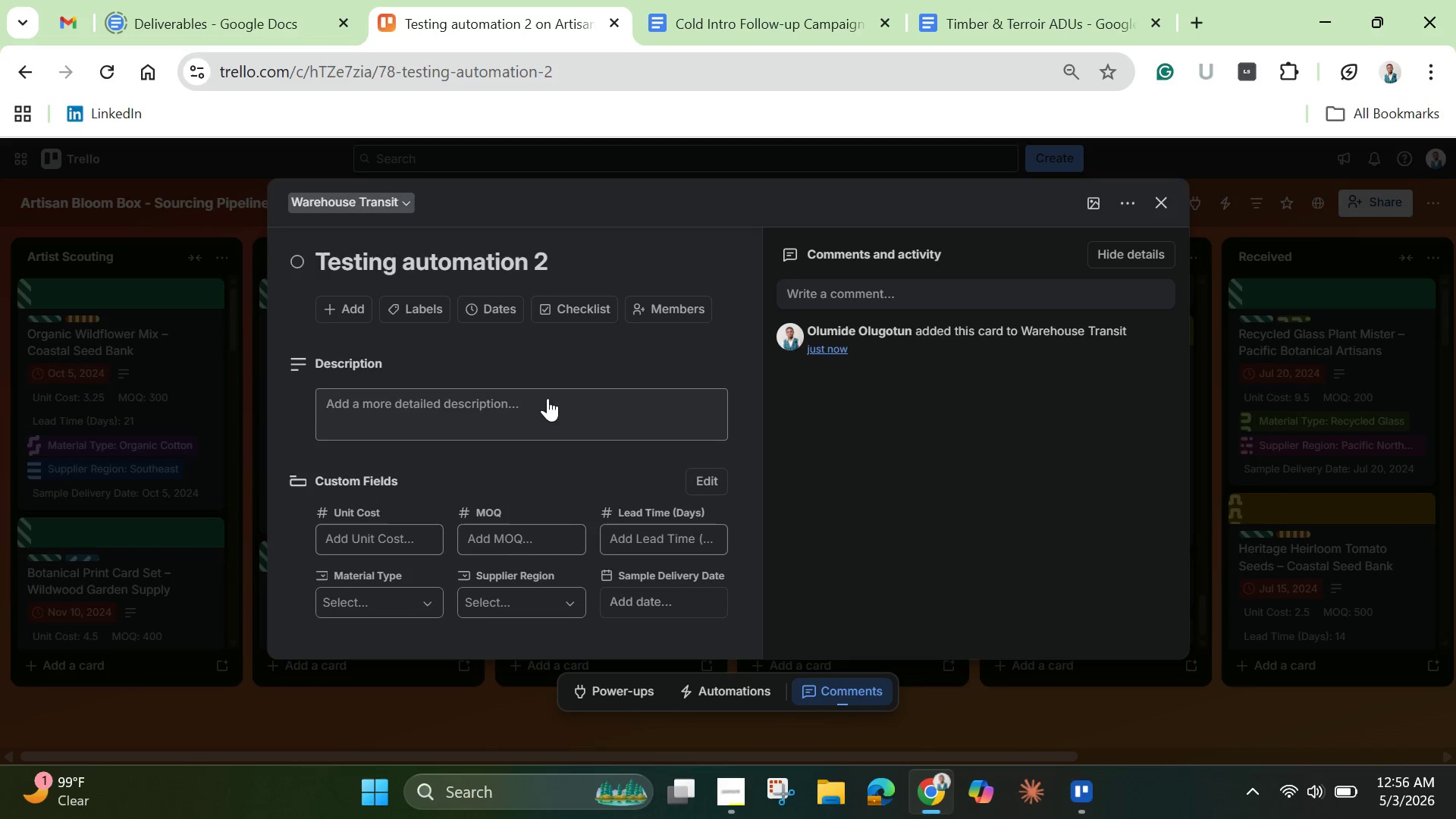 
left_click([416, 300])
 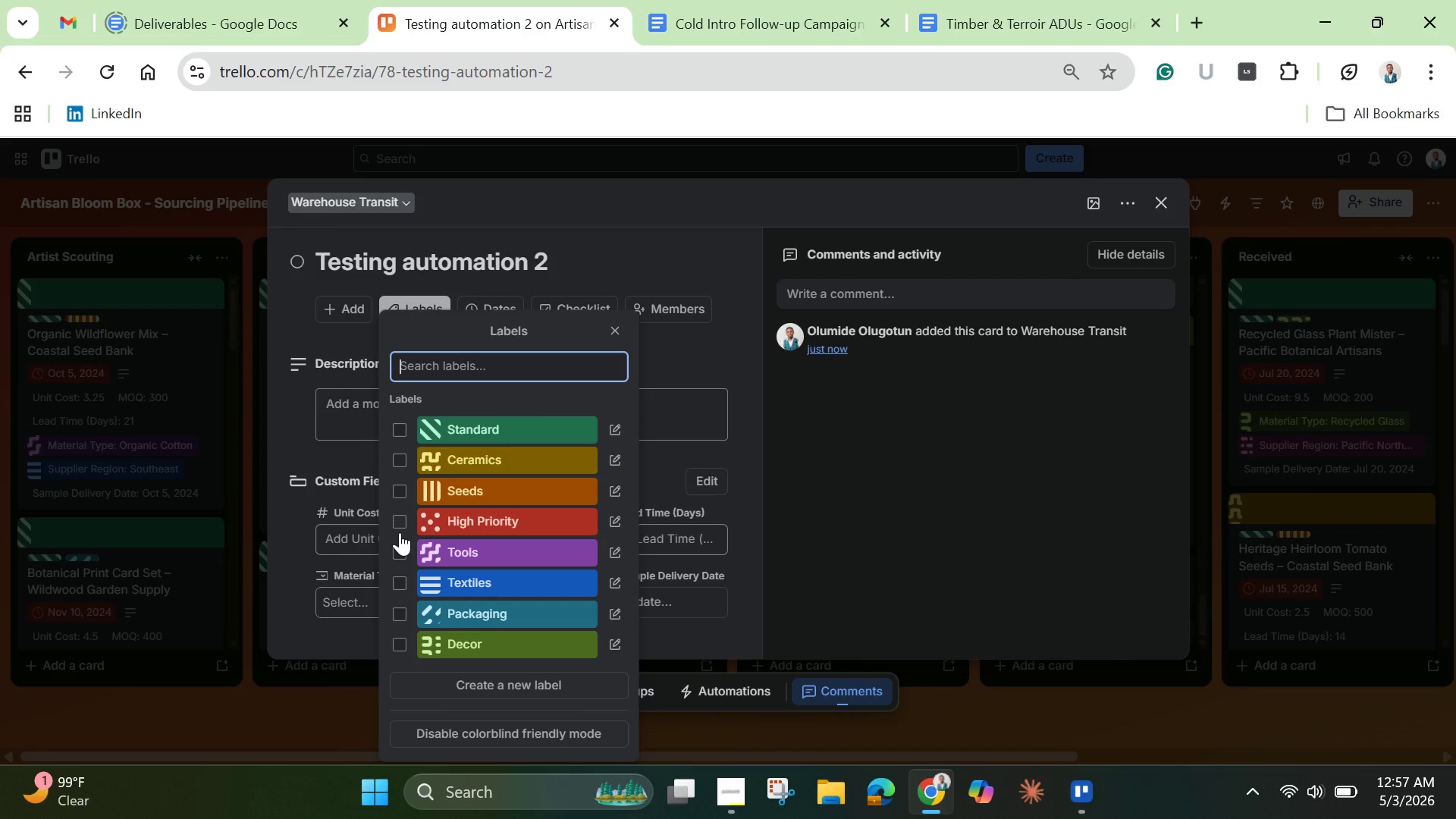 
wait(10.66)
 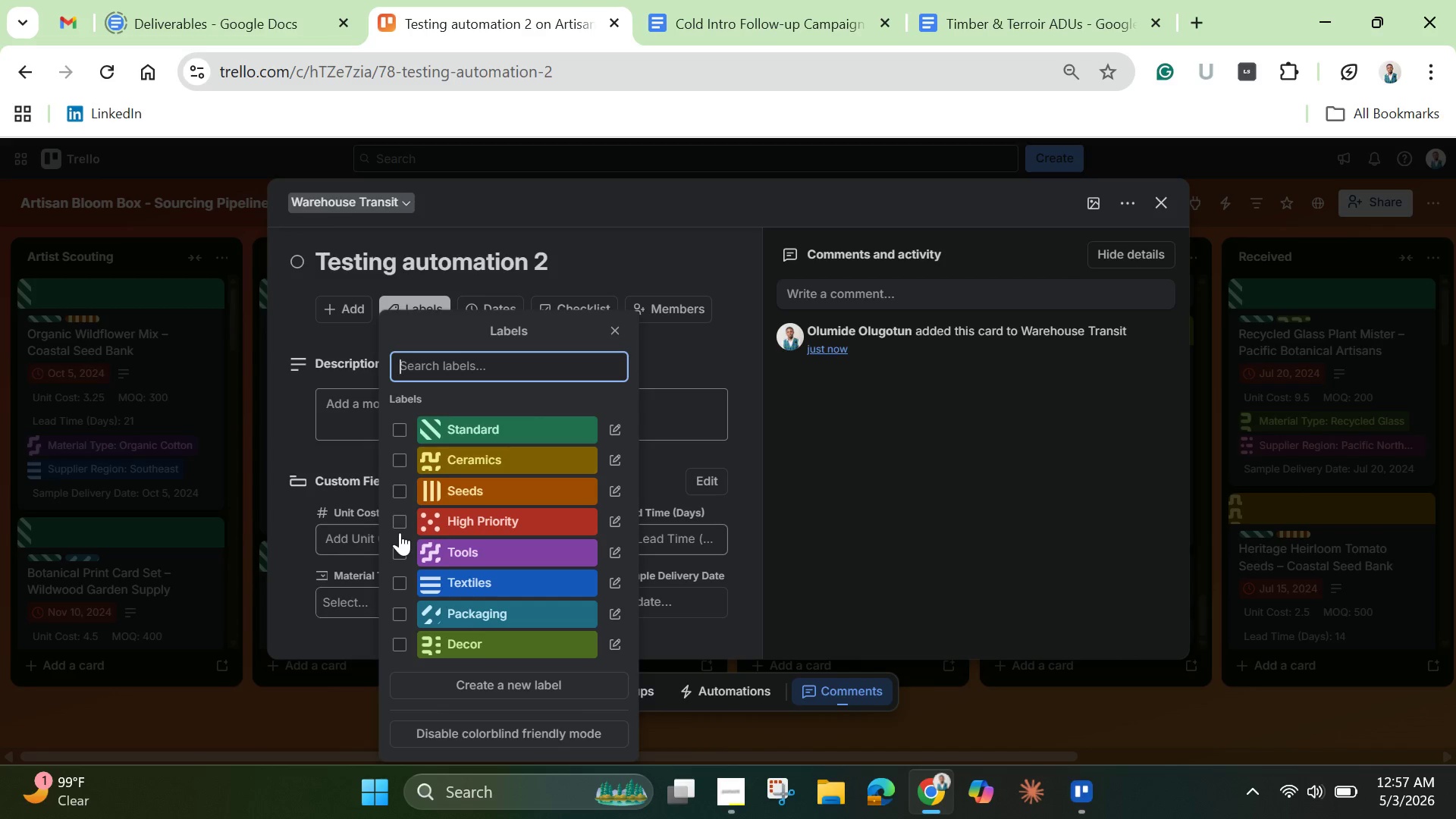 
left_click([404, 519])
 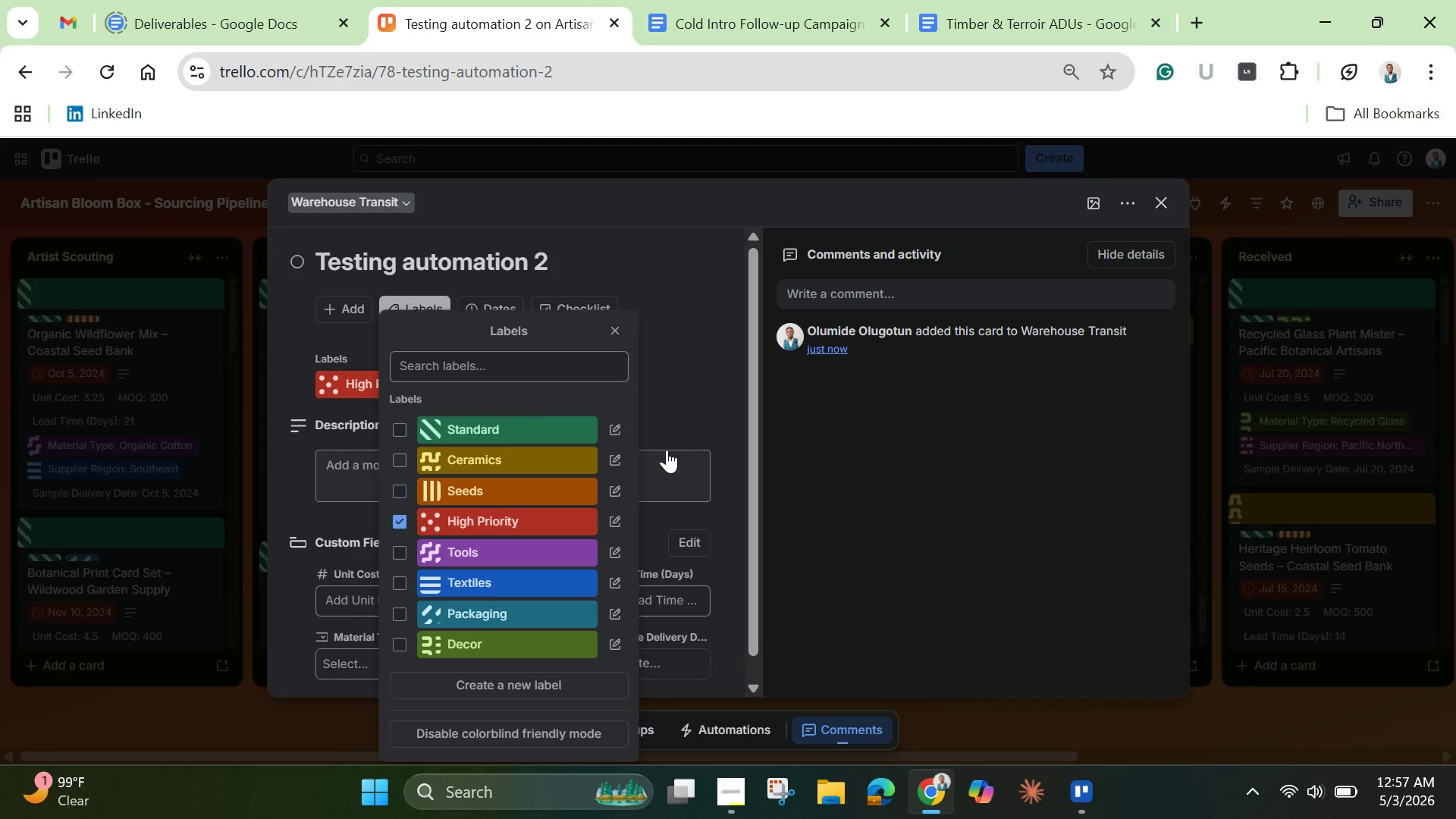 
left_click([723, 403])
 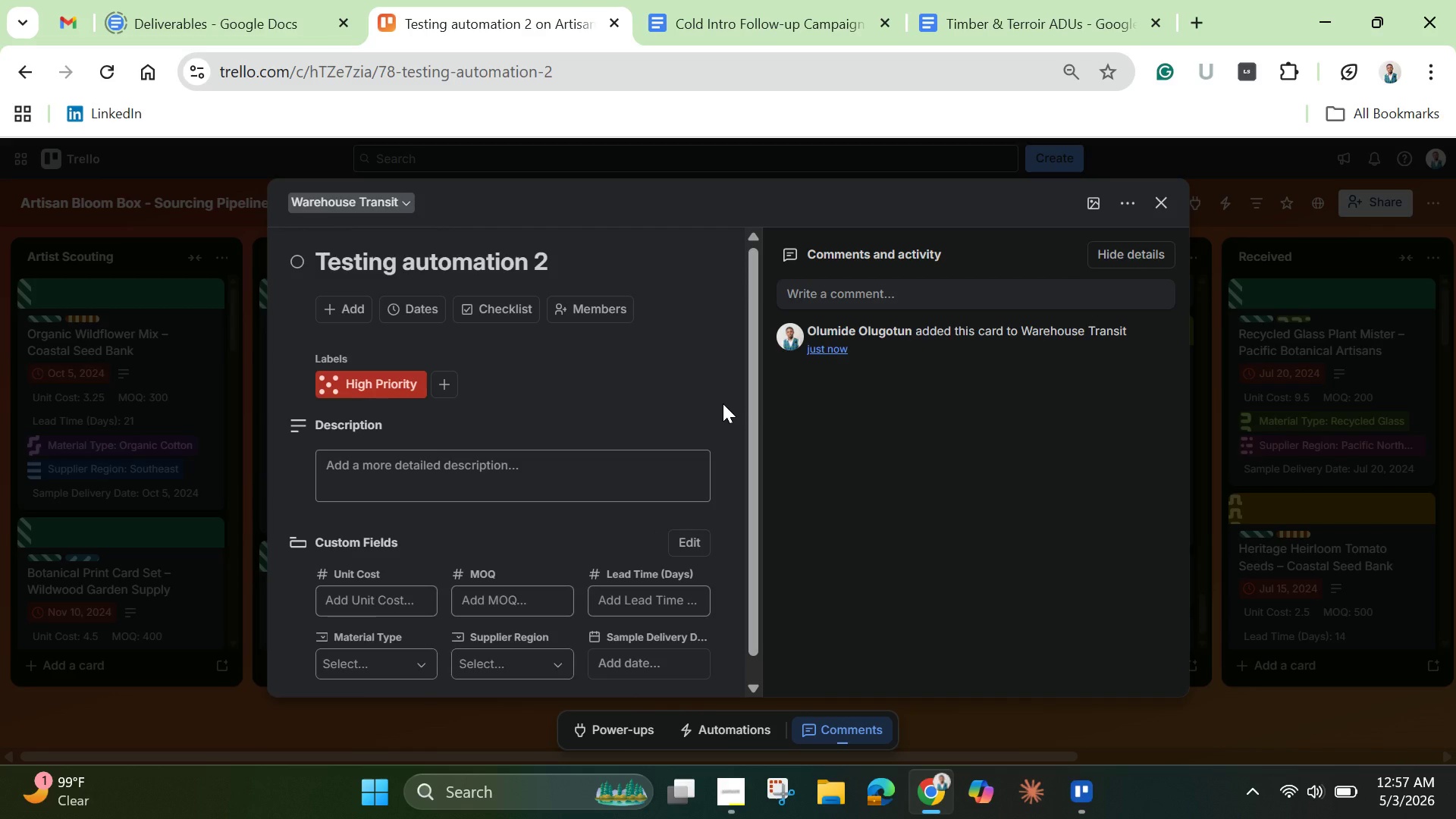 
wait(8.7)
 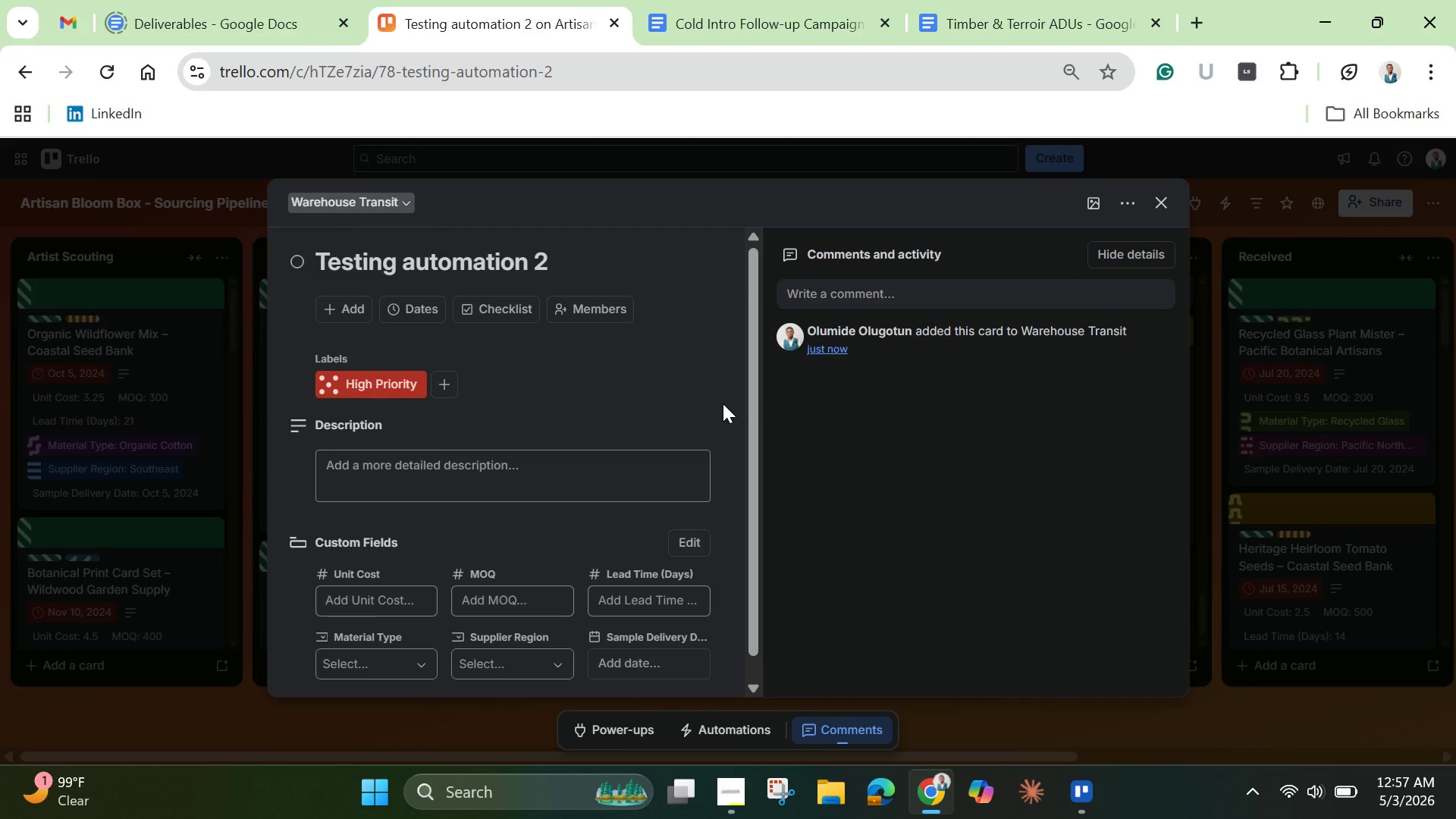 
scroll: coordinate [559, 610], scroll_direction: down, amount: 1.0
 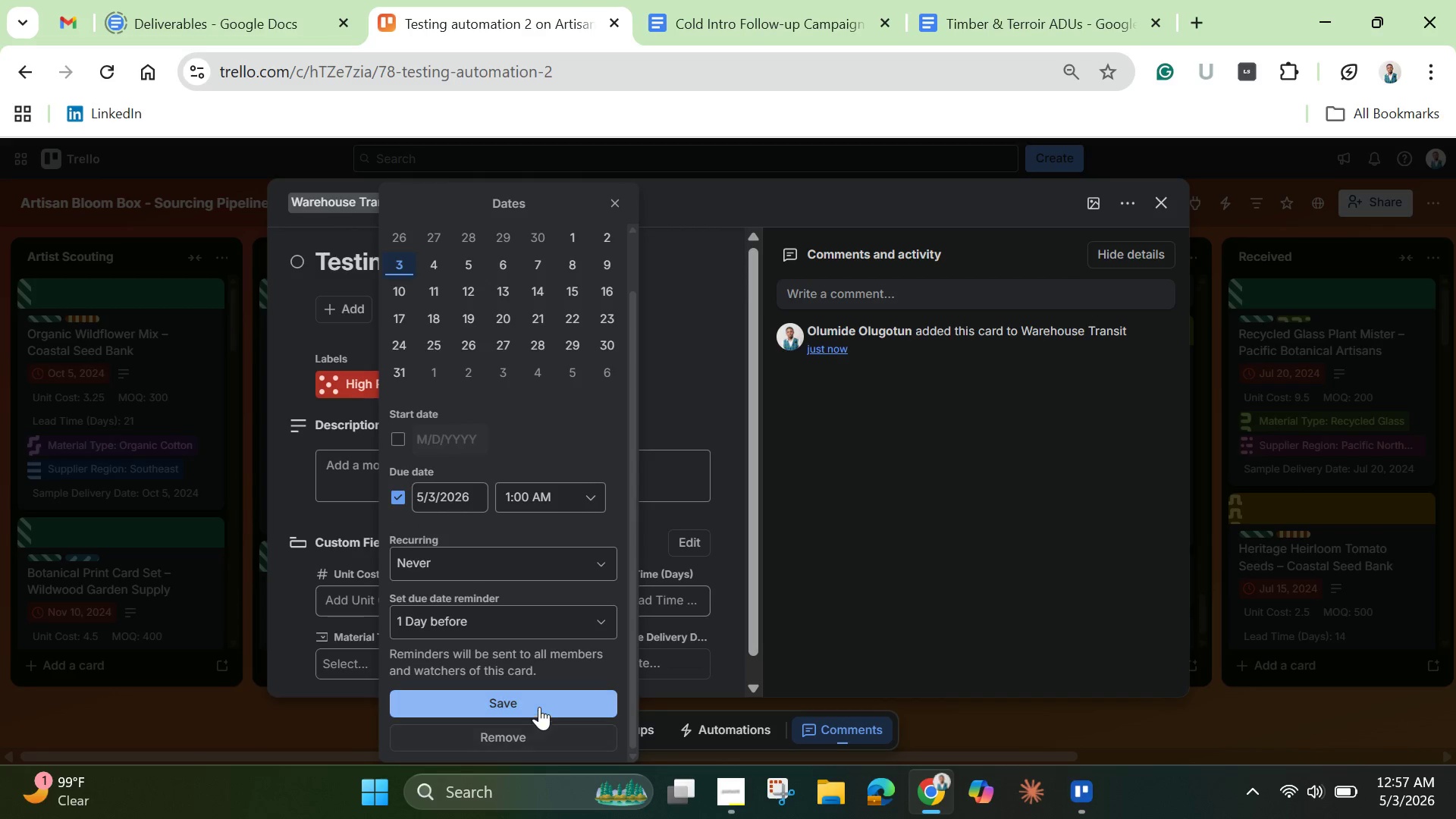 
left_click([539, 705])
 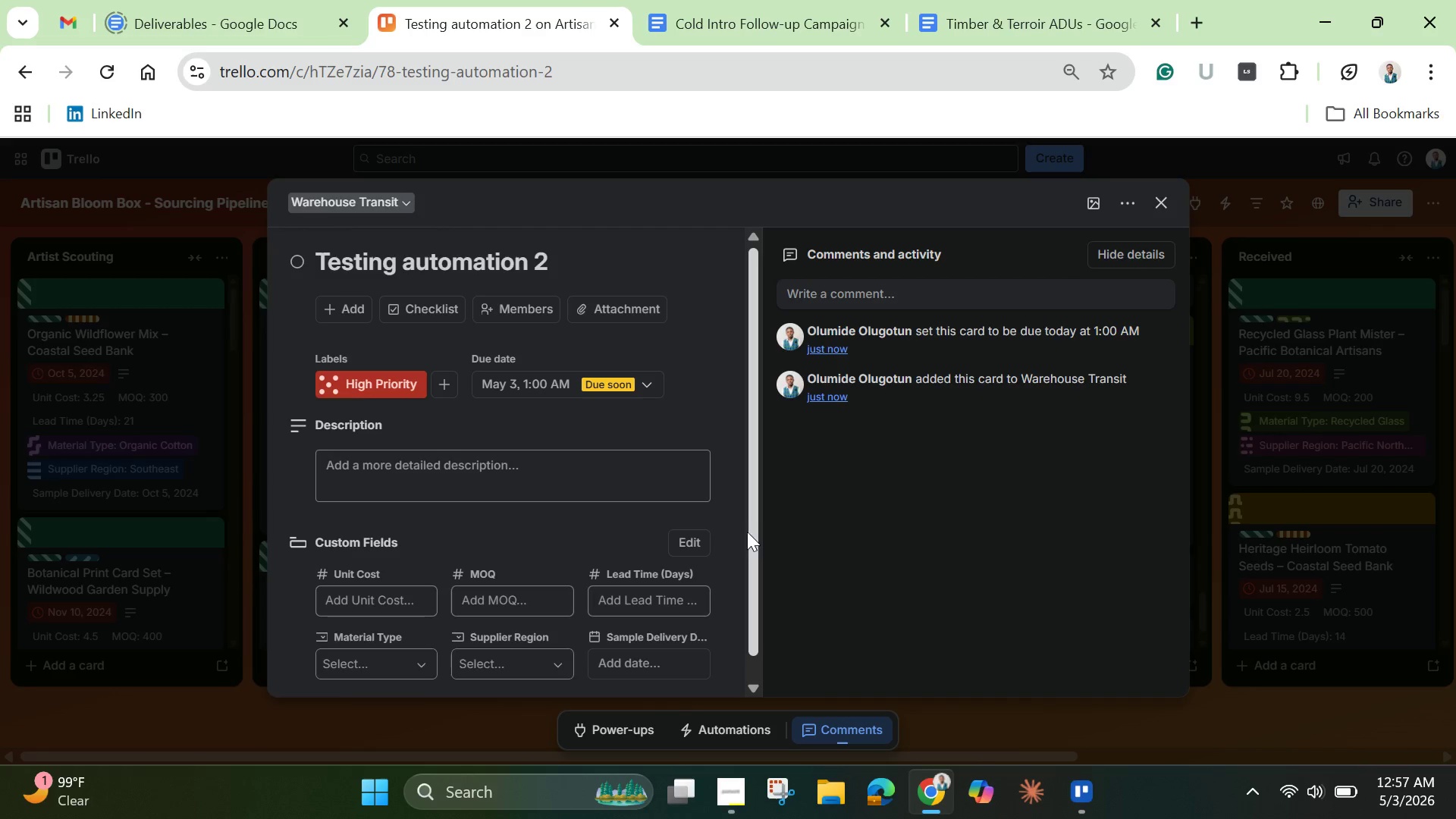 
left_click_drag(start_coordinate=[752, 540], to_coordinate=[739, 626])
 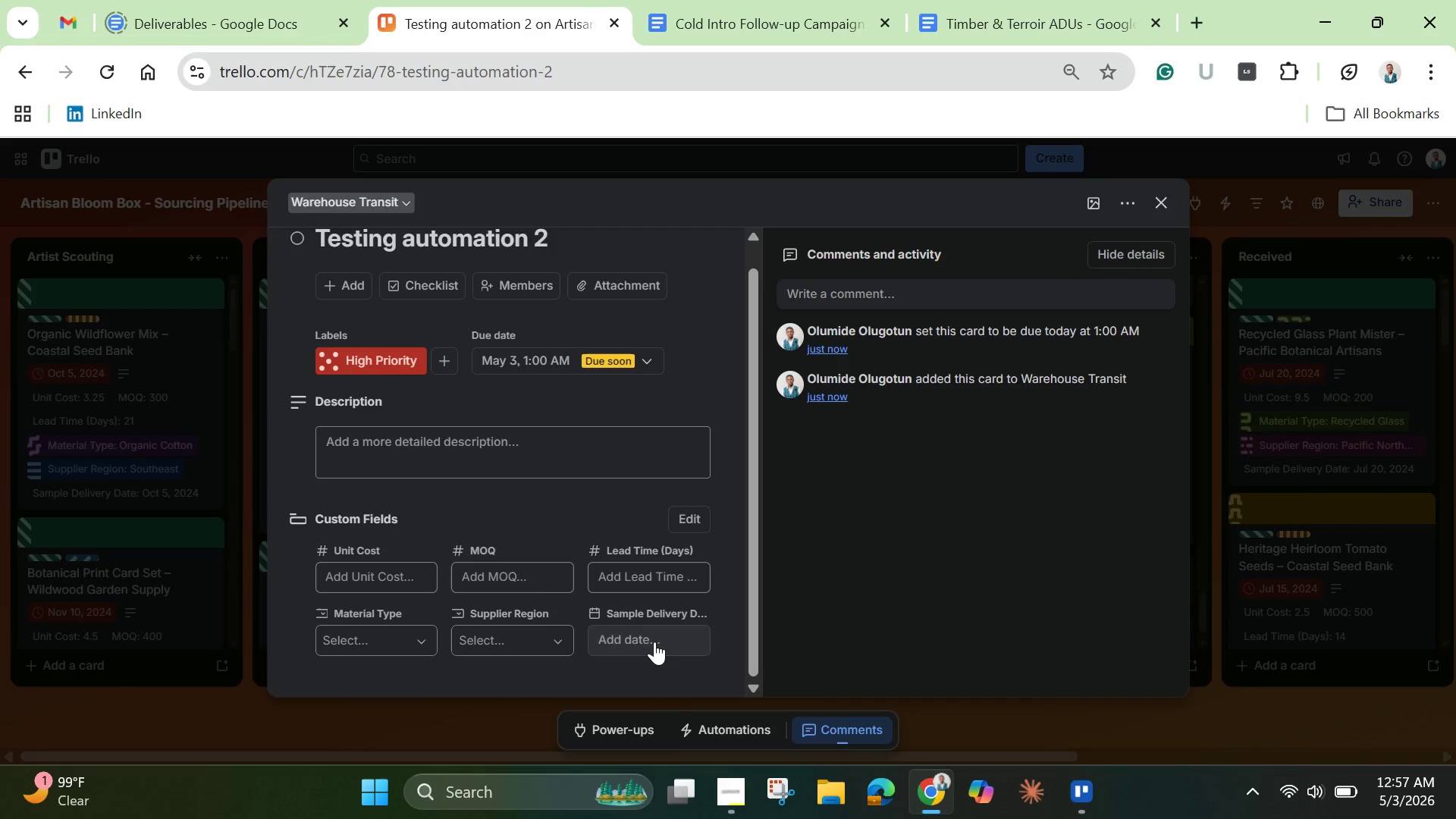 
left_click([654, 642])
 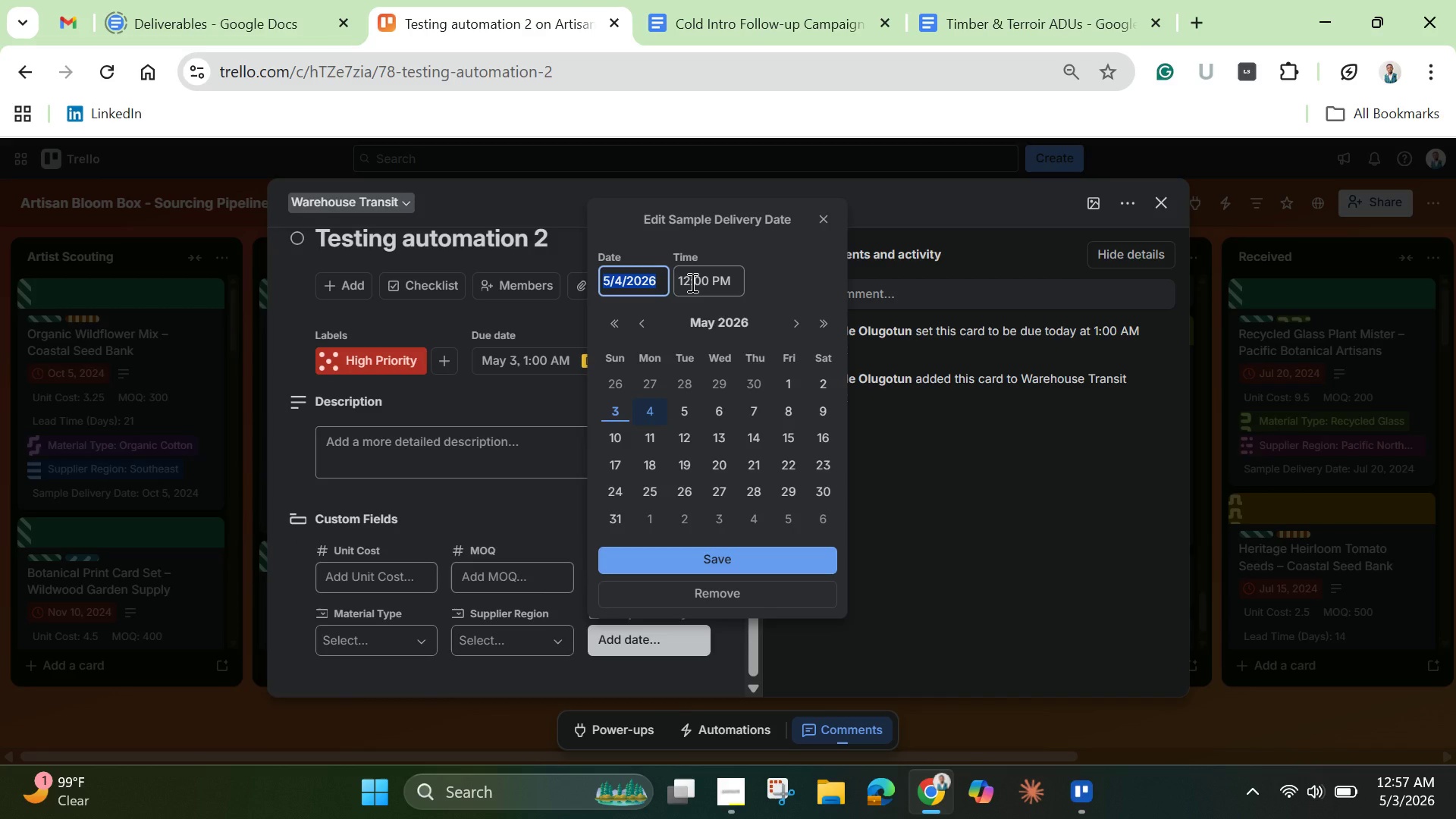 
left_click([686, 282])
 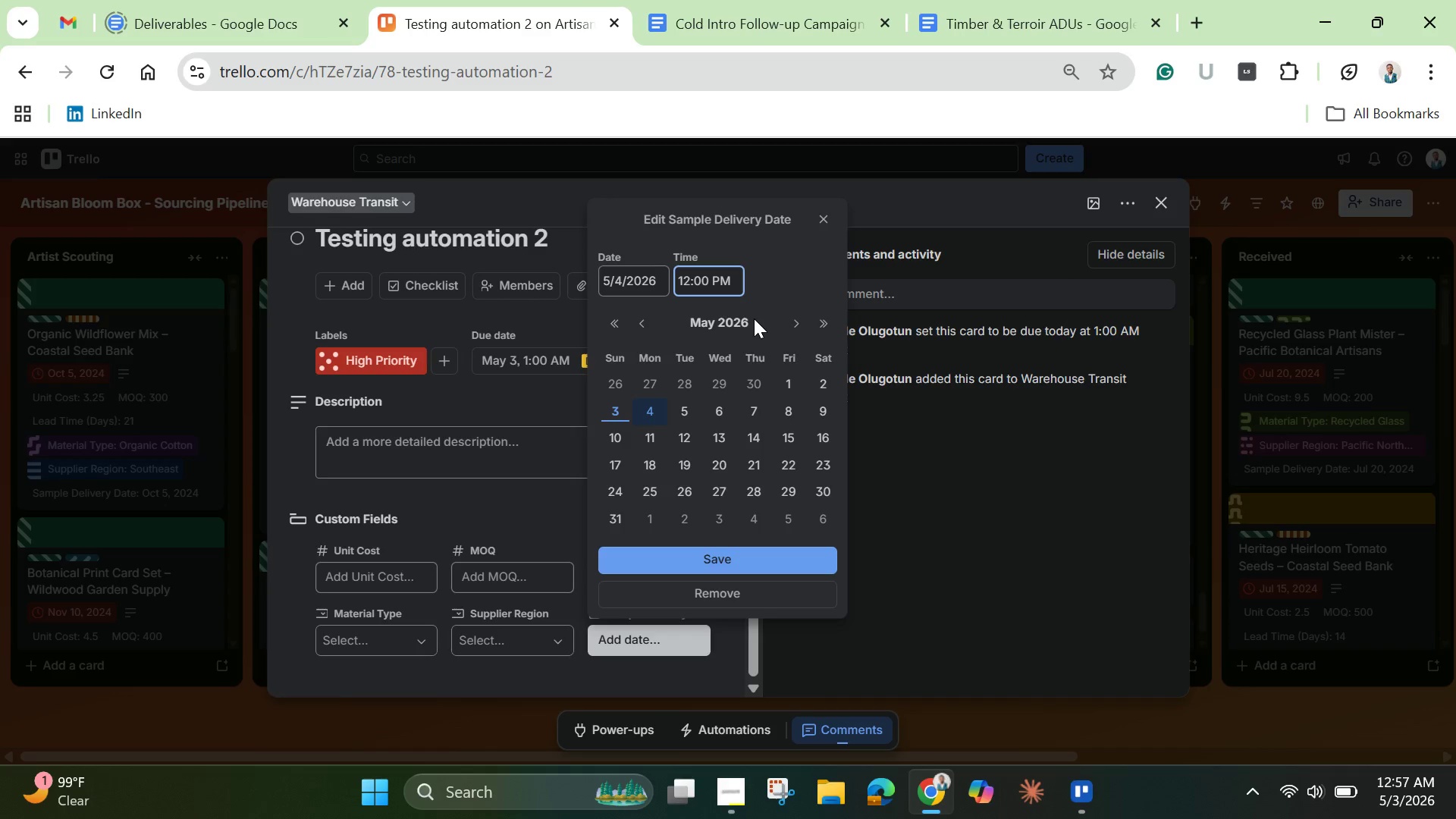 
key(ArrowRight)
 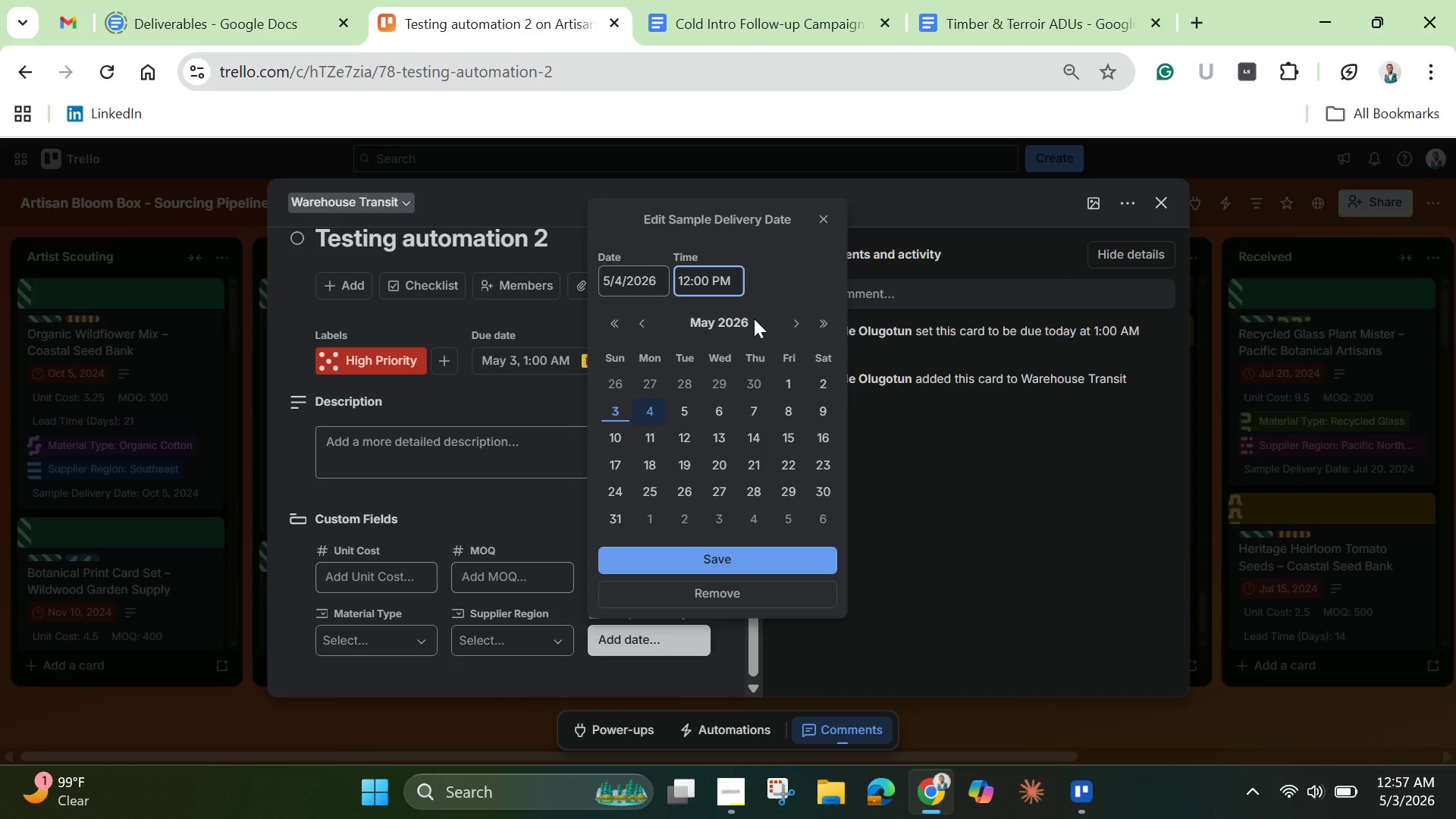 
key(Backspace)
 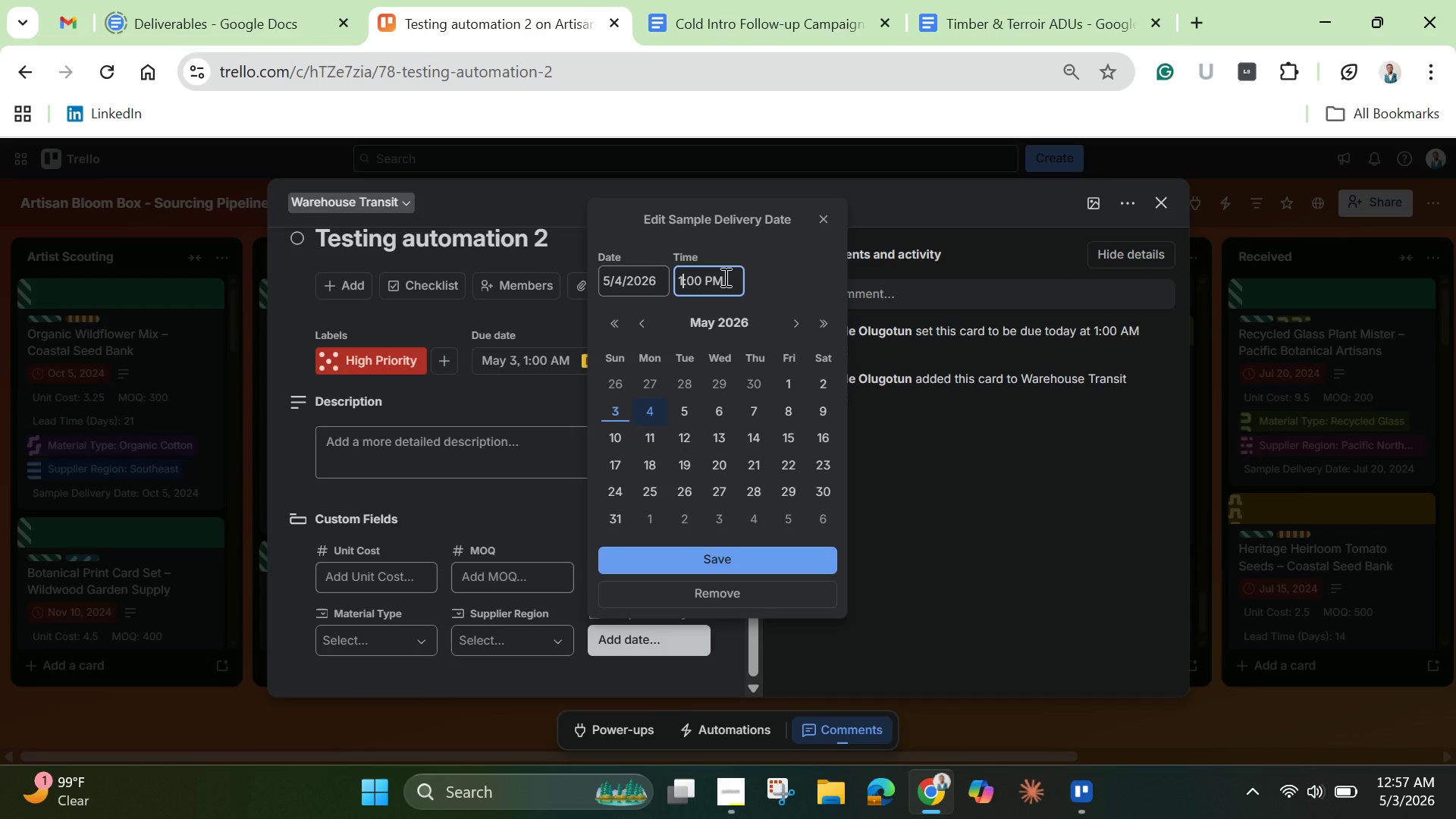 
left_click([714, 277])
 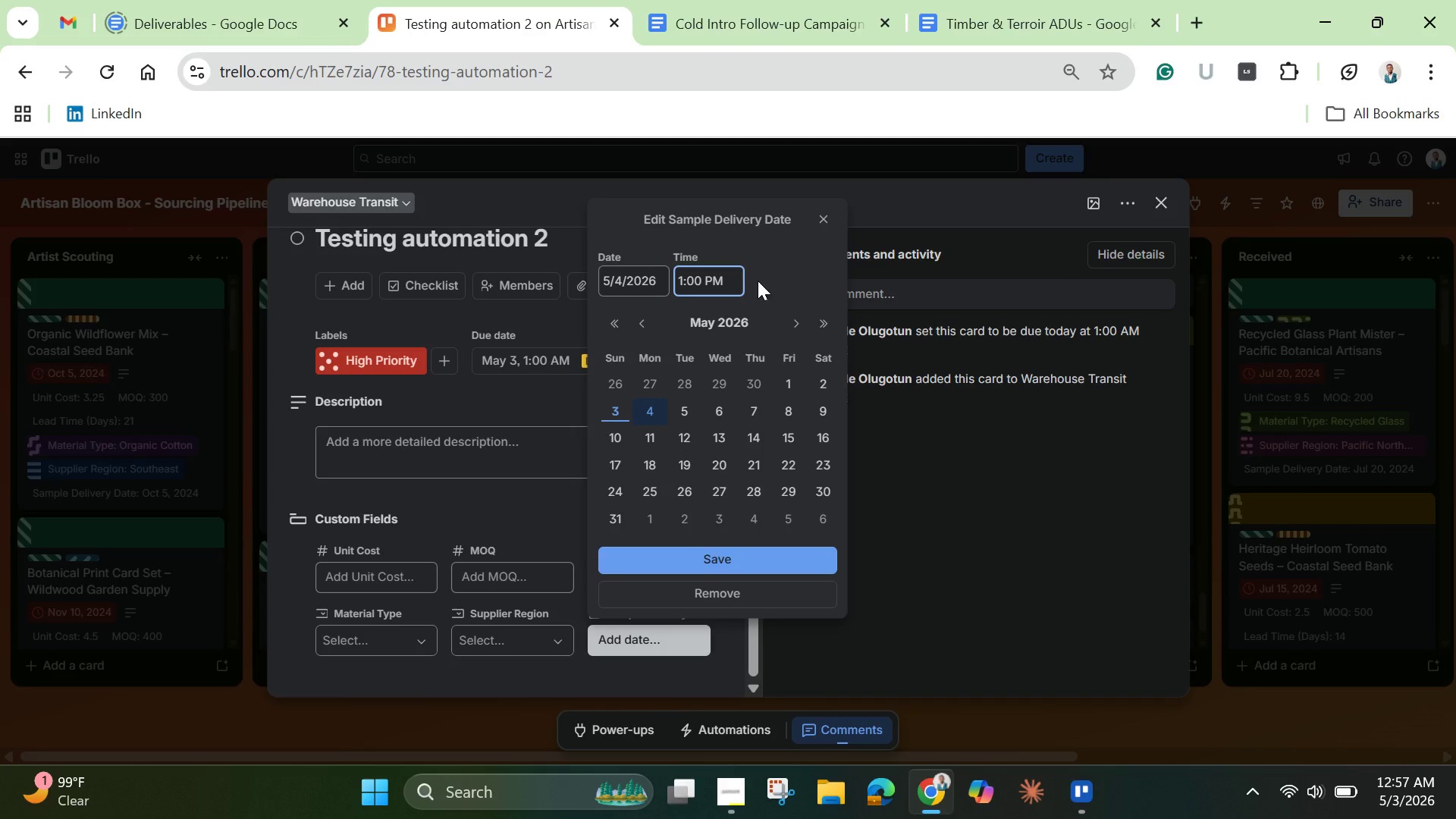 
key(Backspace)
 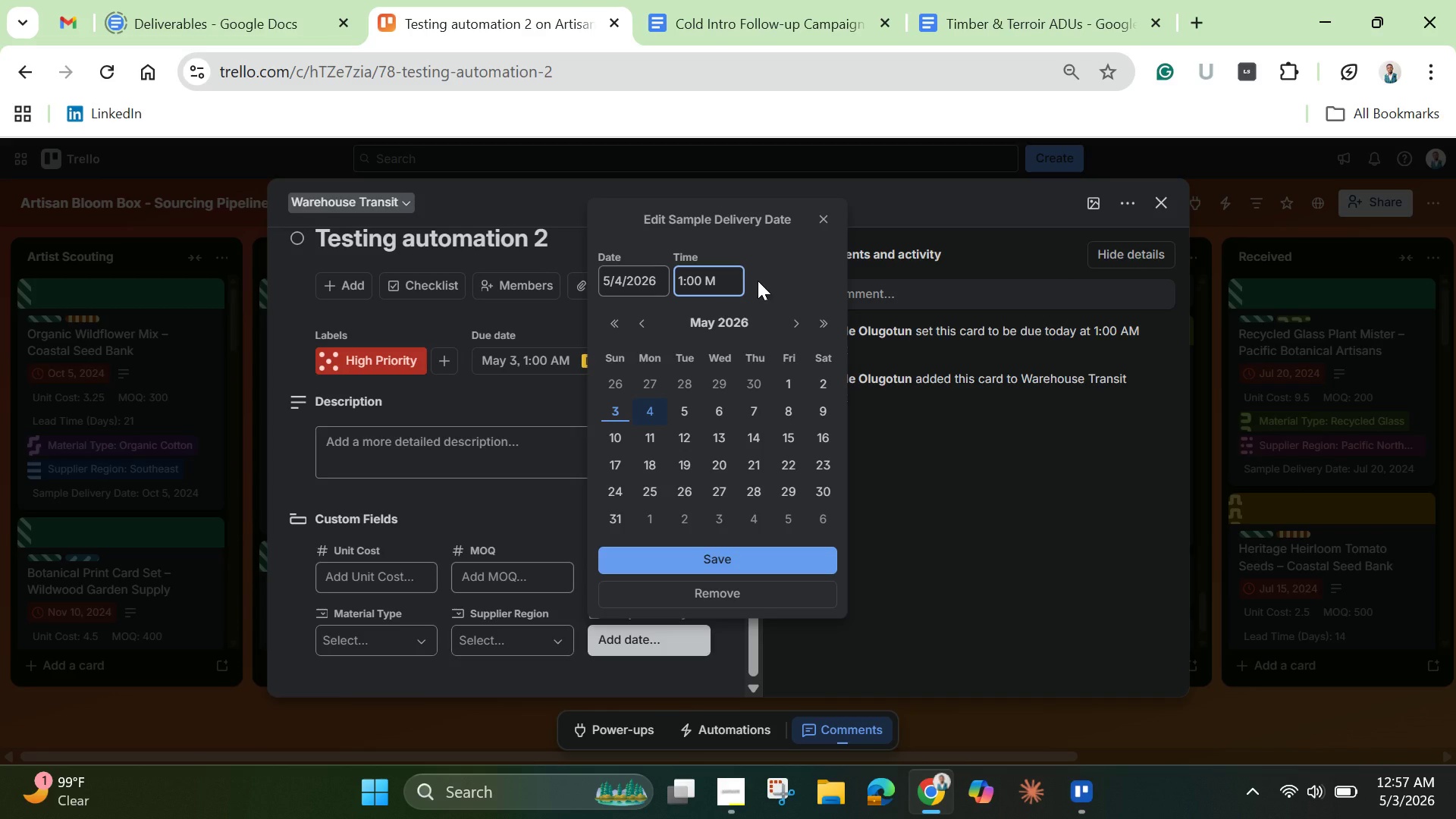 
hold_key(key=ShiftLeft, duration=0.42)
 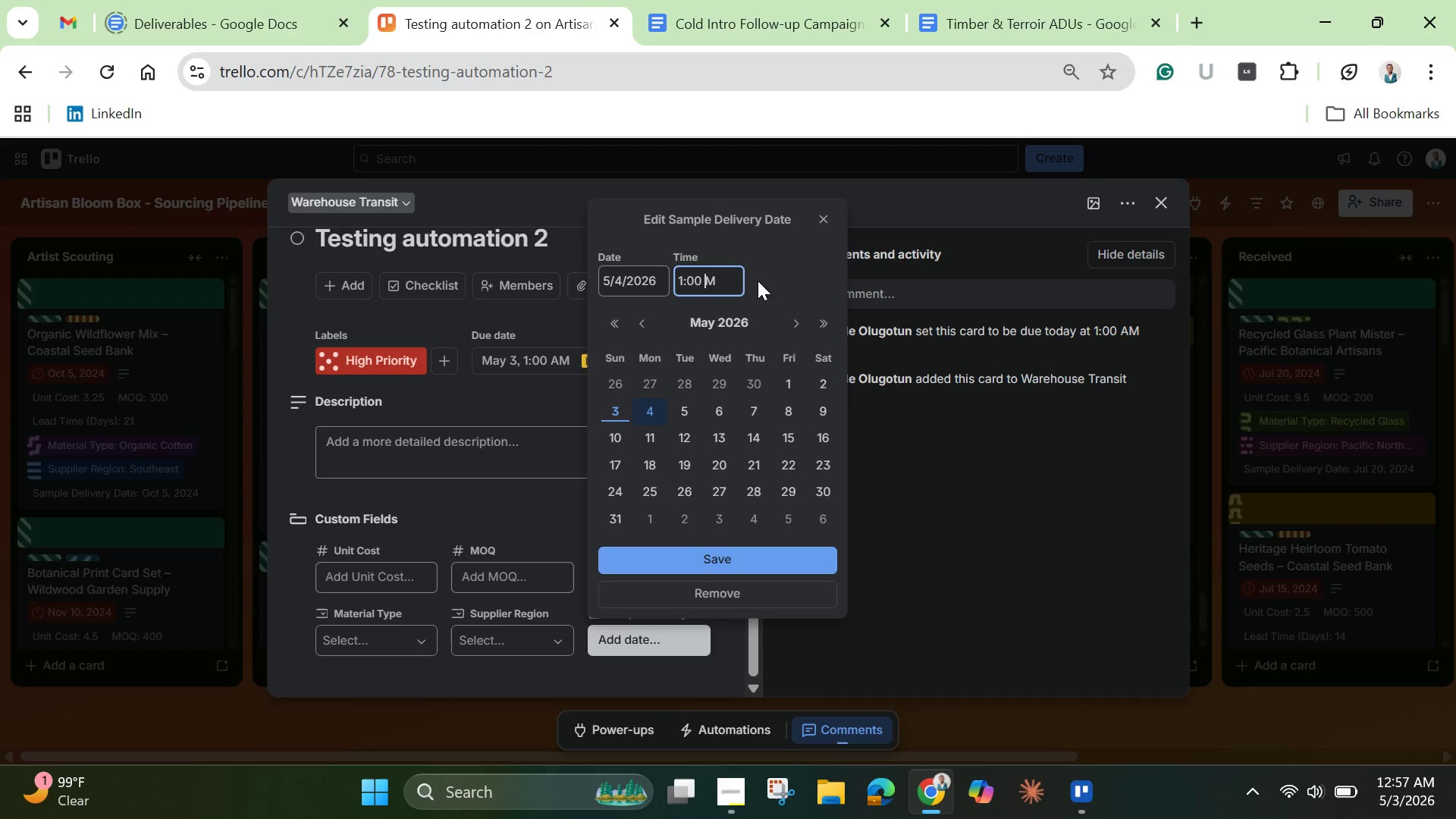 
key(Shift+A)
 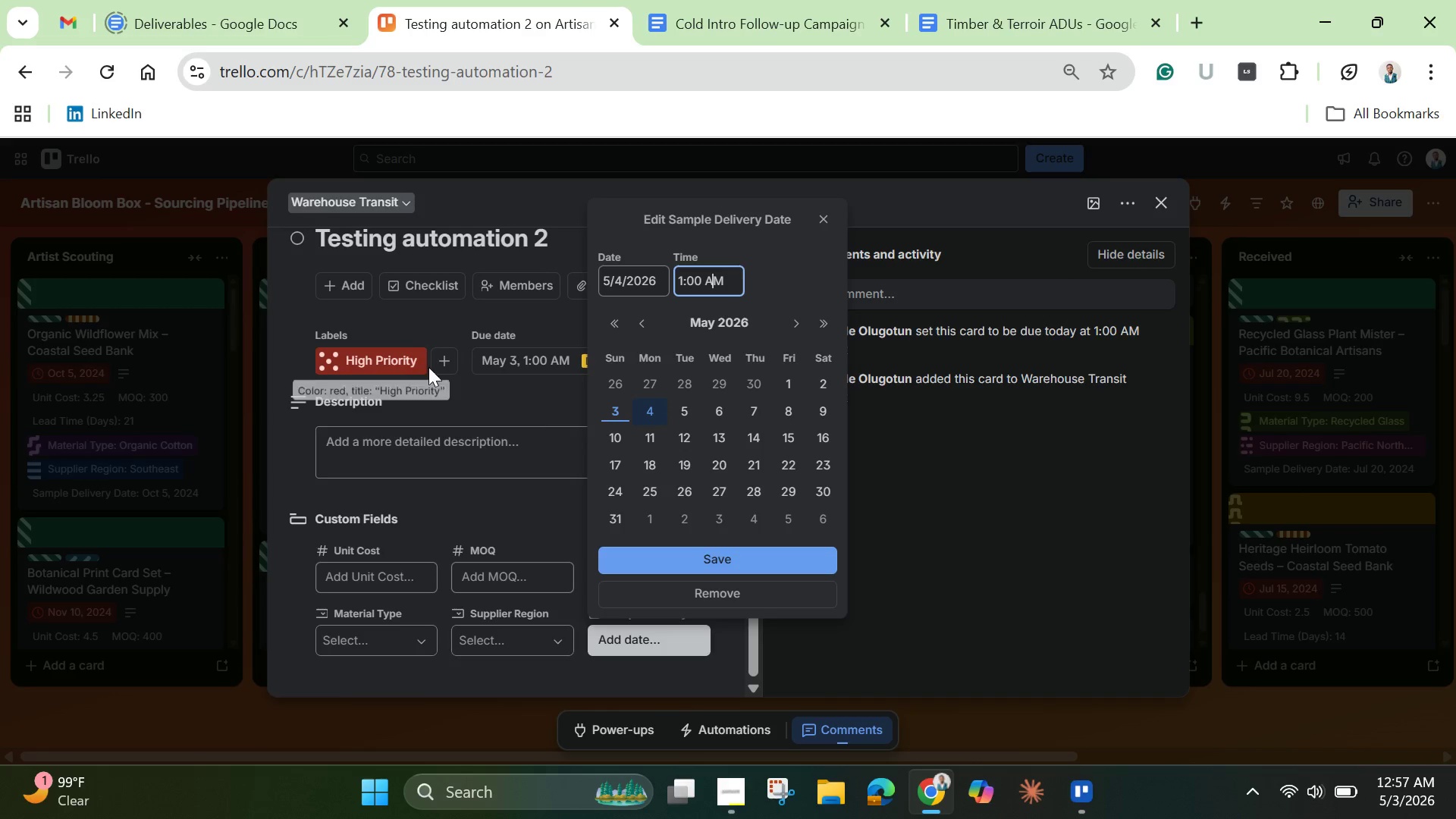 
left_click([615, 413])
 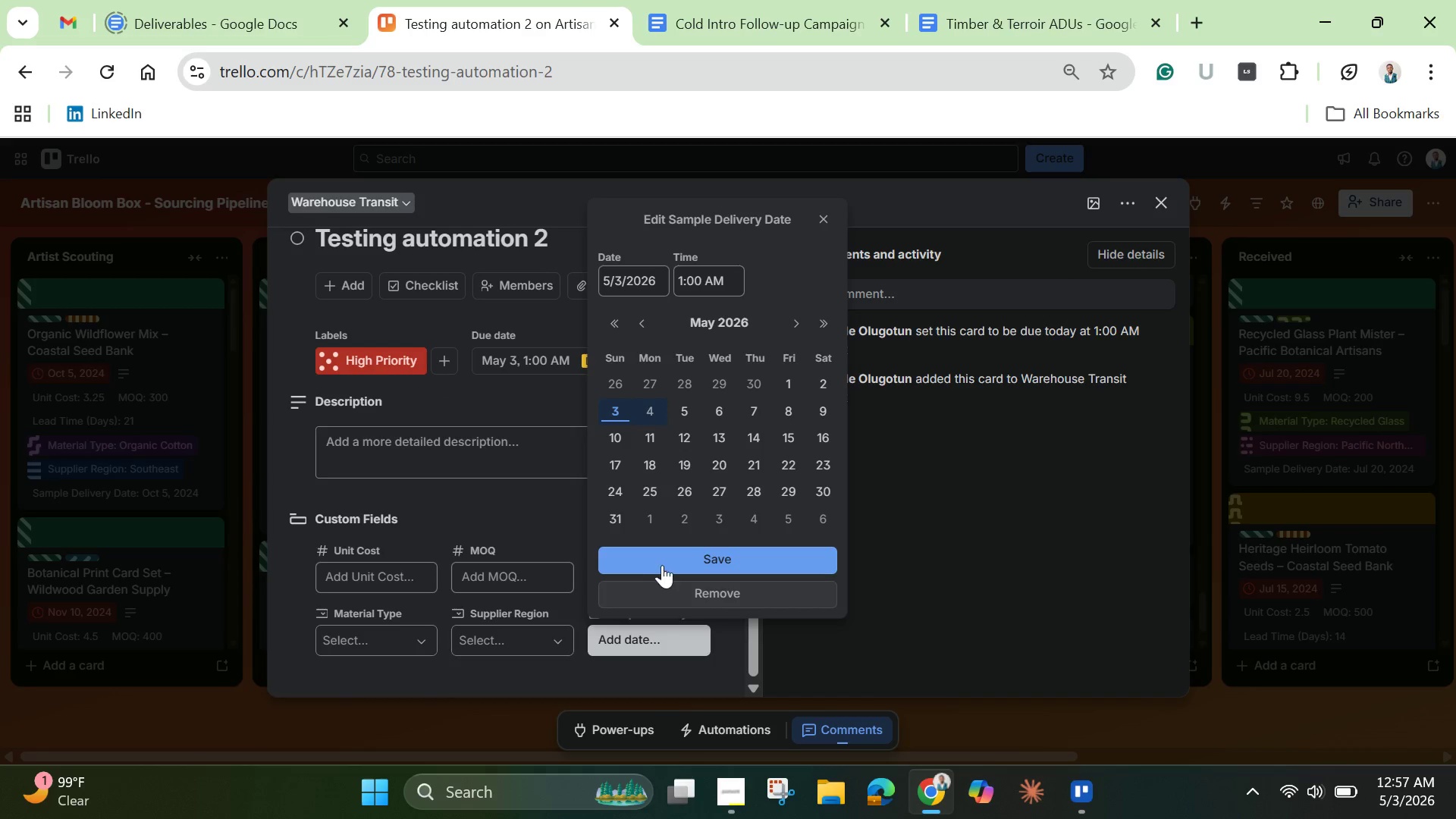 
left_click([663, 563])
 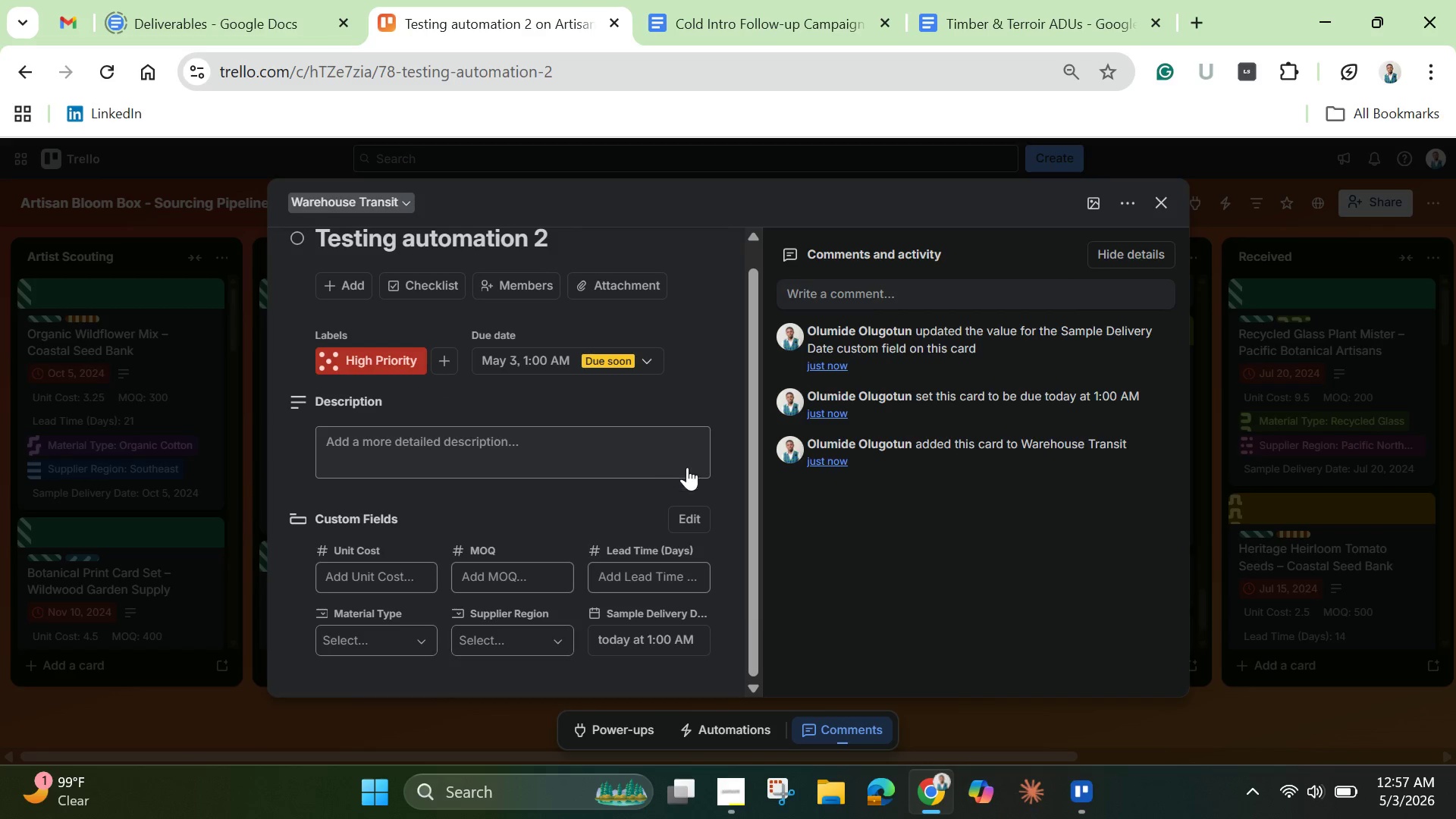 
wait(6.64)
 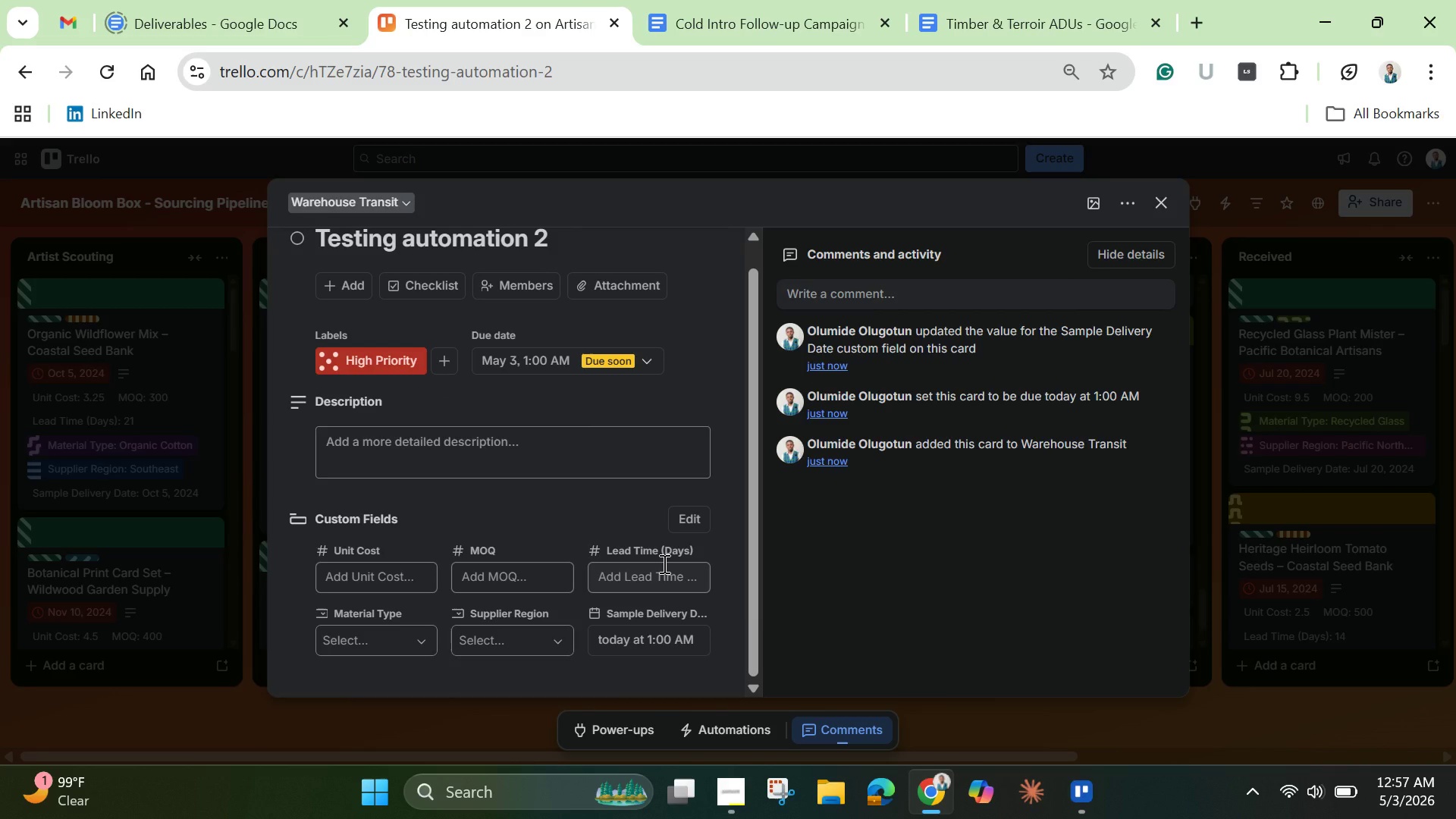 
scroll: coordinate [711, 517], scroll_direction: down, amount: 2.0
 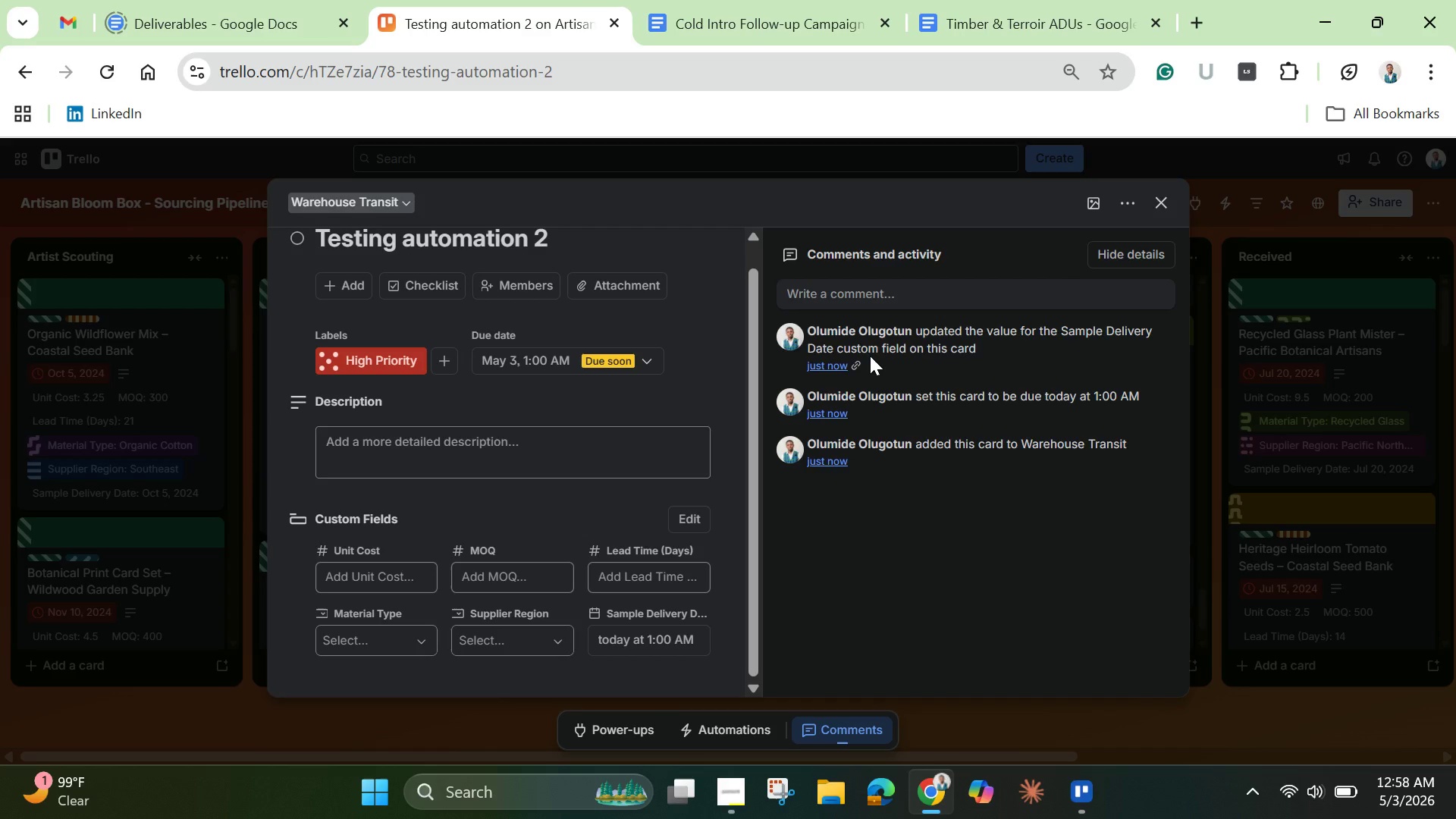 
wait(15.16)
 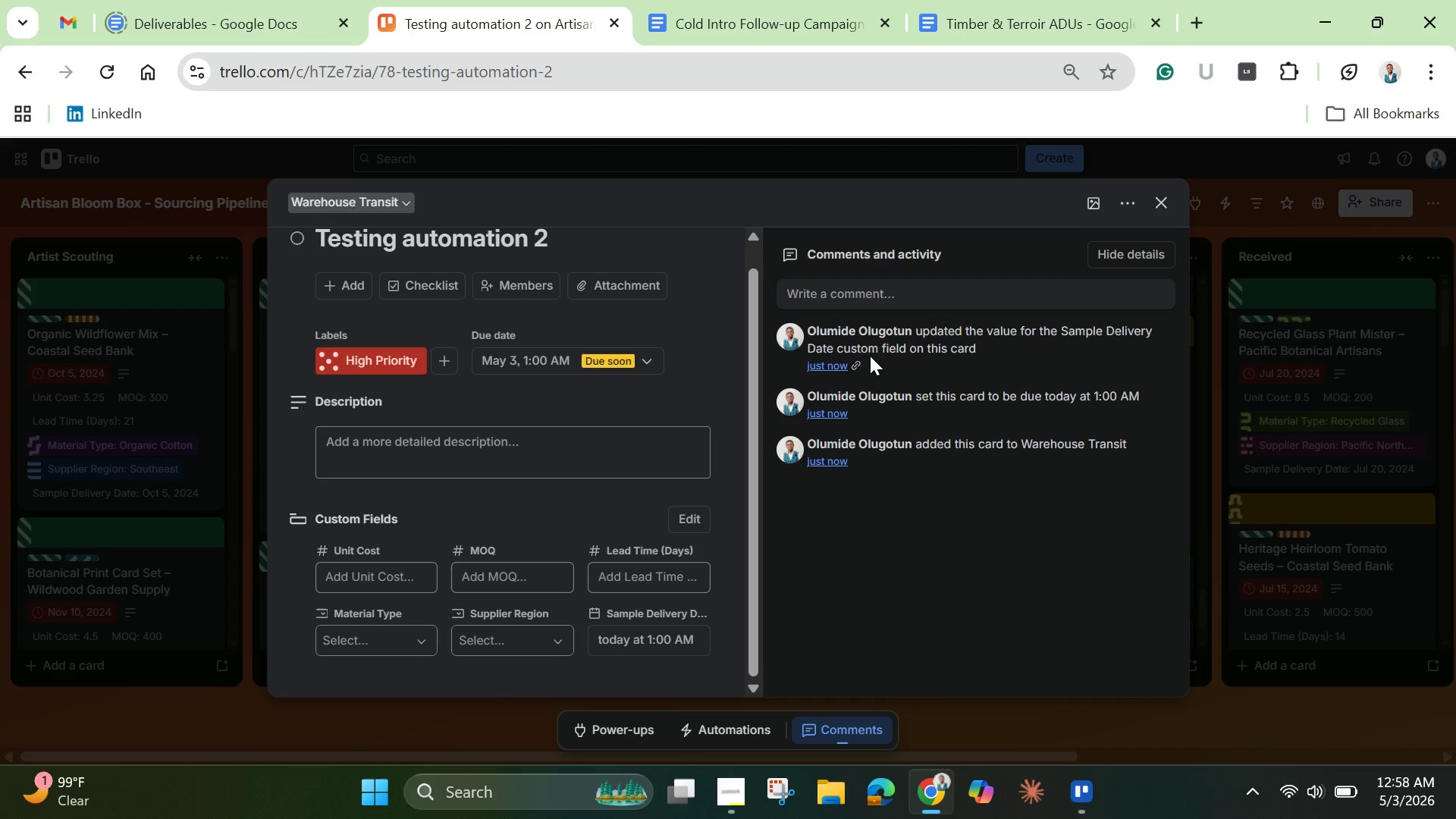 
left_click([1158, 204])
 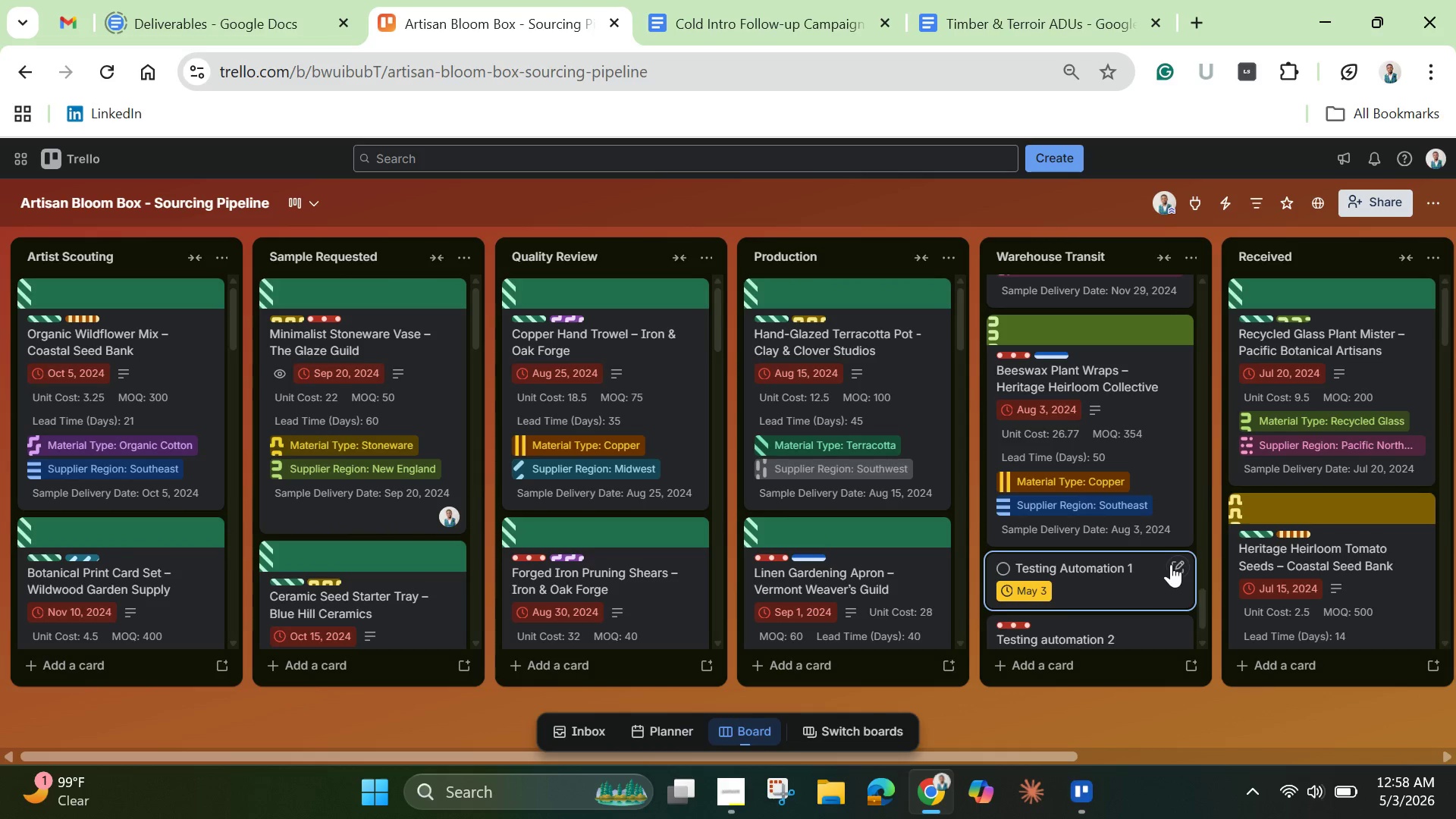 
scroll: coordinate [1171, 564], scroll_direction: down, amount: 1.0
 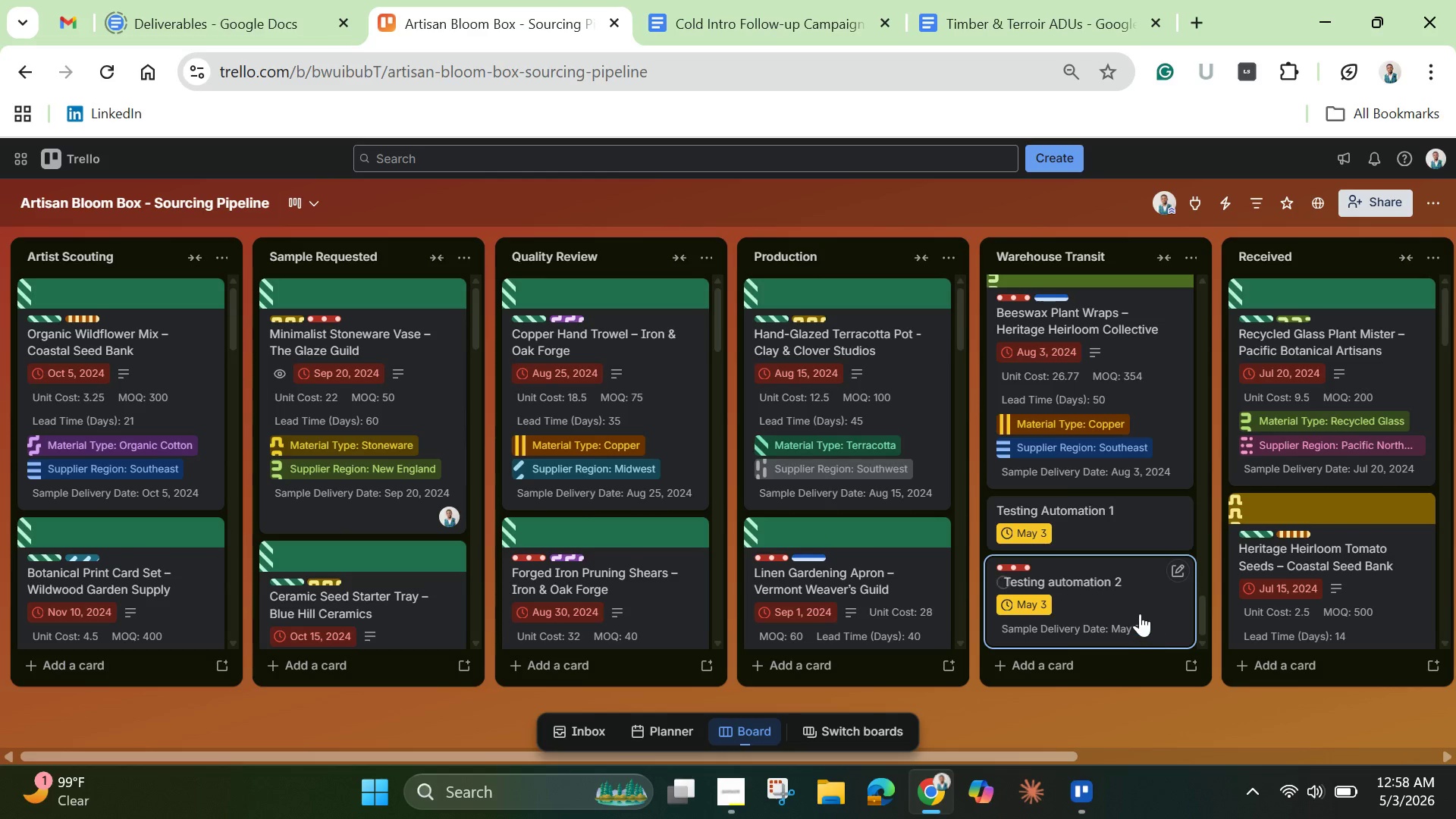 
left_click_drag(start_coordinate=[1133, 615], to_coordinate=[1319, 587])
 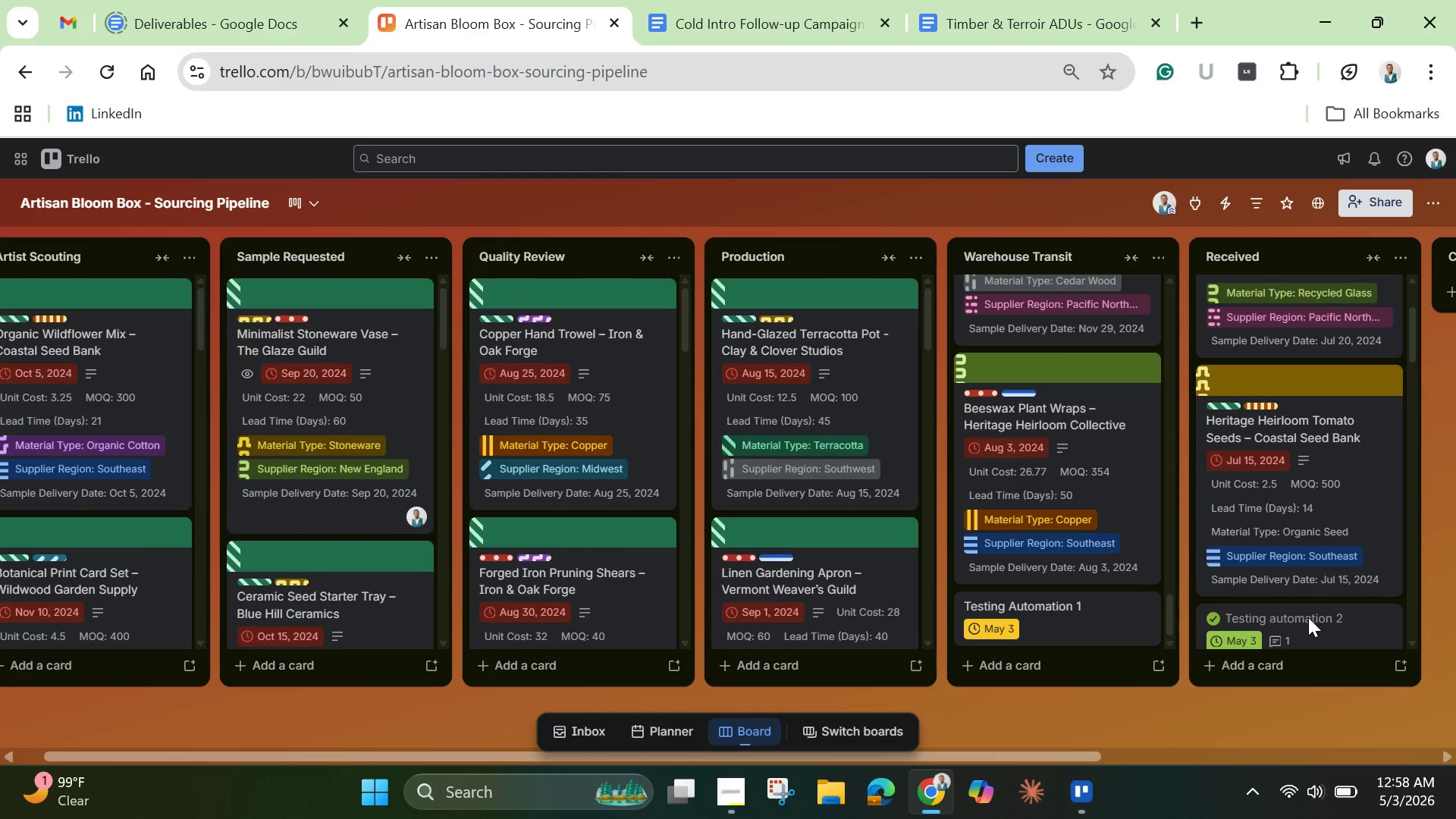 
left_click([1323, 630])
 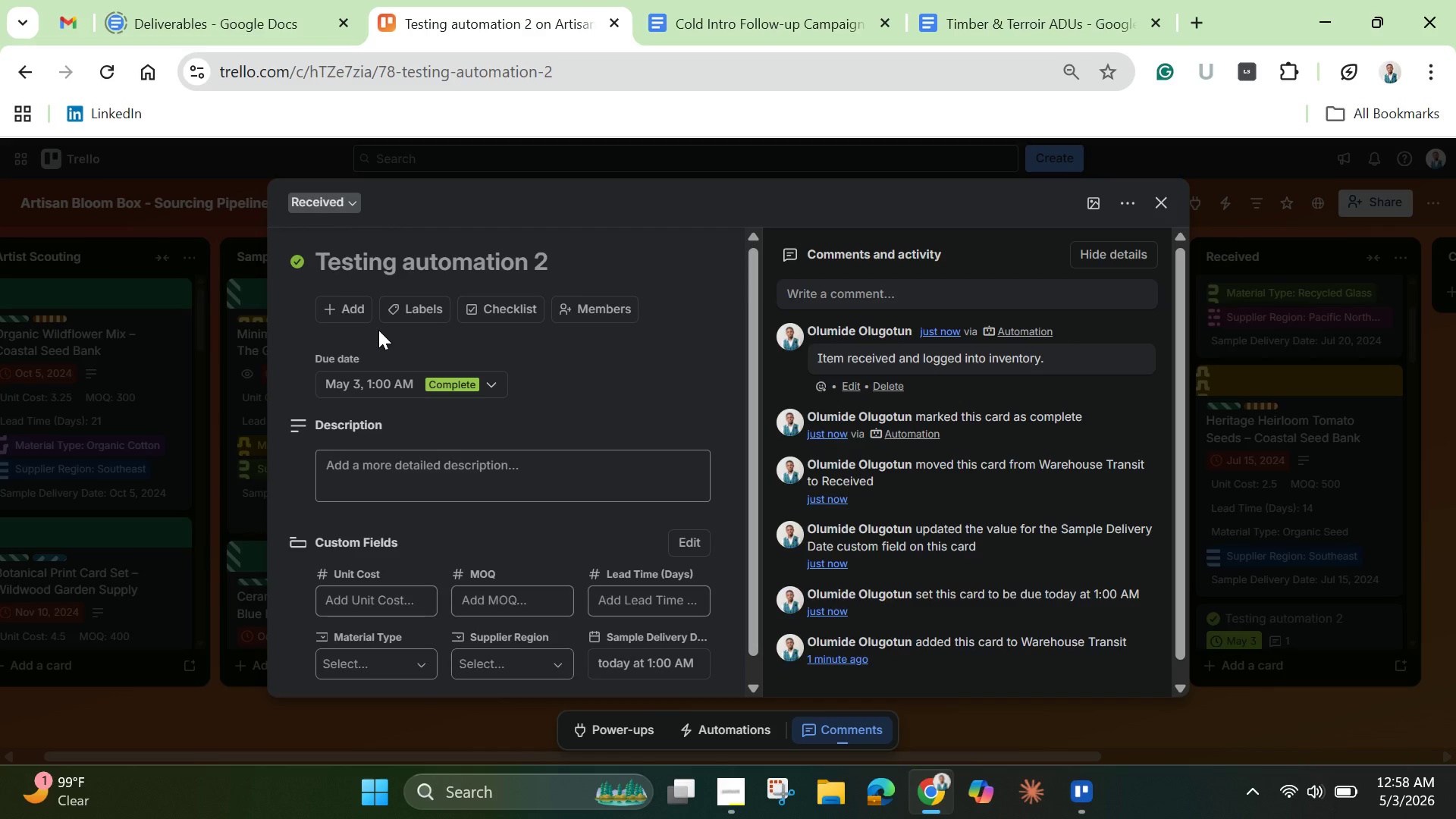 
wait(11.89)
 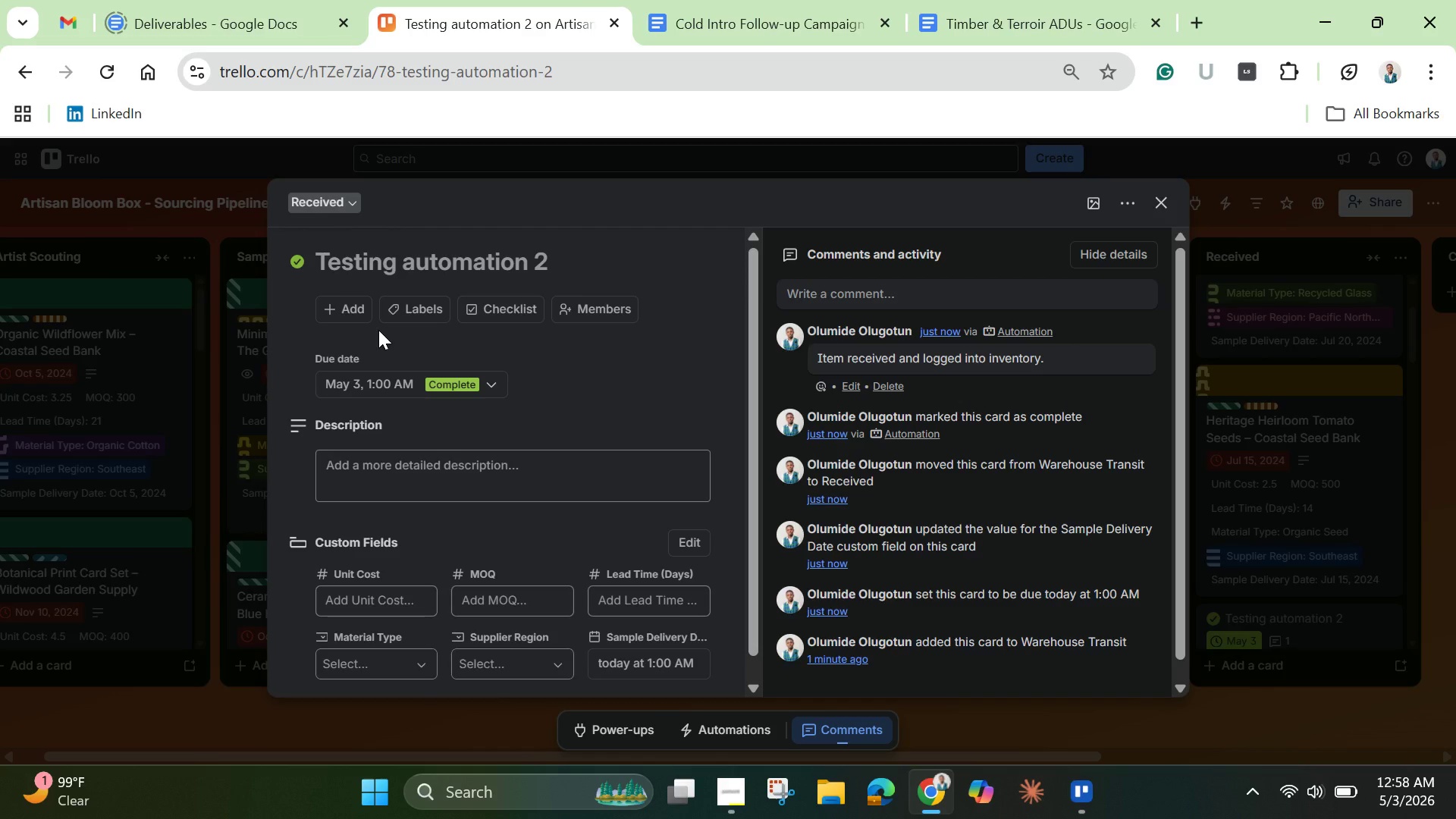 
left_click_drag(start_coordinate=[754, 575], to_coordinate=[701, 359])
 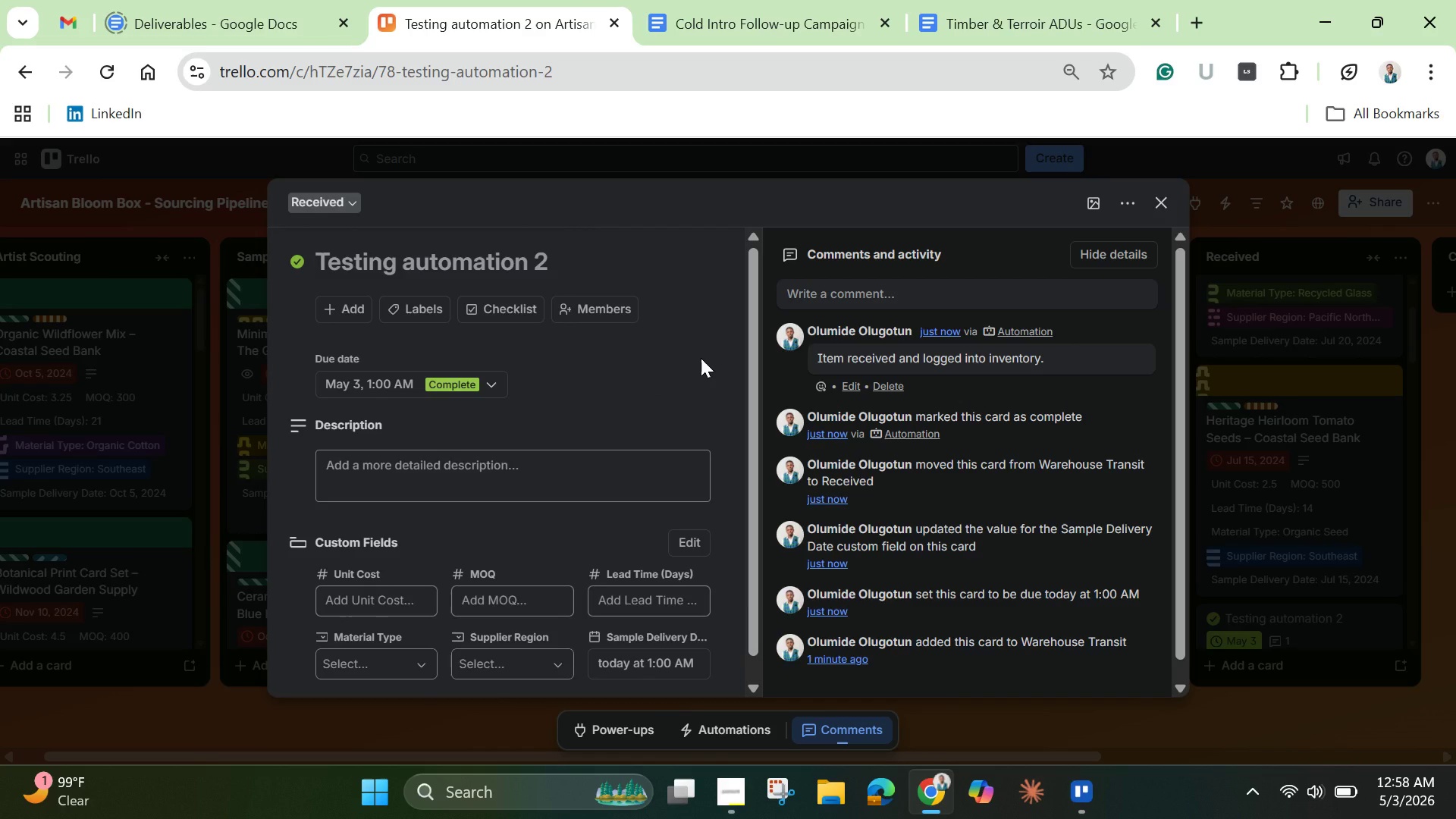 
wait(8.28)
 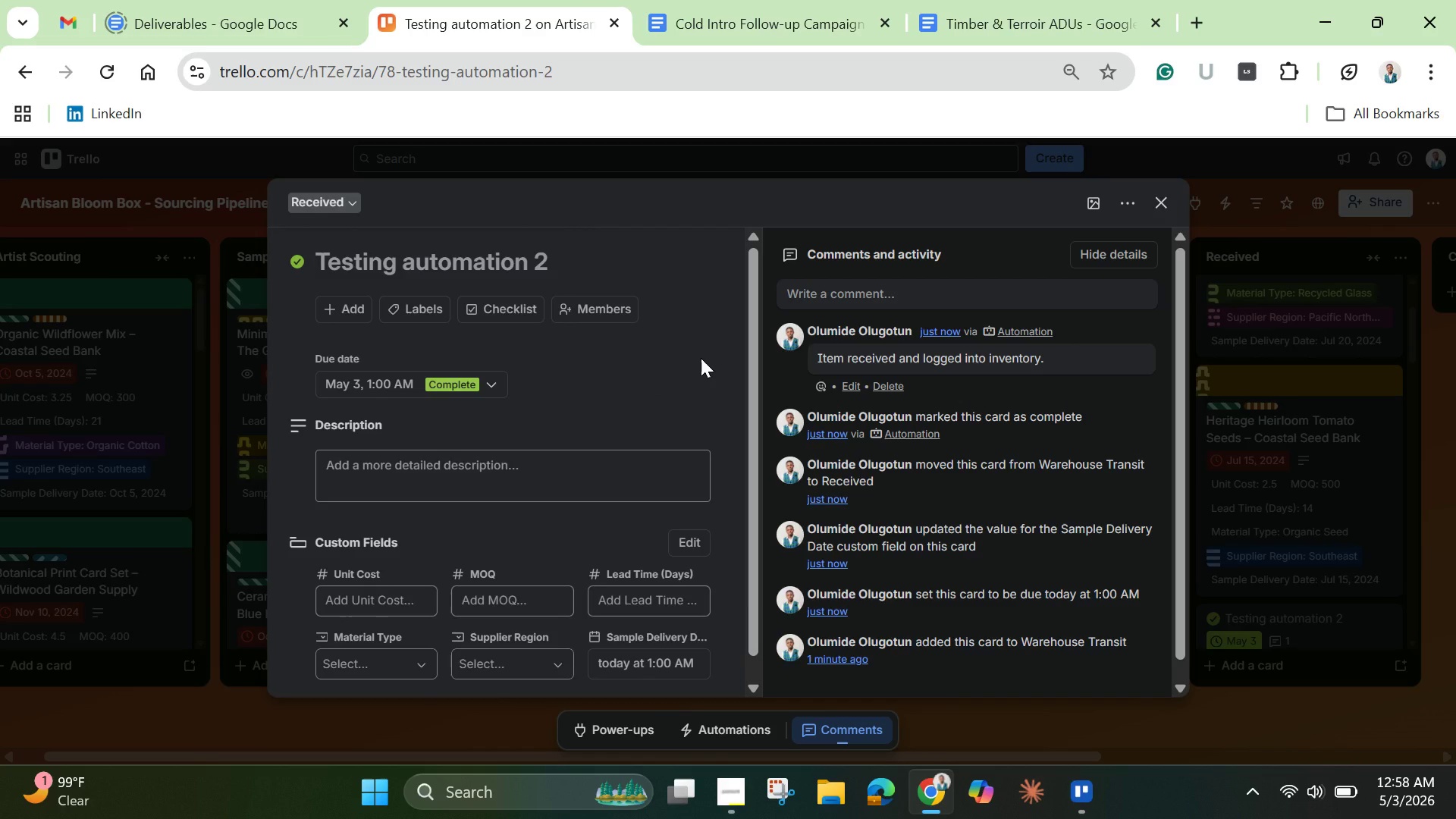 
left_click([1164, 206])
 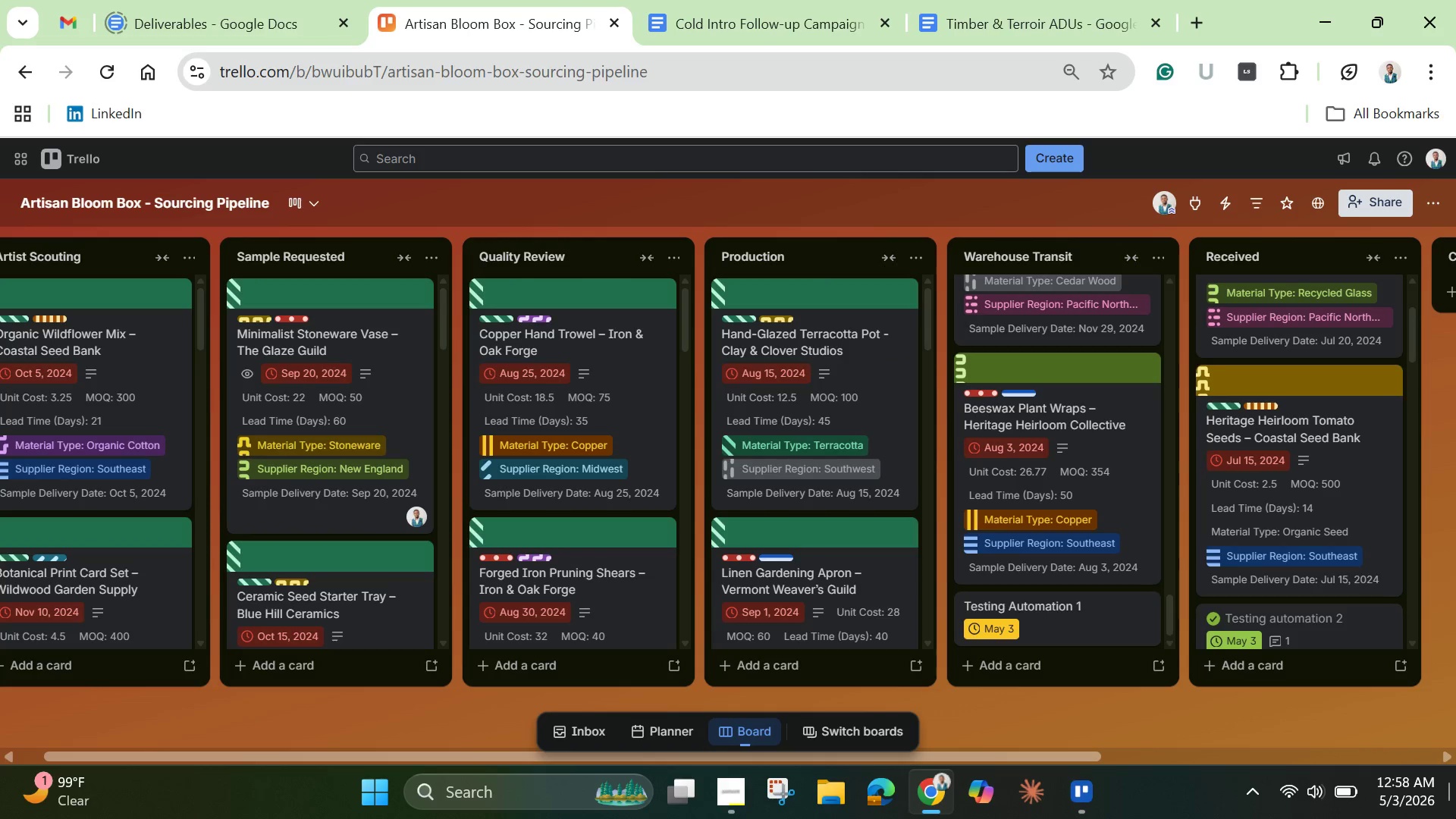 
mouse_move([1437, 0])
 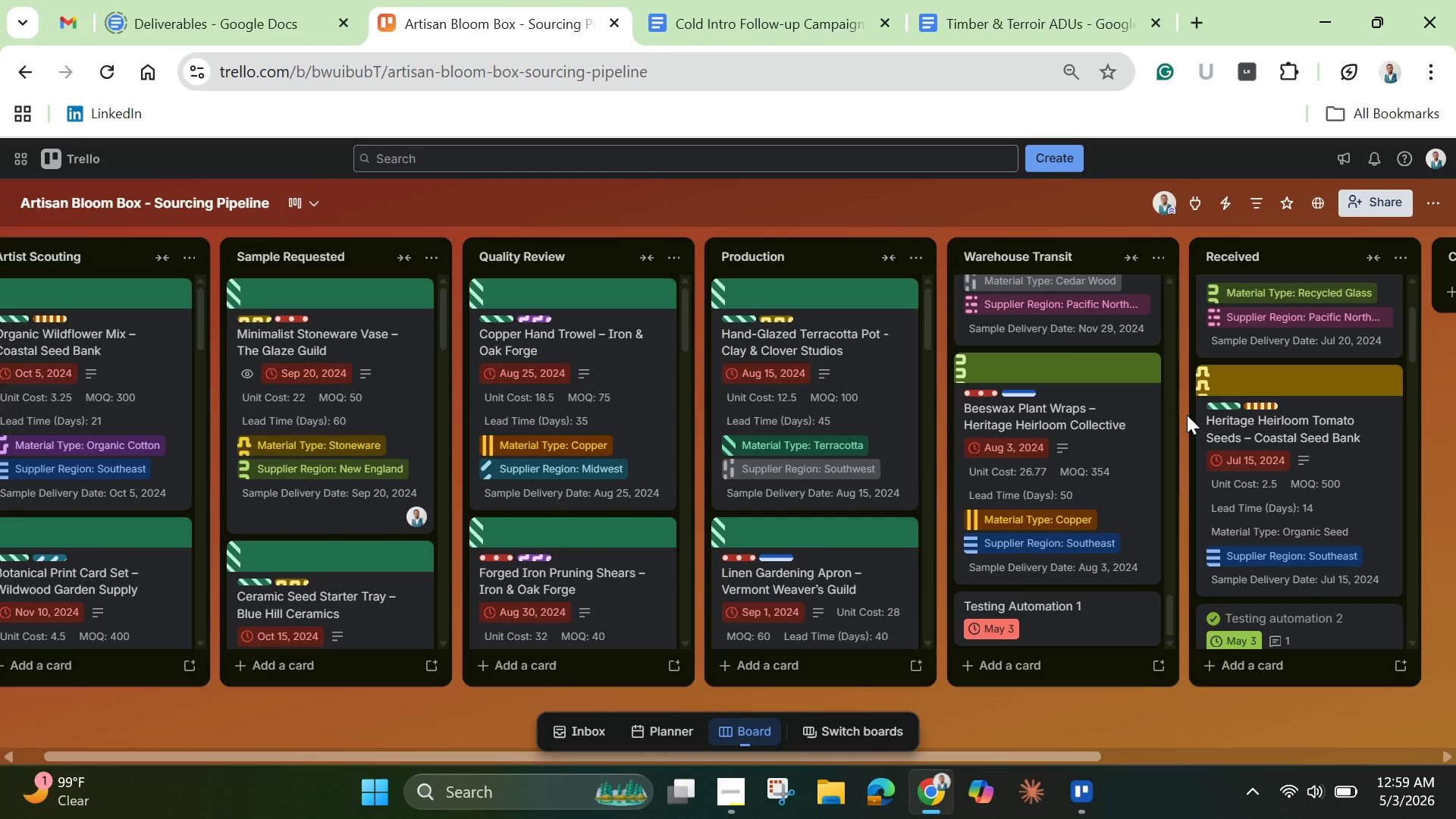 
wait(46.93)
 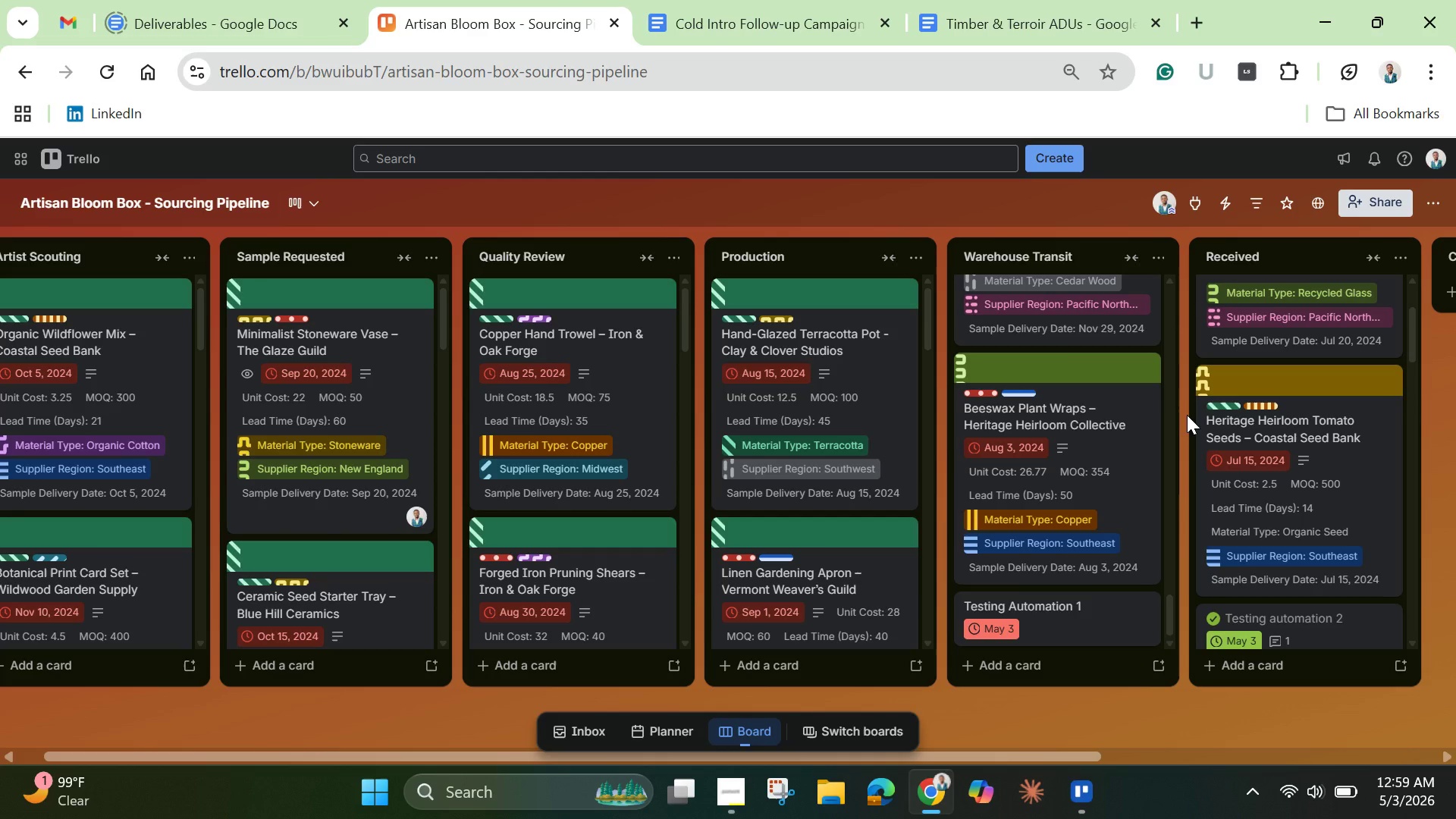 
left_click([1079, 614])
 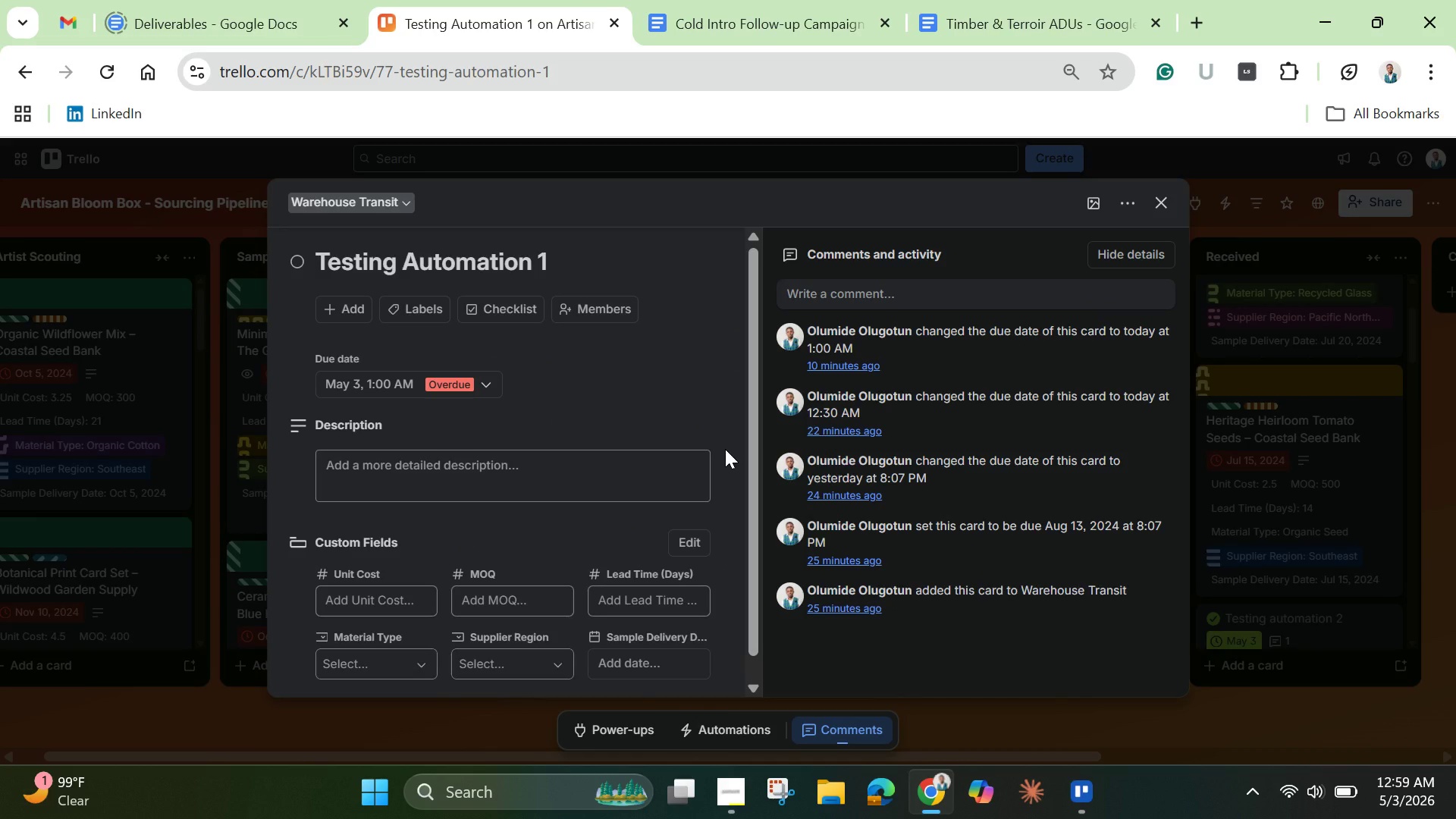 
scroll: coordinate [726, 449], scroll_direction: down, amount: 9.0
 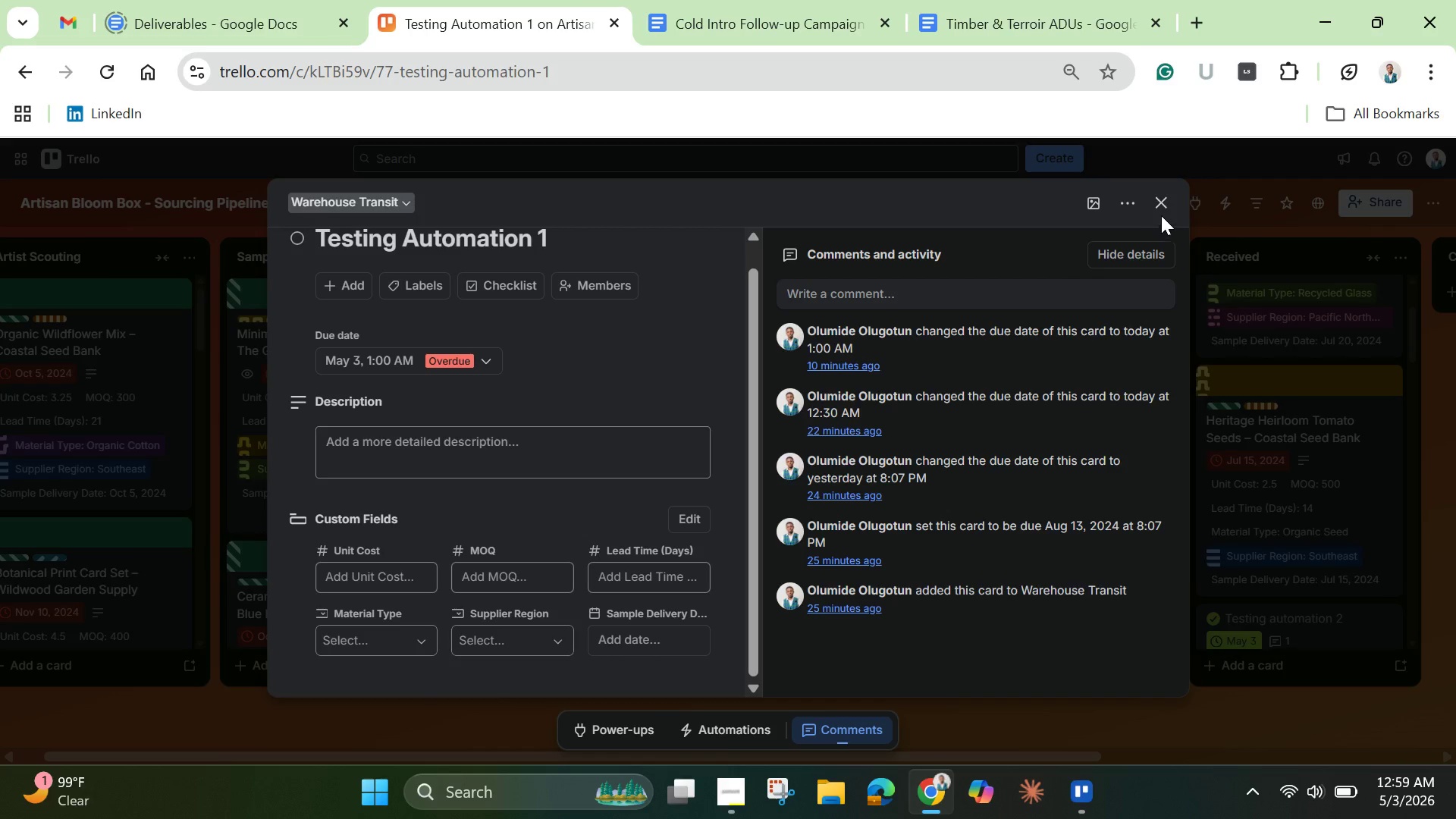 
left_click([1164, 199])
 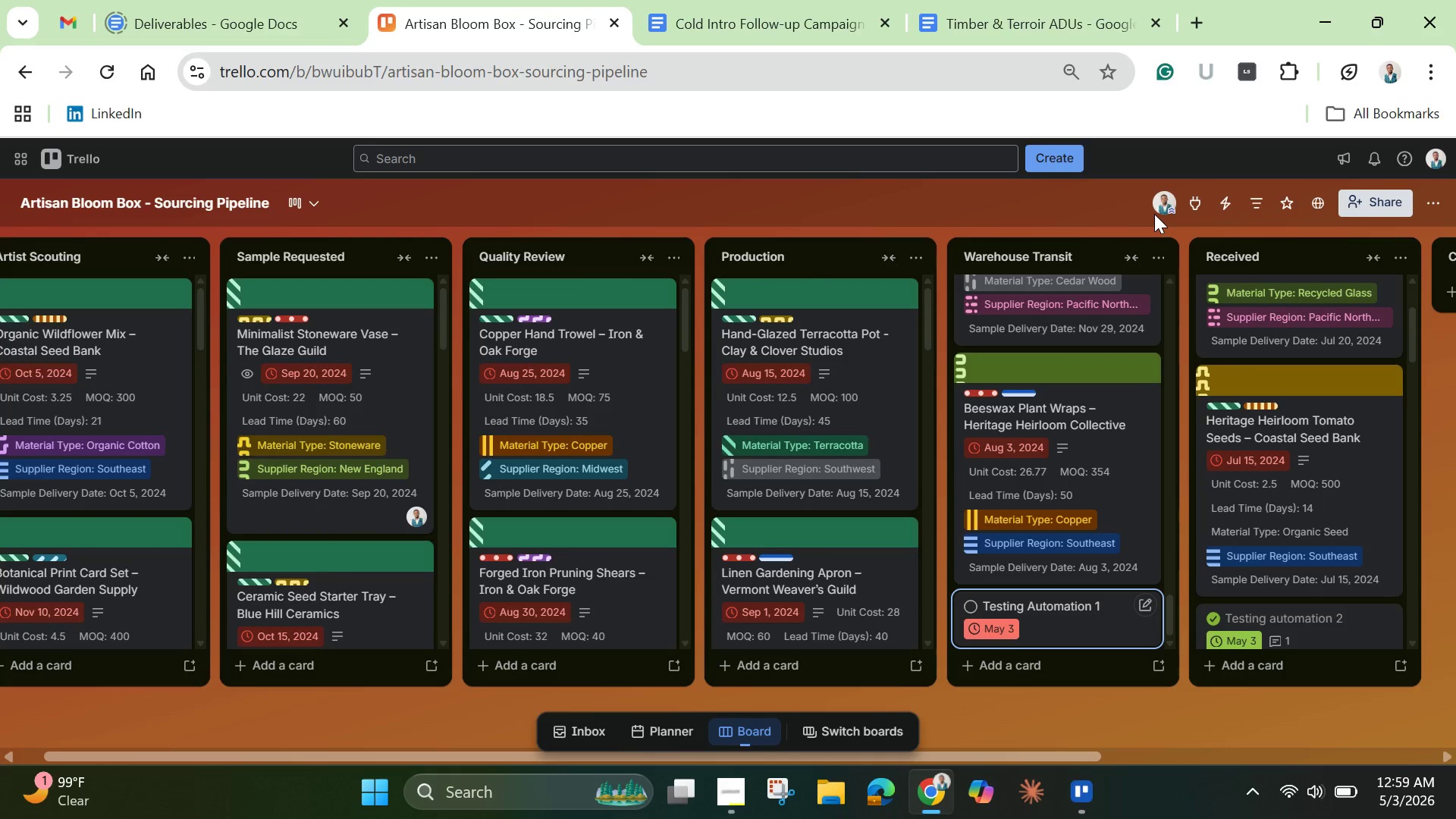 
wait(17.42)
 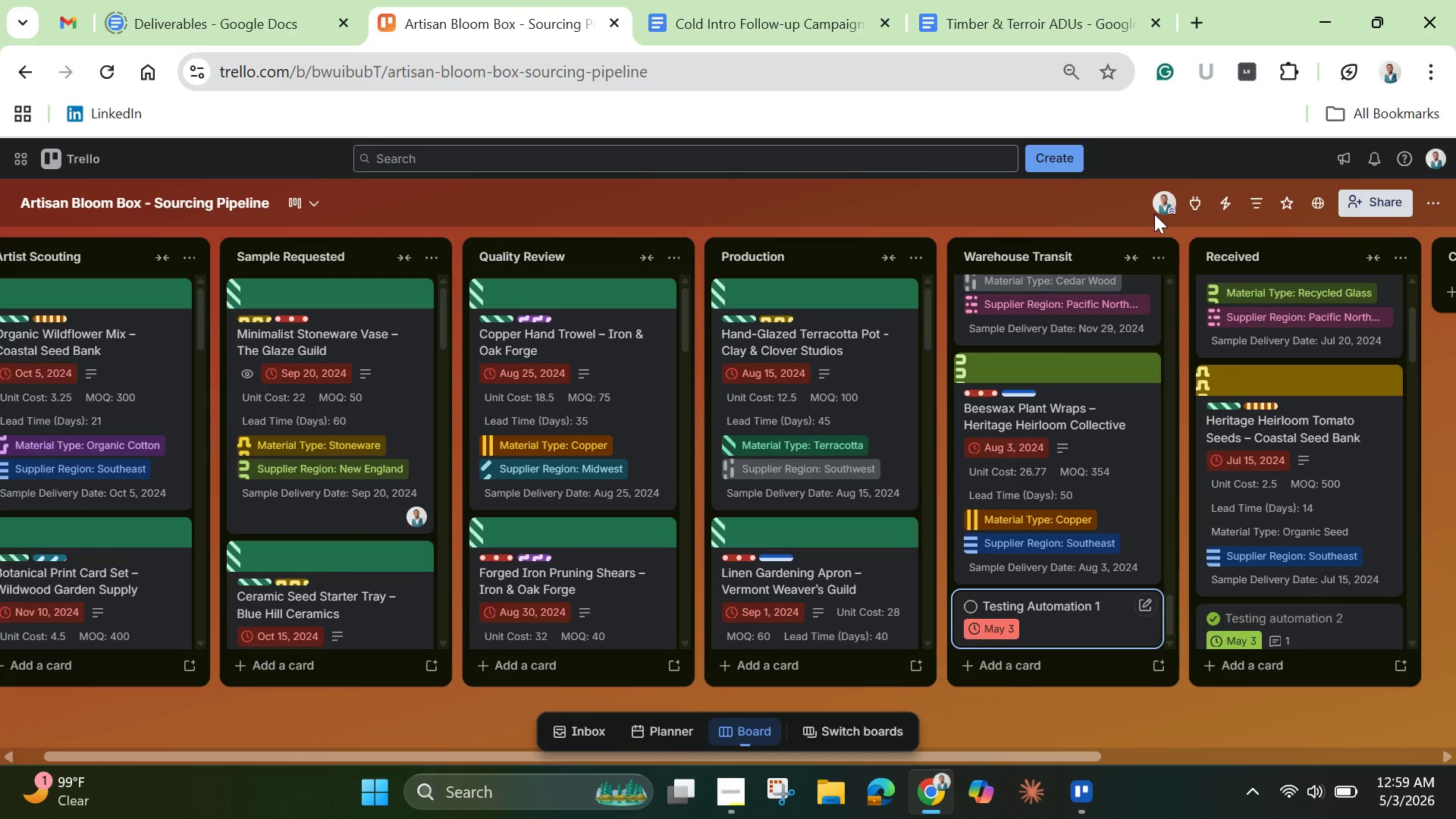 
left_click([1084, 786])
 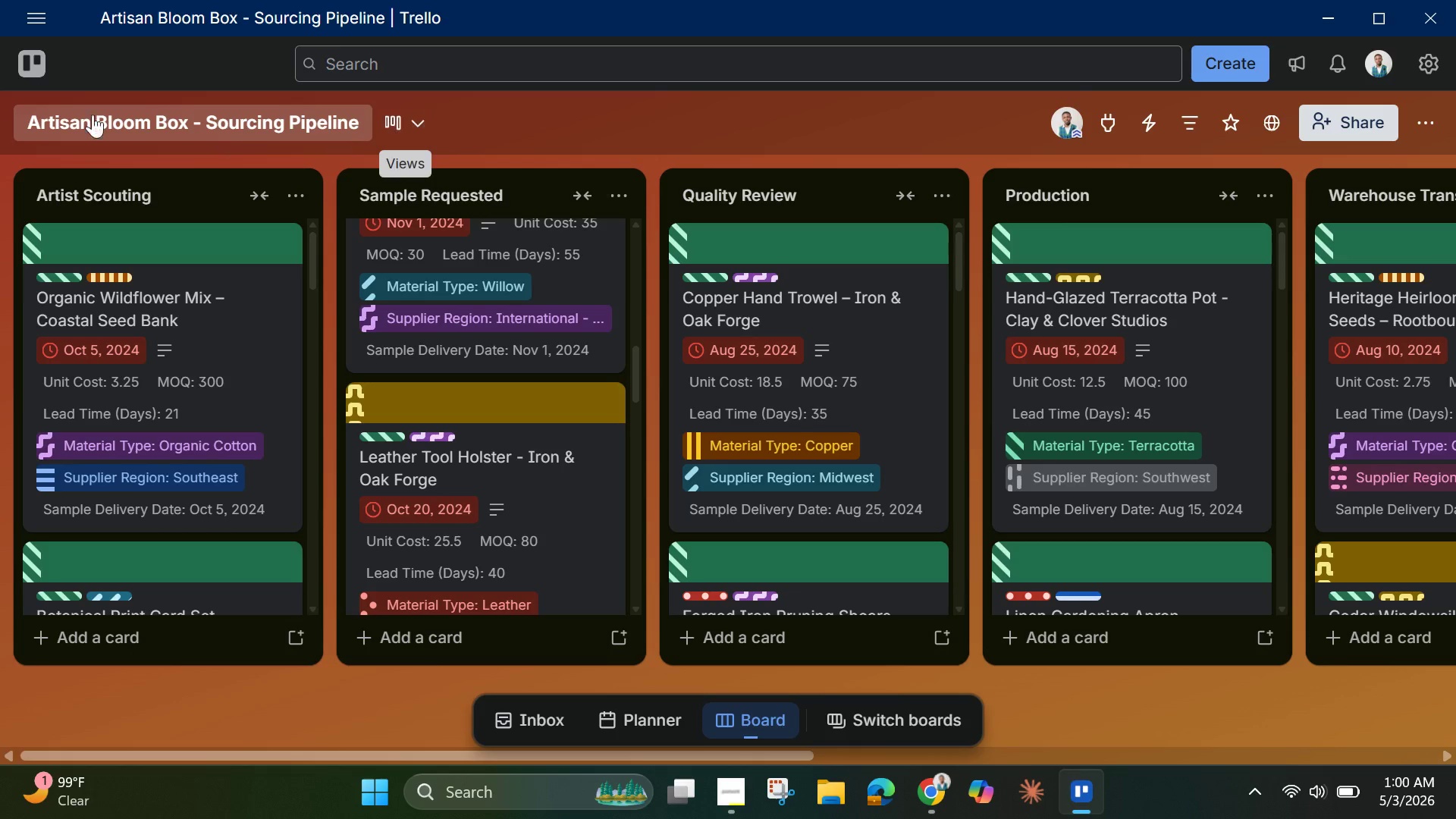 
left_click([40, 69])
 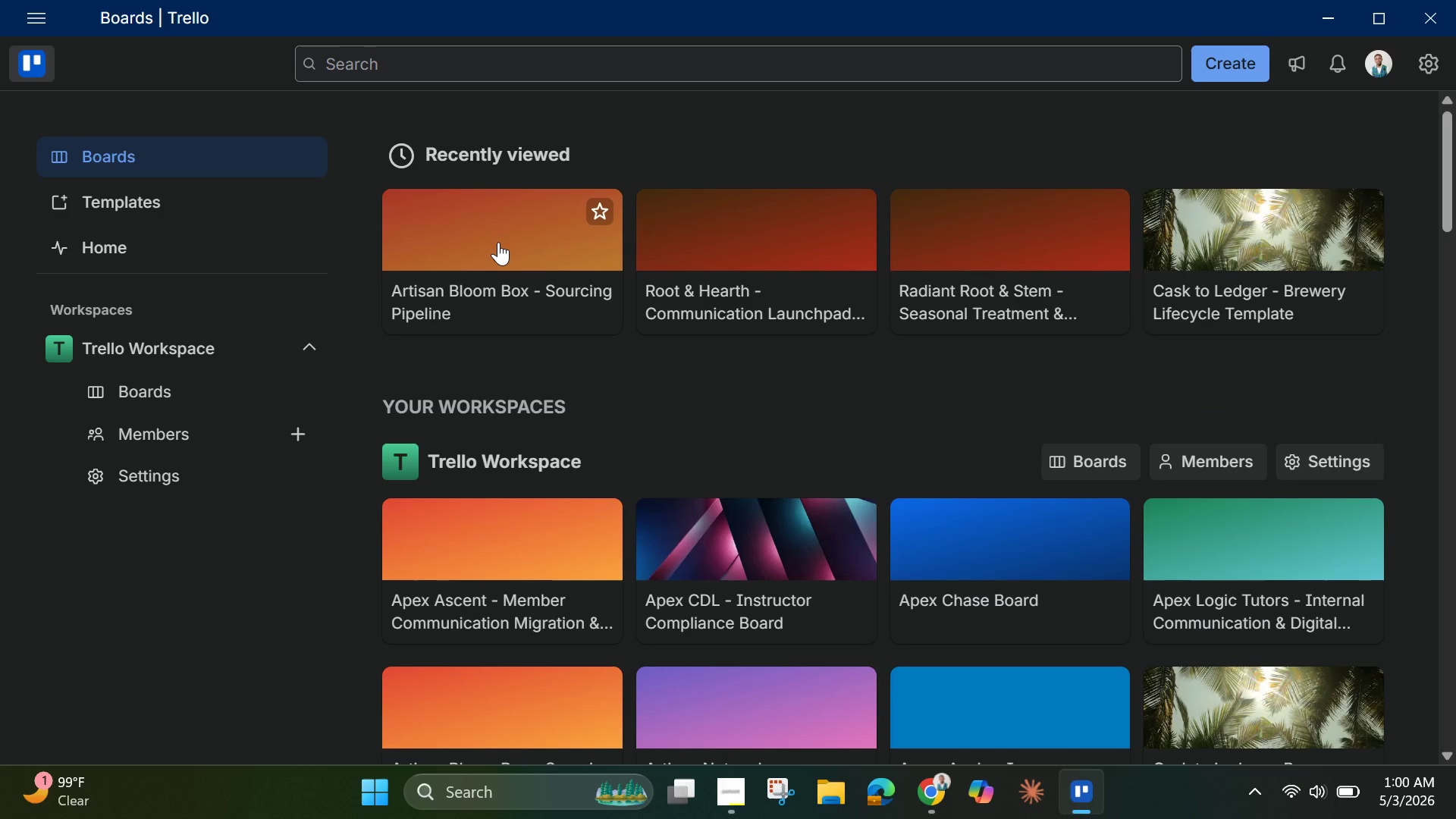 
left_click([480, 248])
 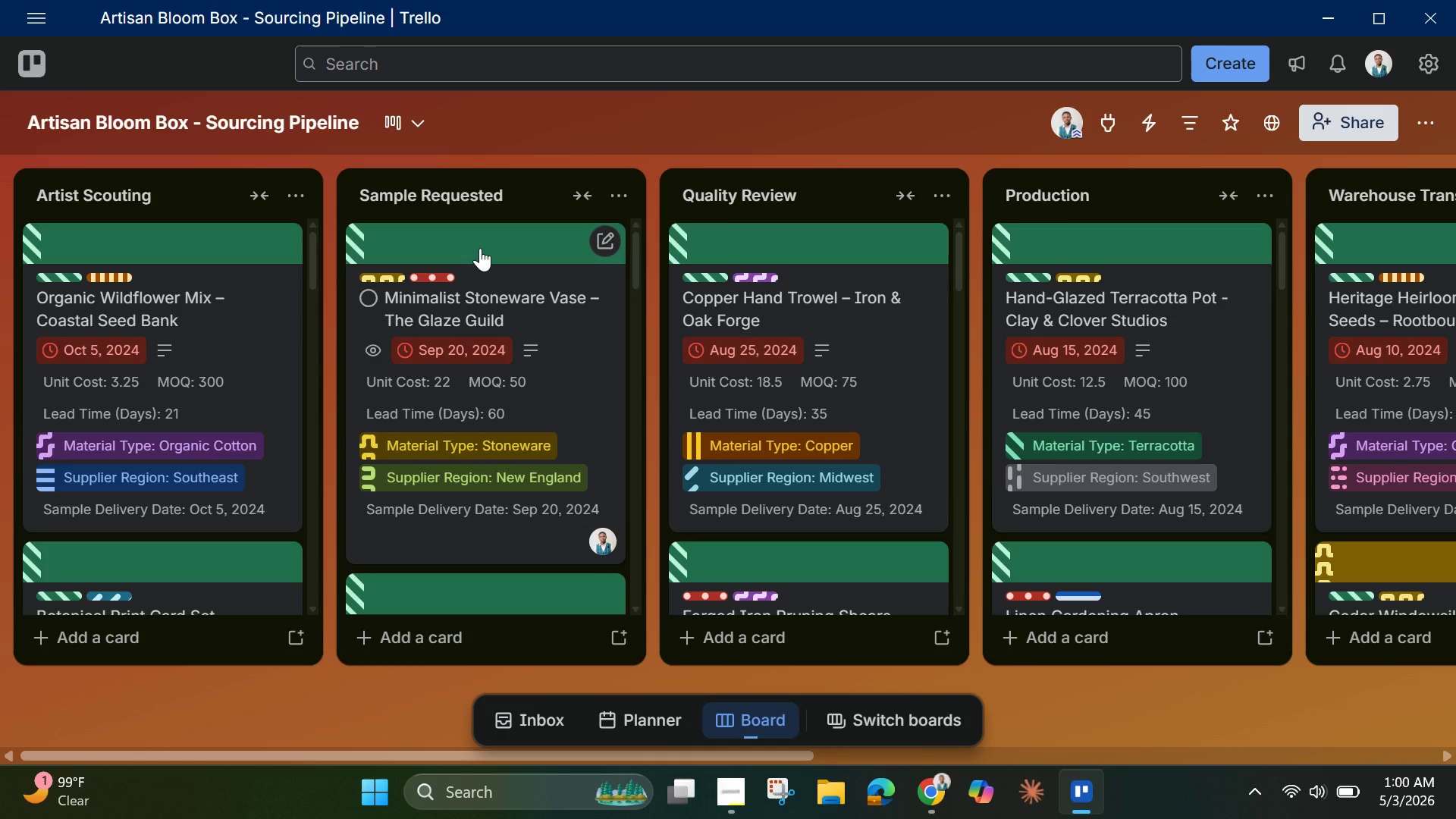 
wait(9.91)
 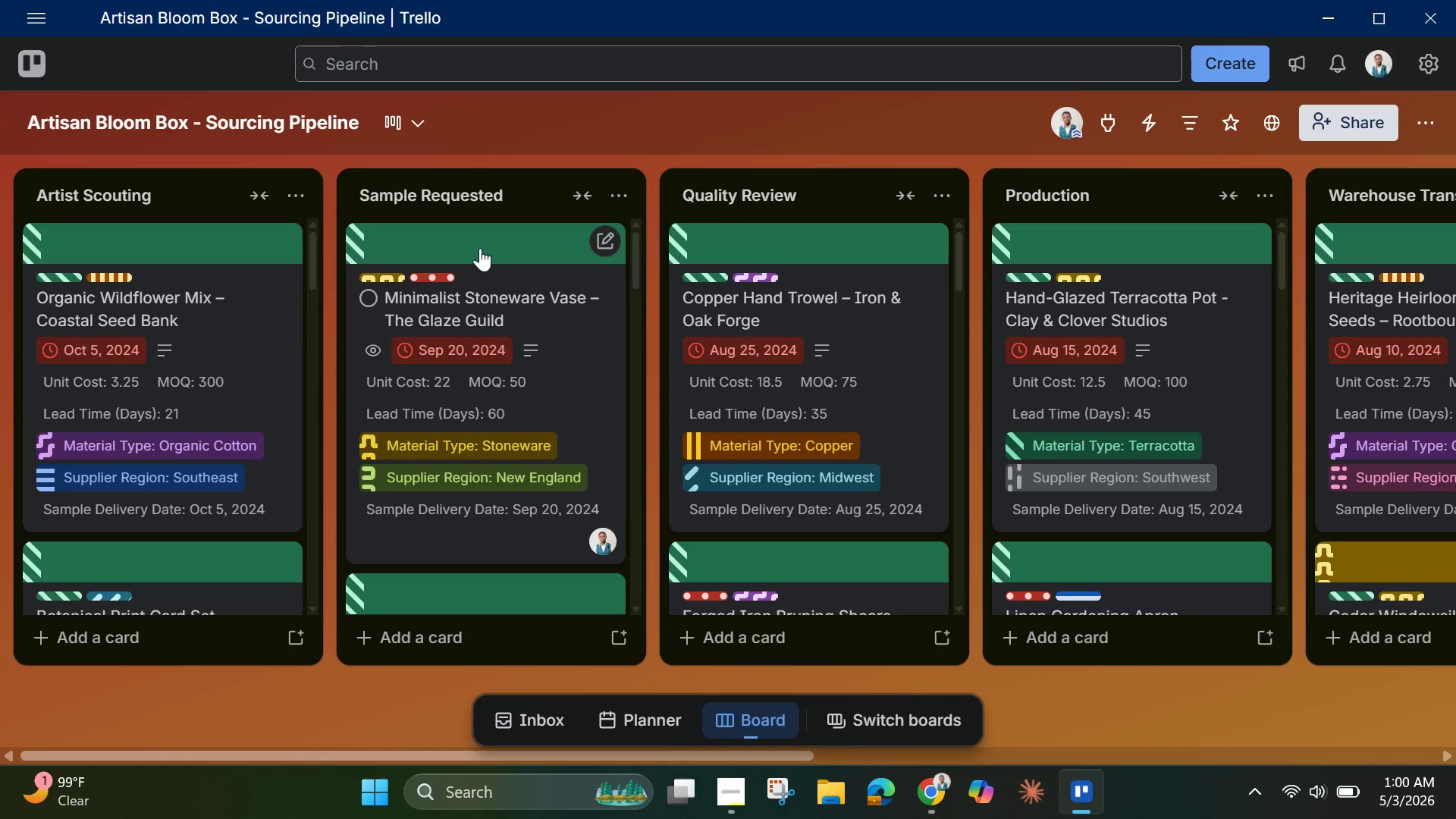 
scroll: coordinate [480, 248], scroll_direction: up, amount: 2.0
 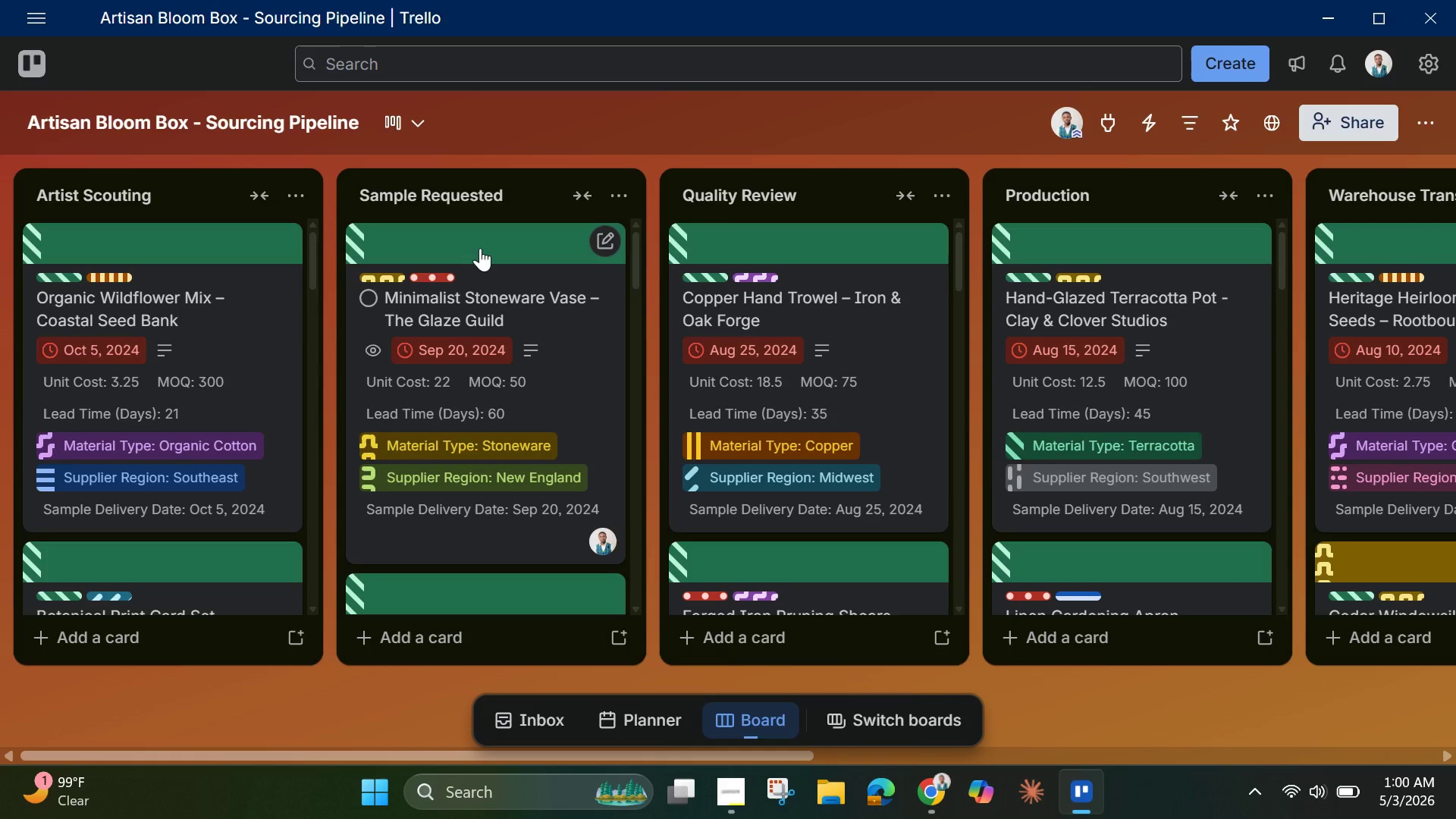 
wait(10.36)
 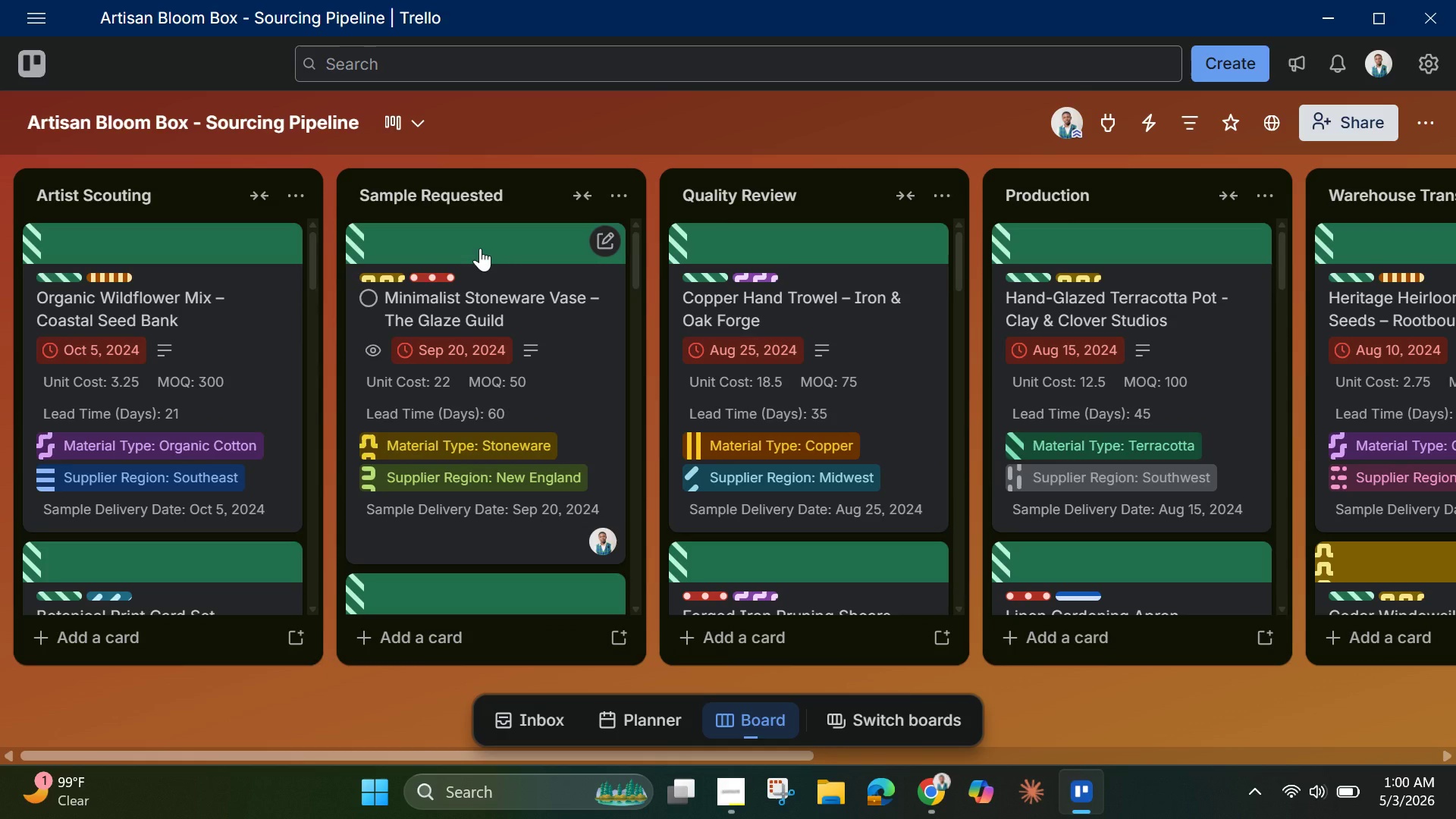 
left_click([416, 122])
 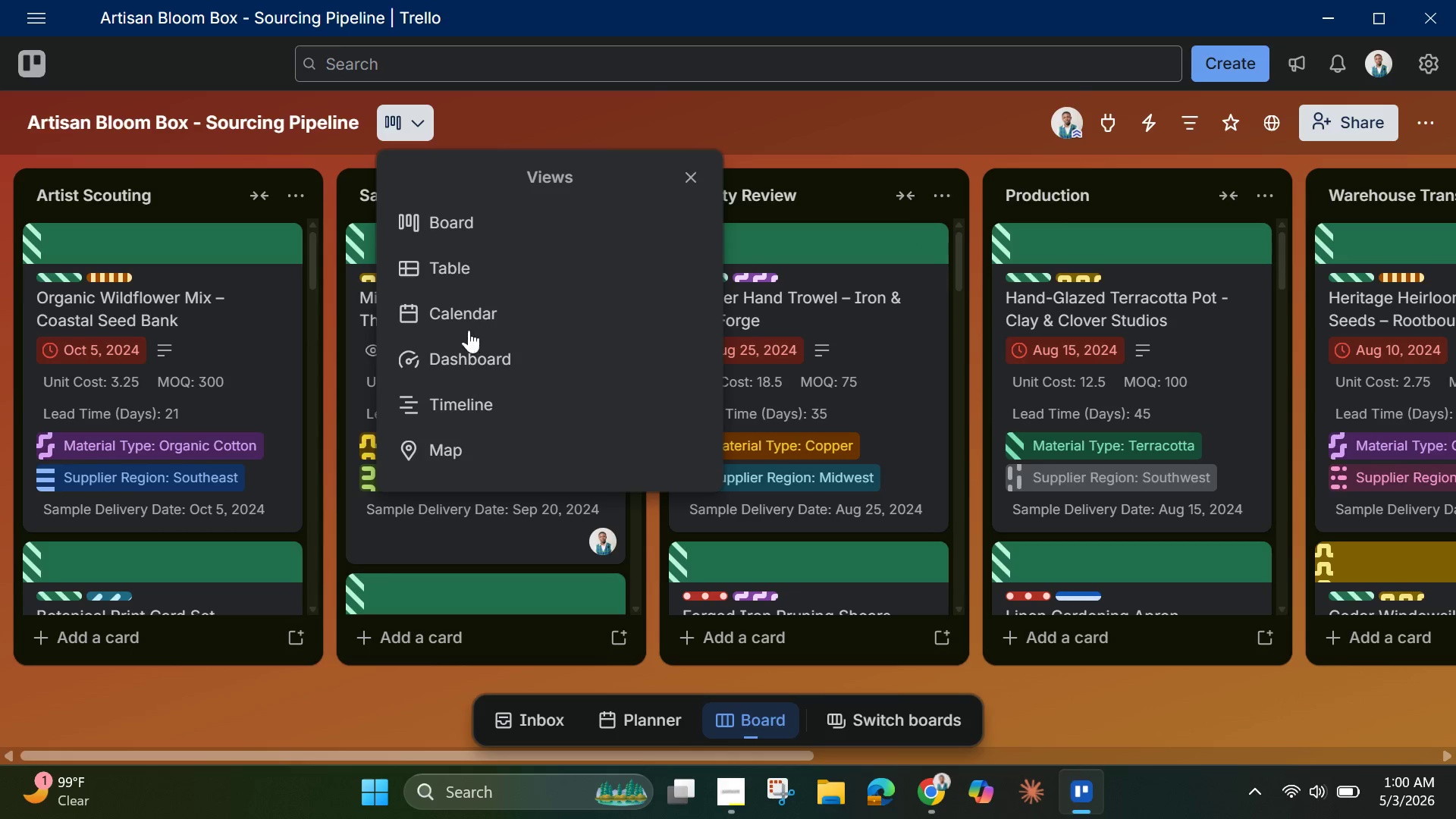 
left_click([467, 317])
 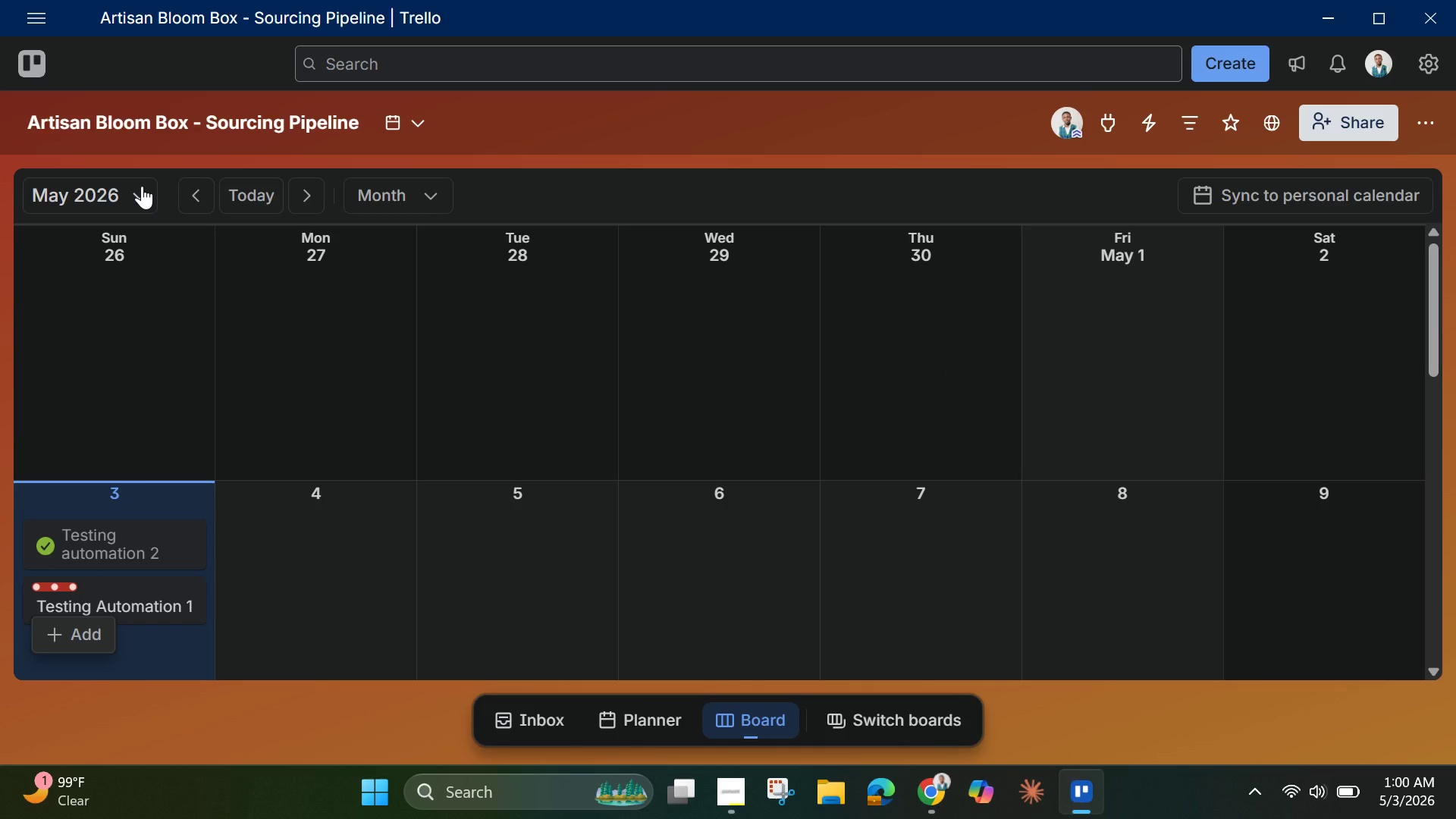 
wait(27.61)
 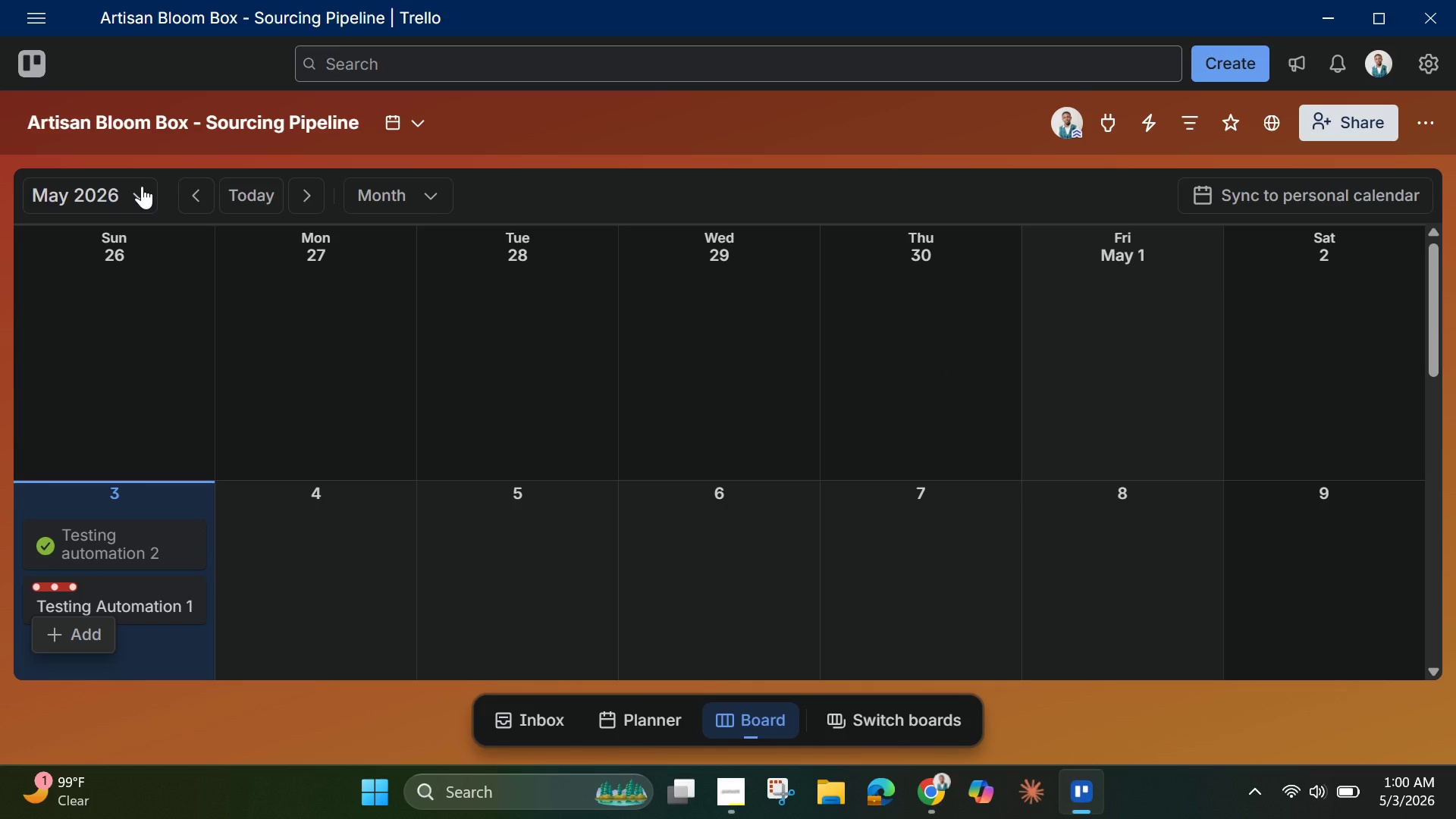 
left_click([136, 197])
 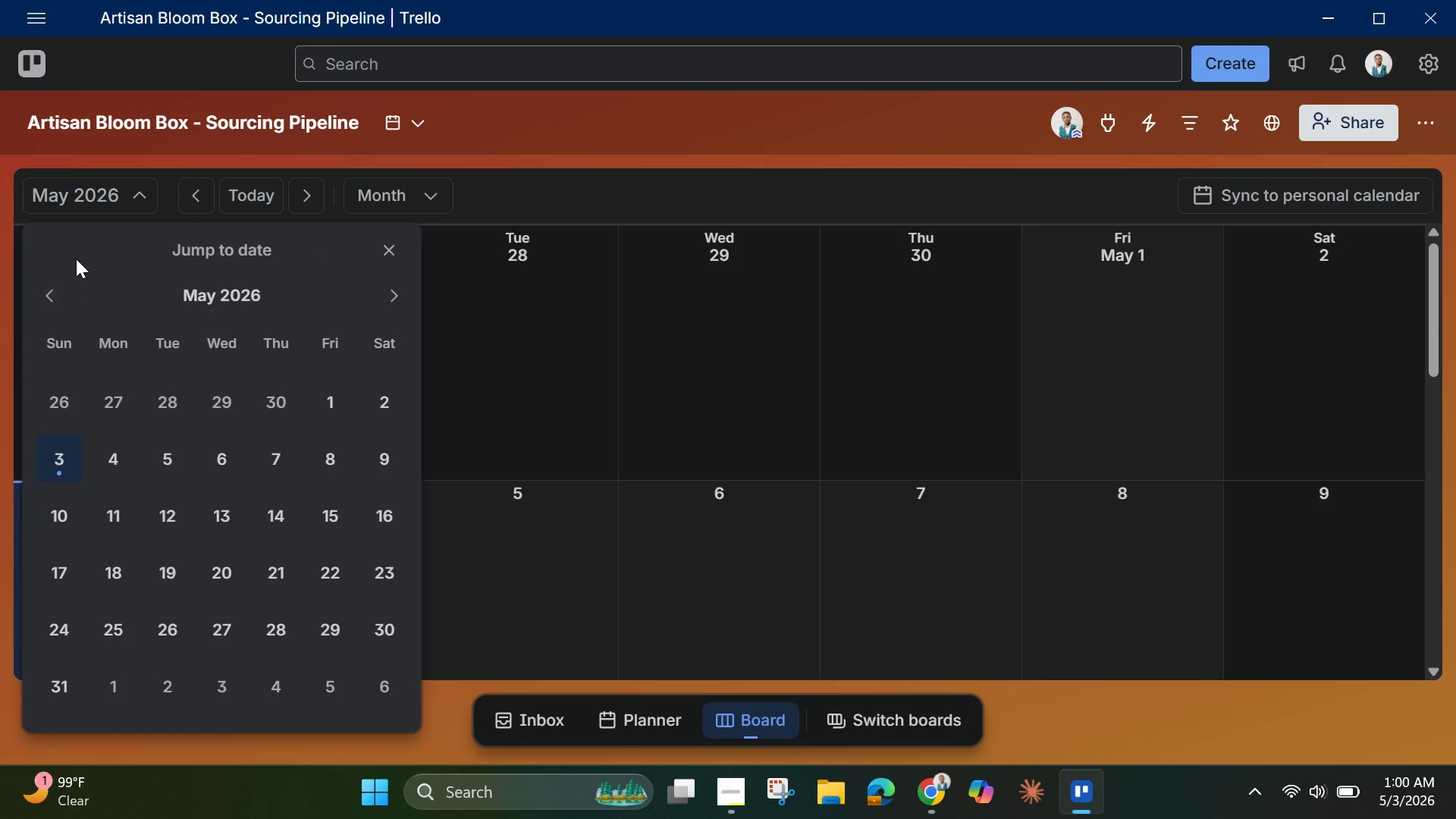 
left_click([90, 193])
 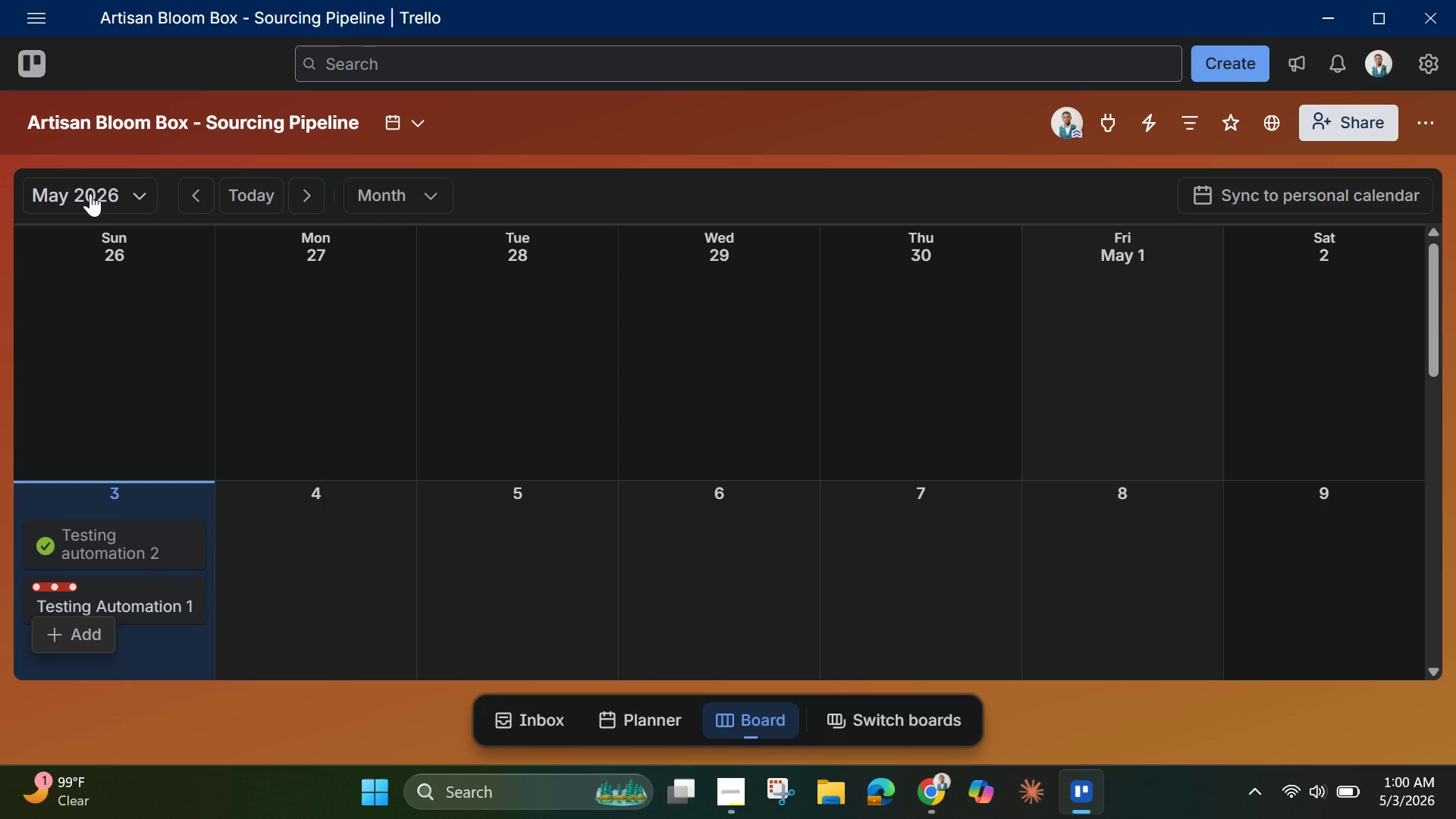 
left_click([90, 193])
 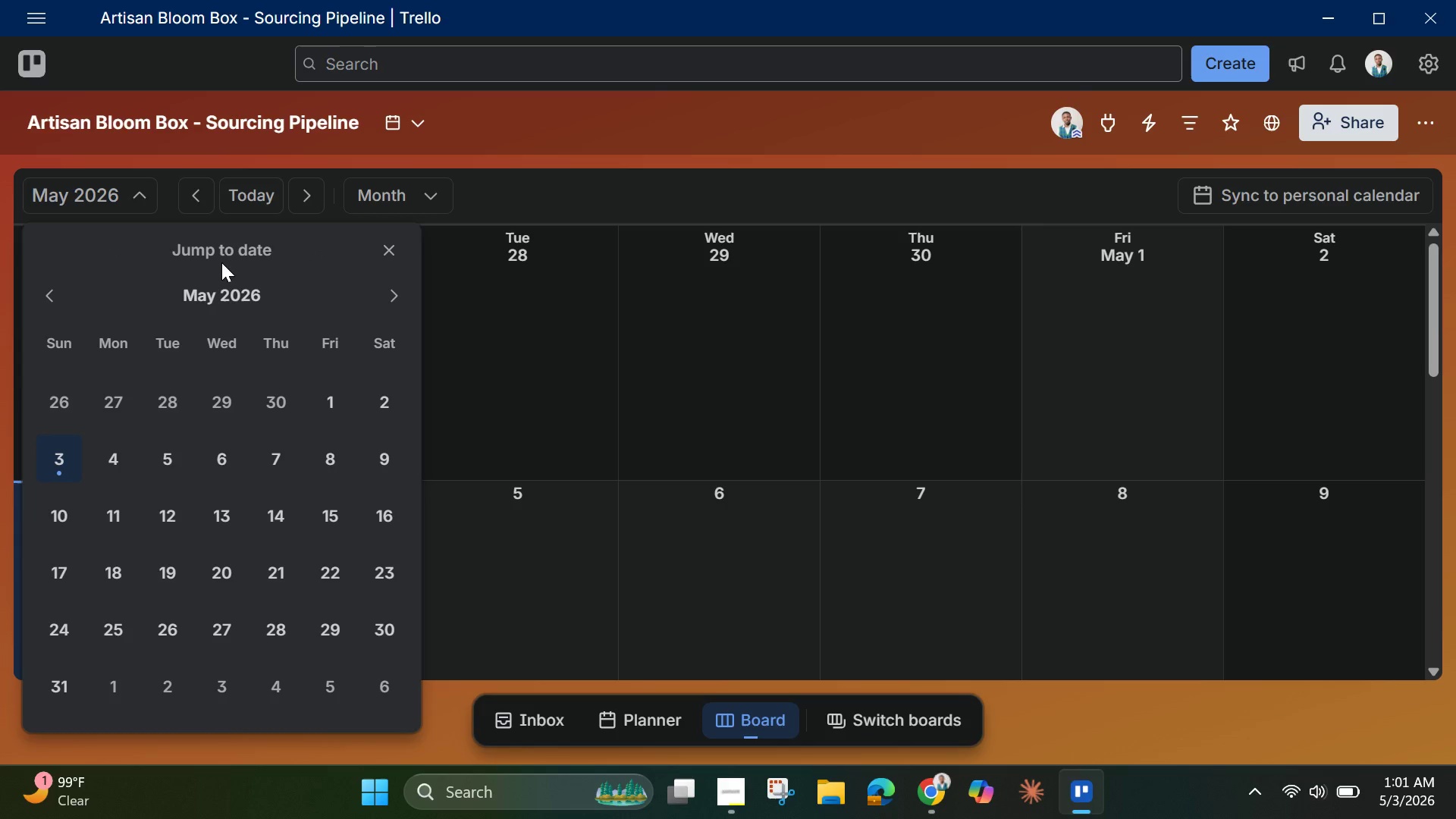 
left_click([226, 288])
 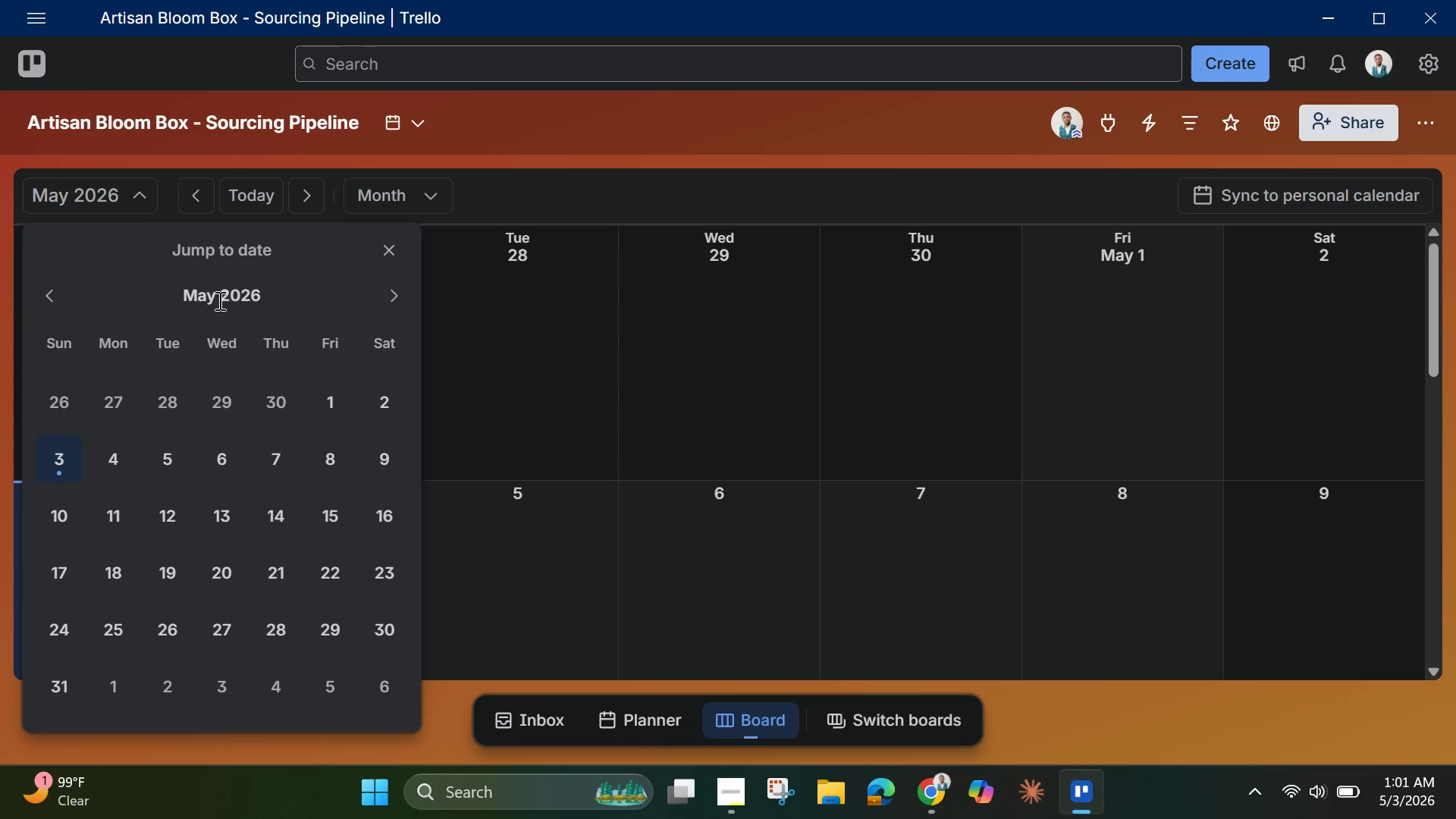 
left_click([218, 300])
 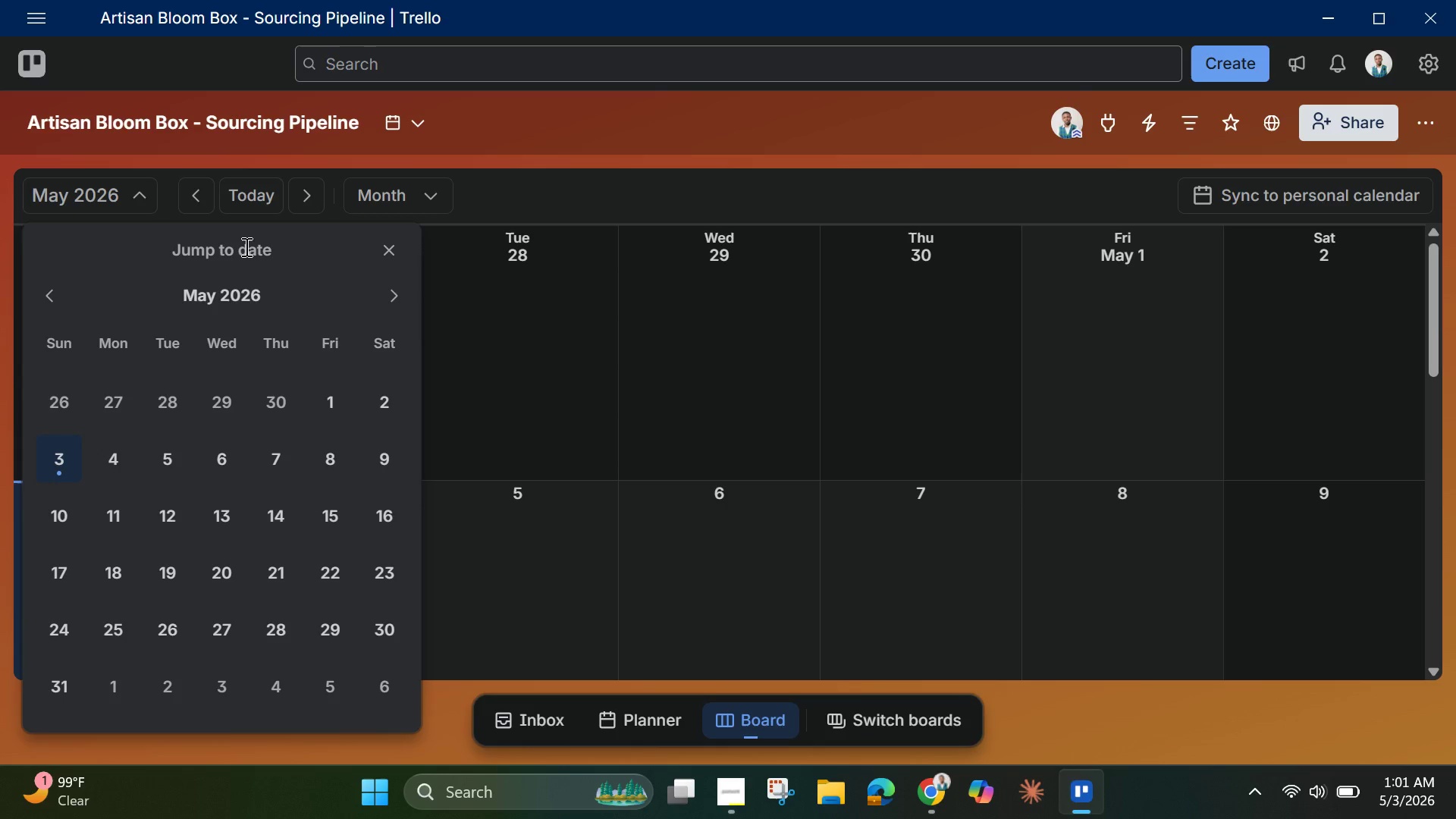 
left_click([245, 244])
 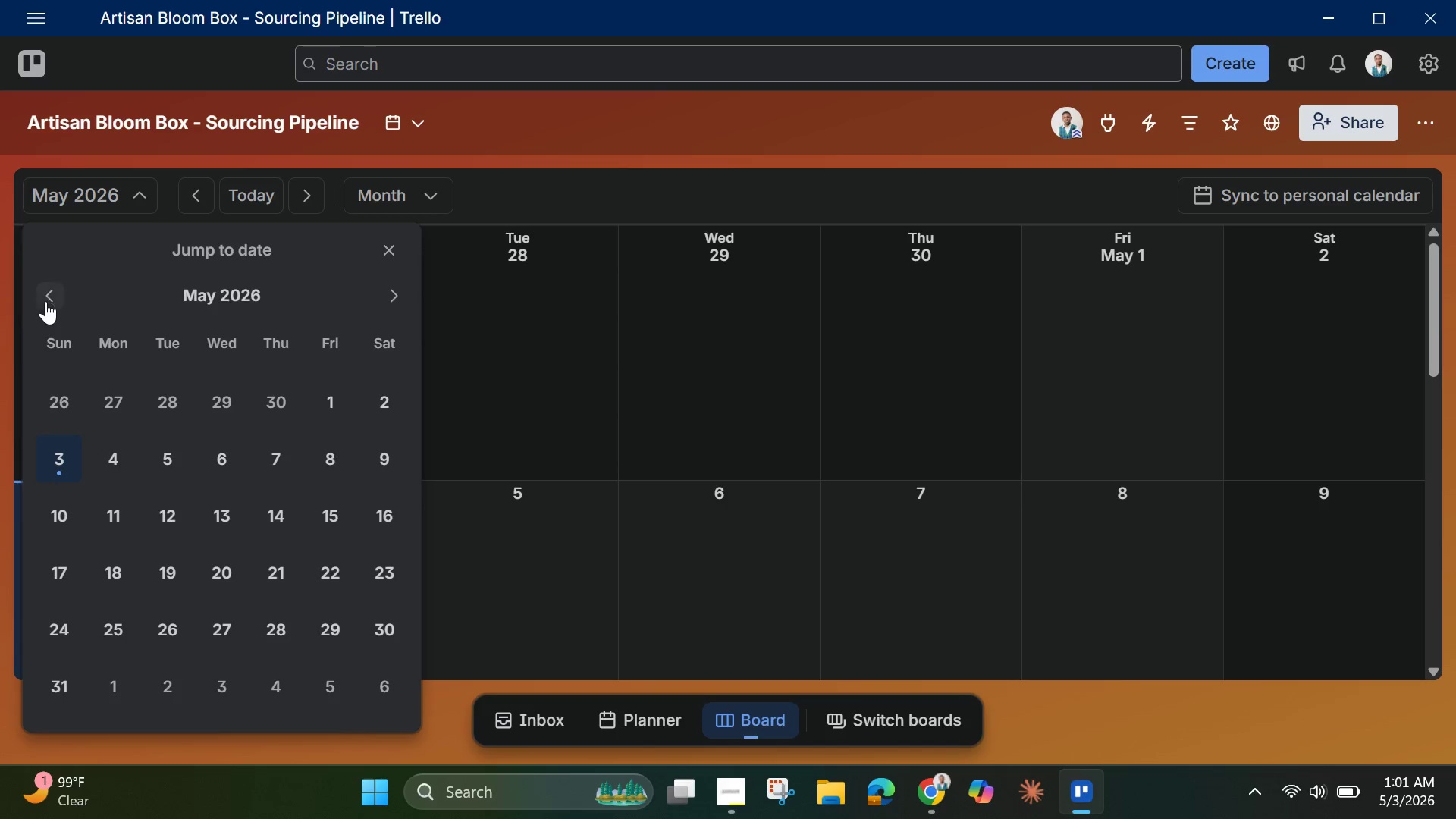 
double_click([49, 284])
 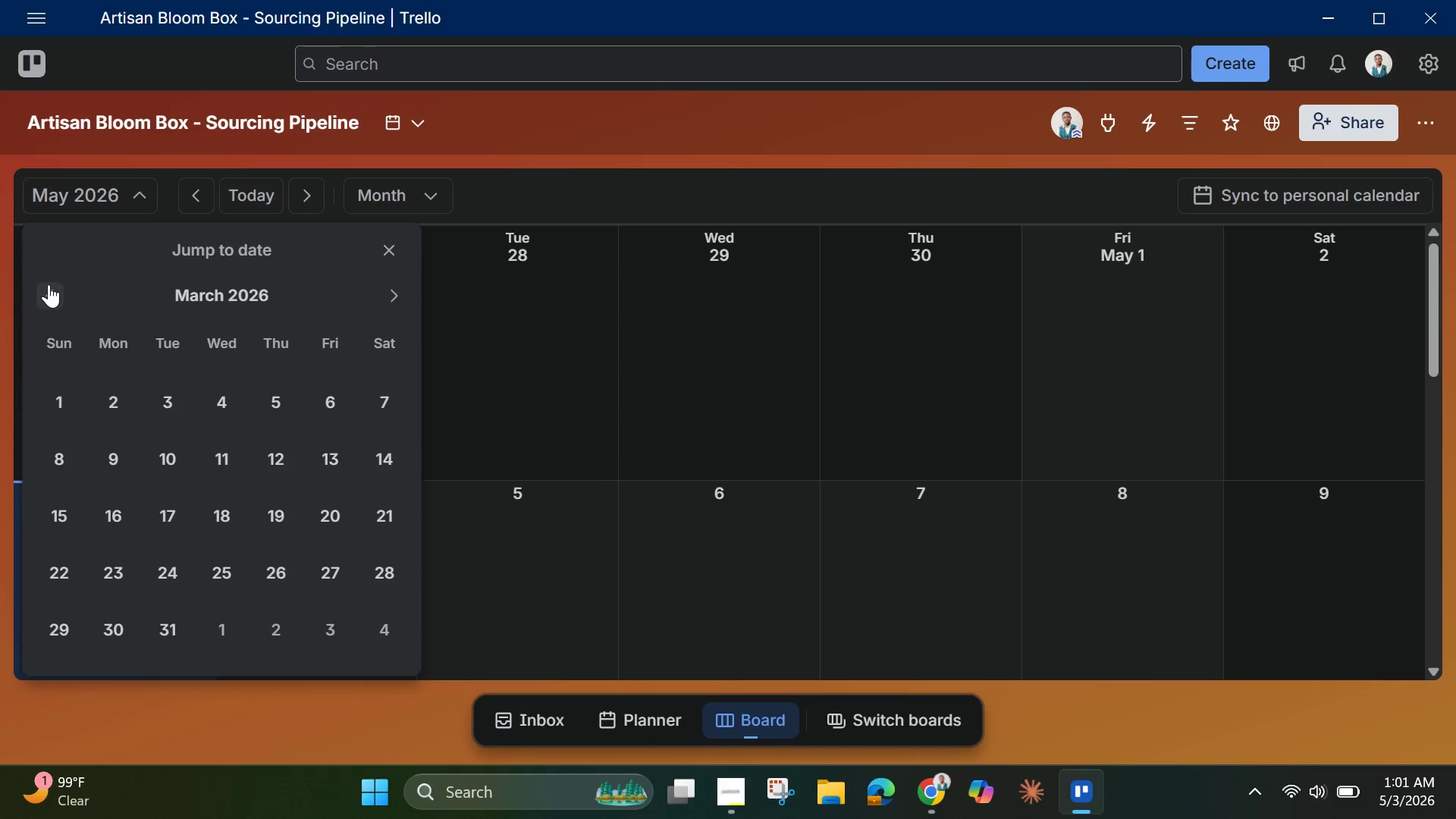 
triple_click([49, 284])
 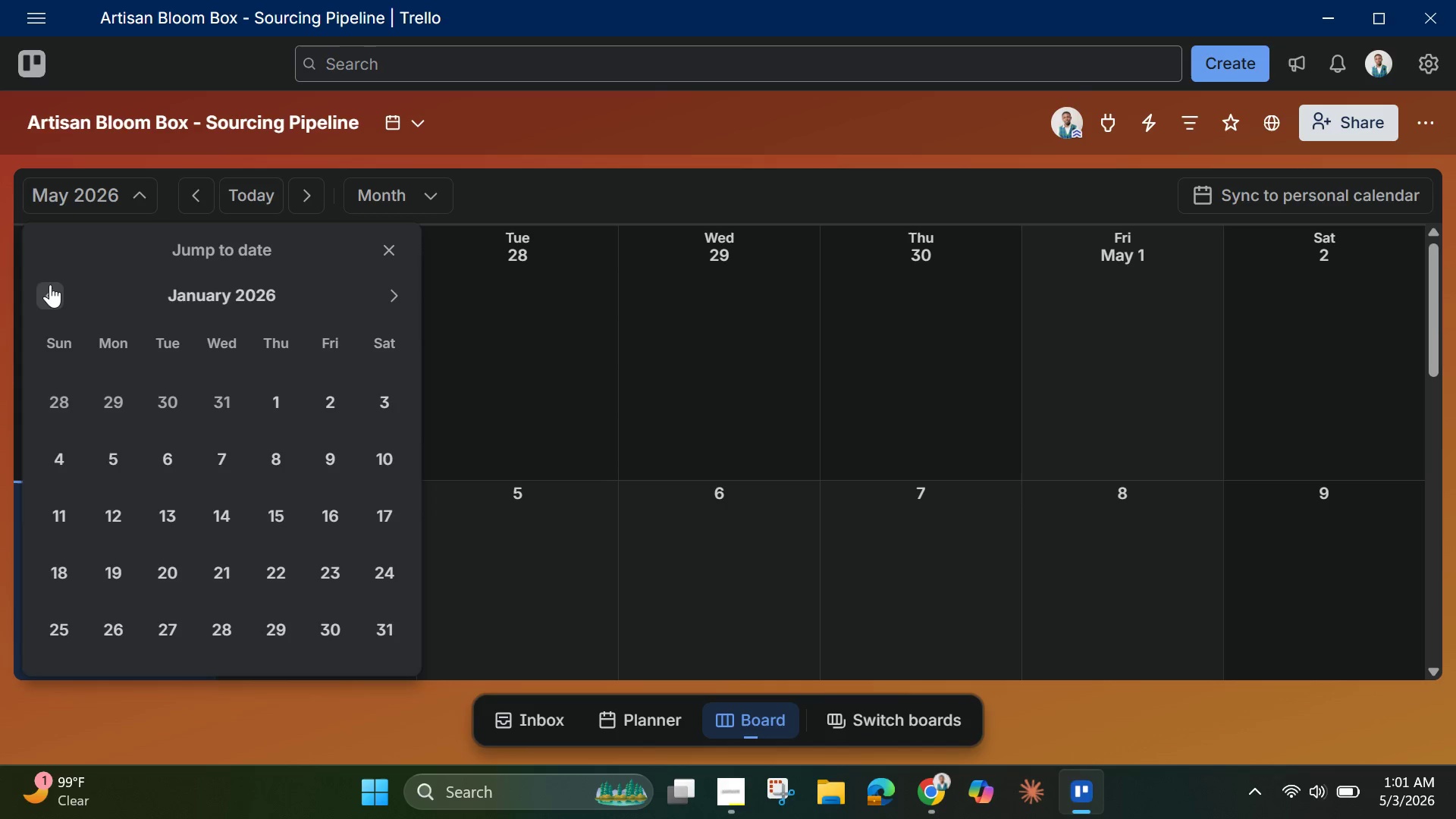 
triple_click([50, 284])
 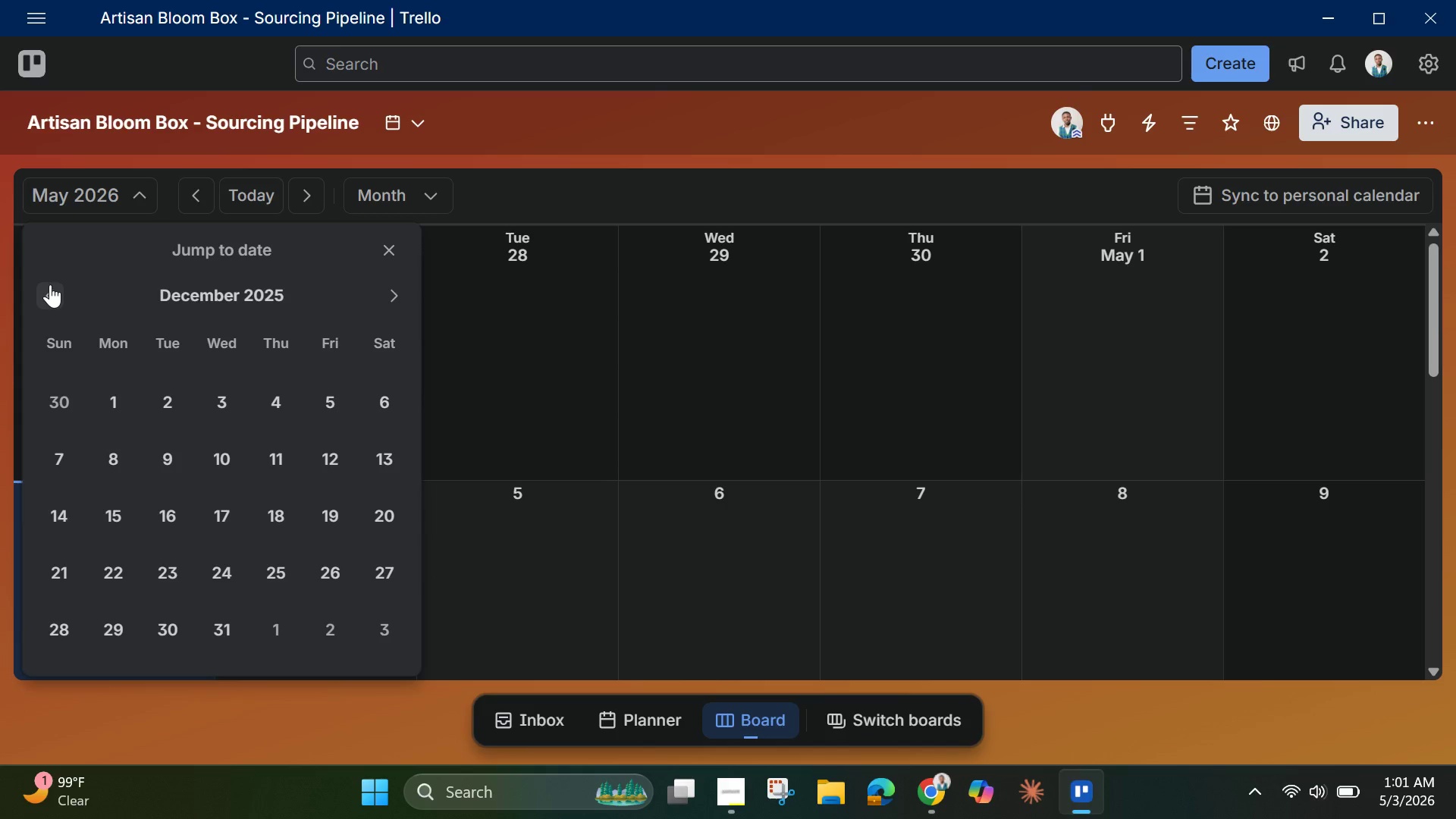 
triple_click([50, 284])
 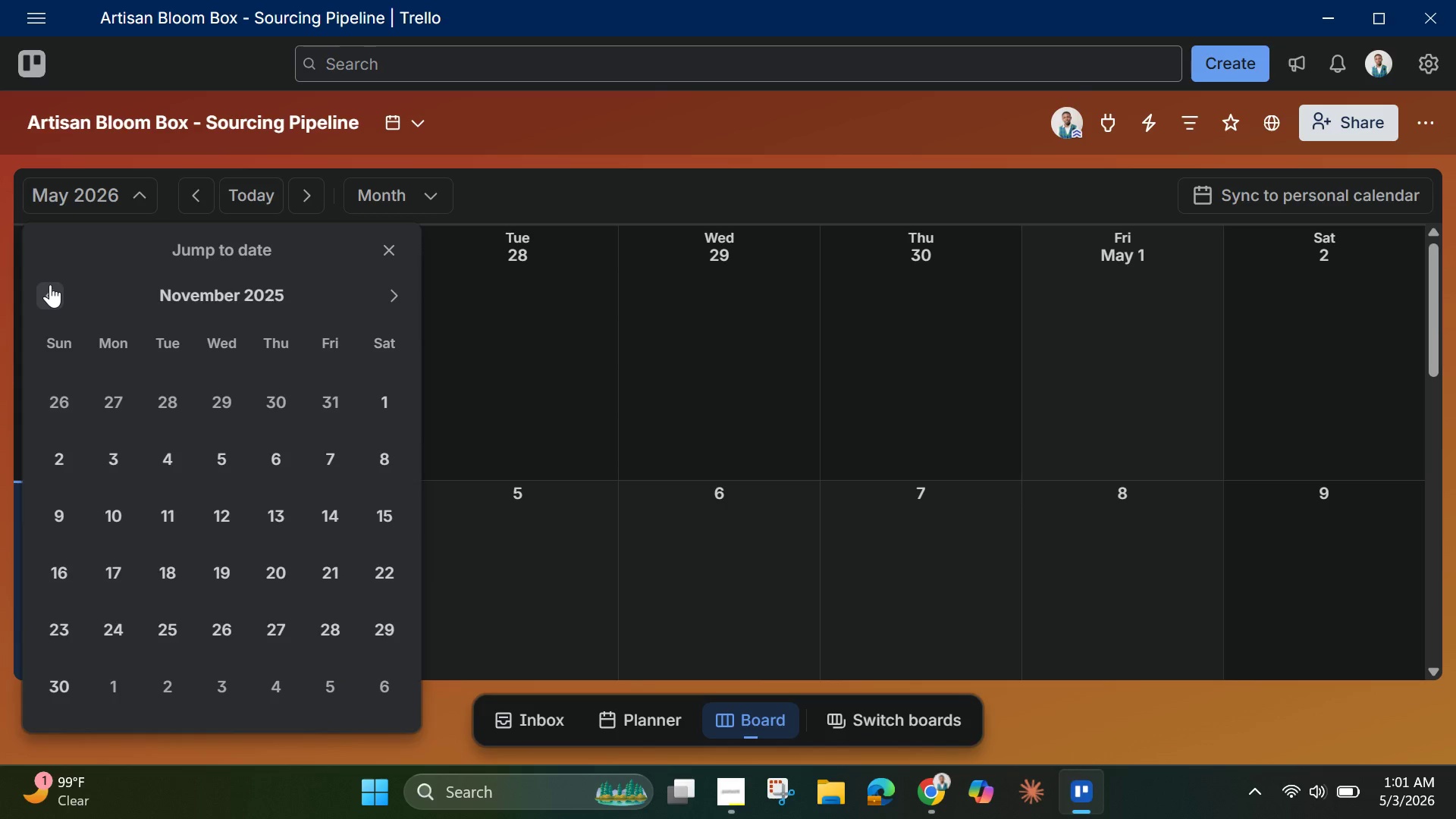 
double_click([50, 284])
 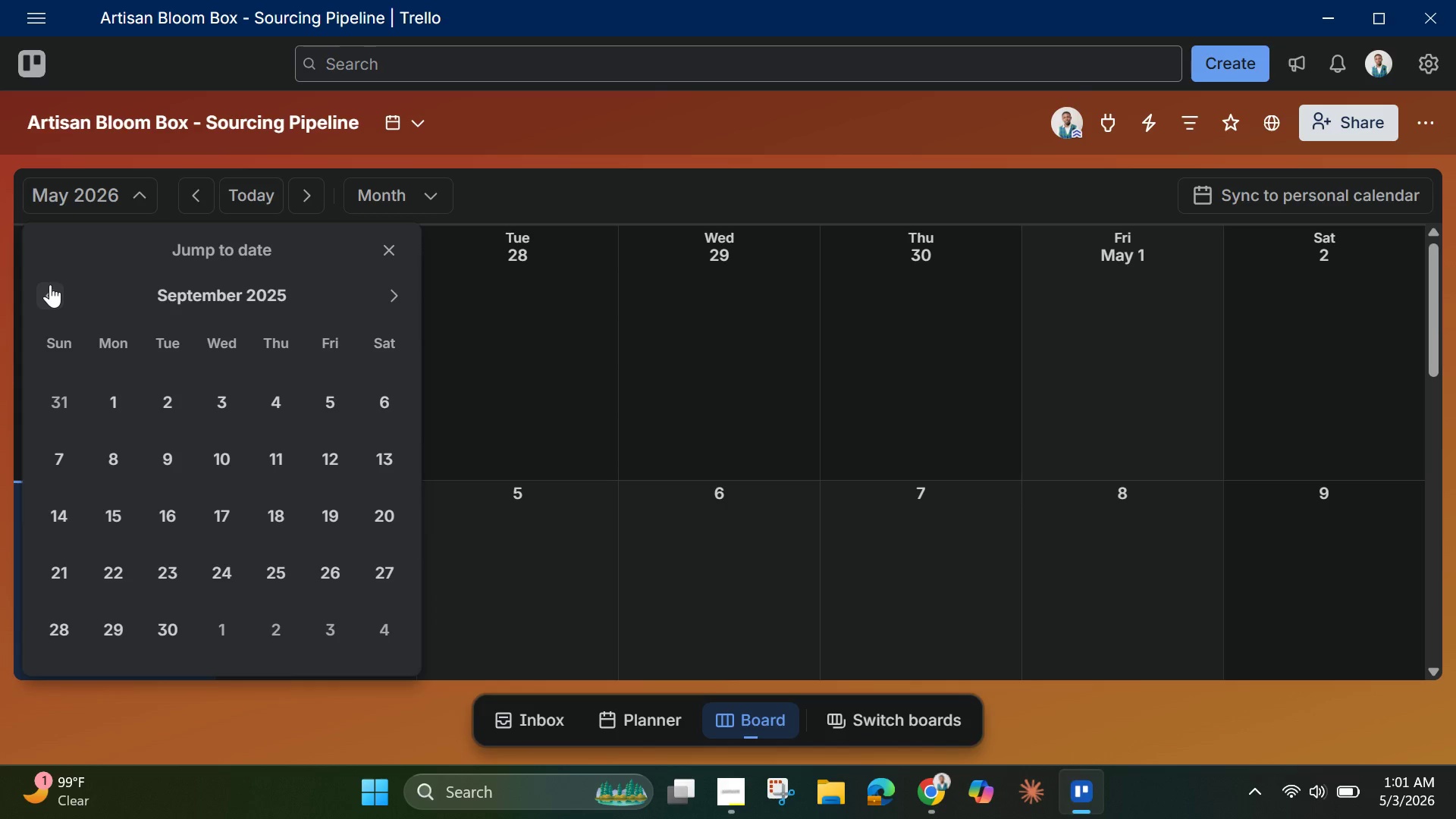 
double_click([50, 284])
 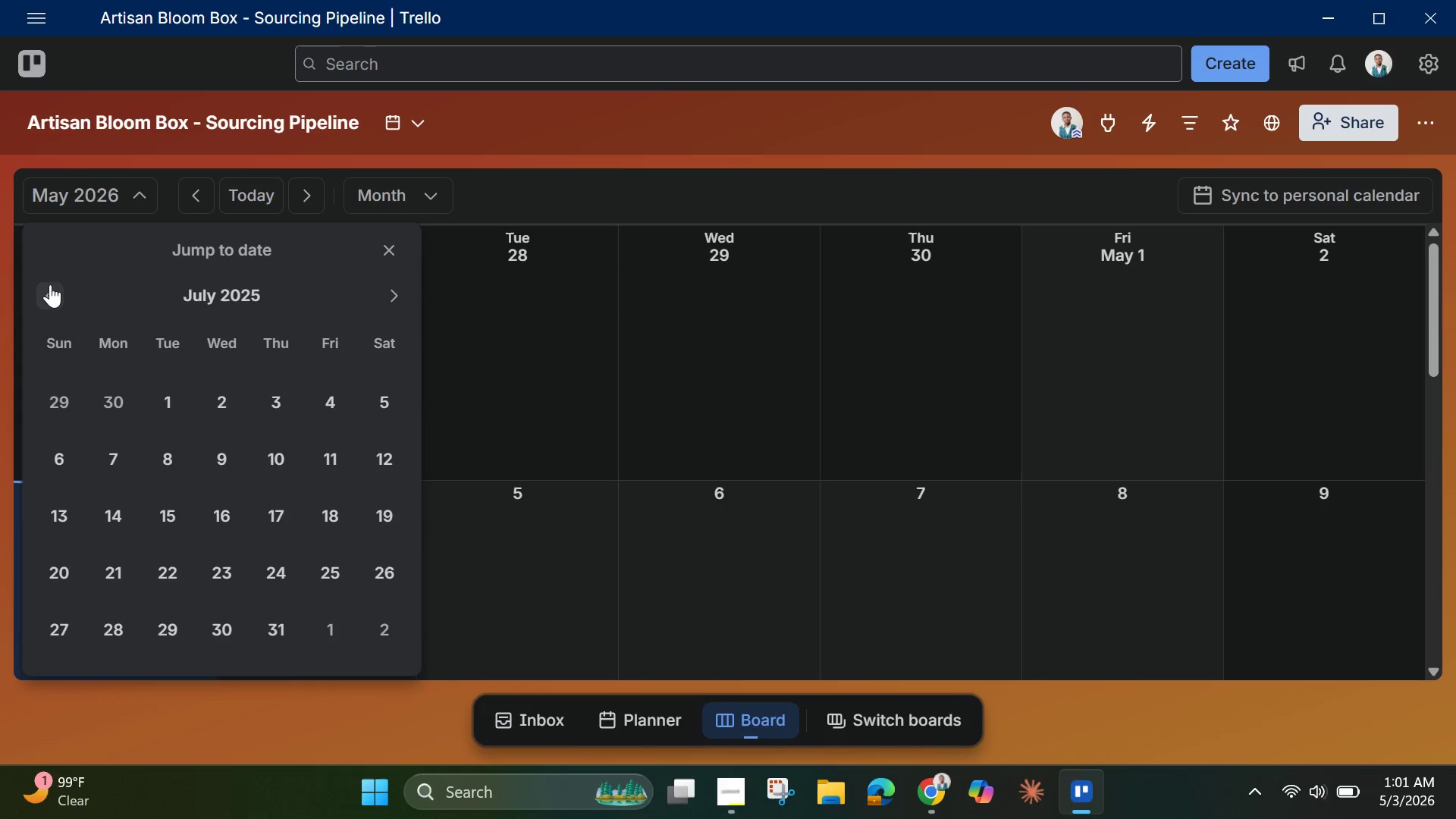 
triple_click([50, 284])
 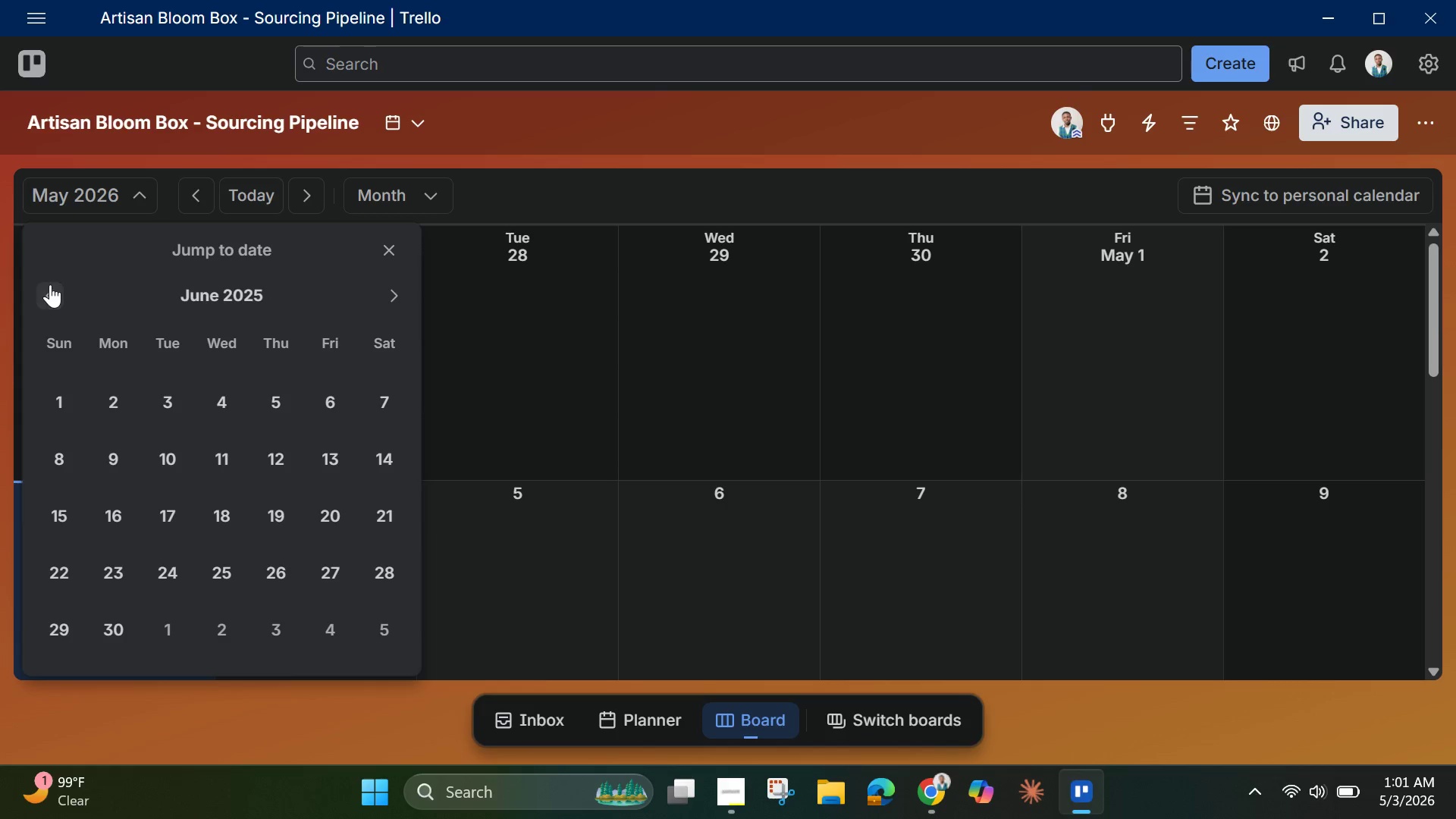 
triple_click([50, 284])
 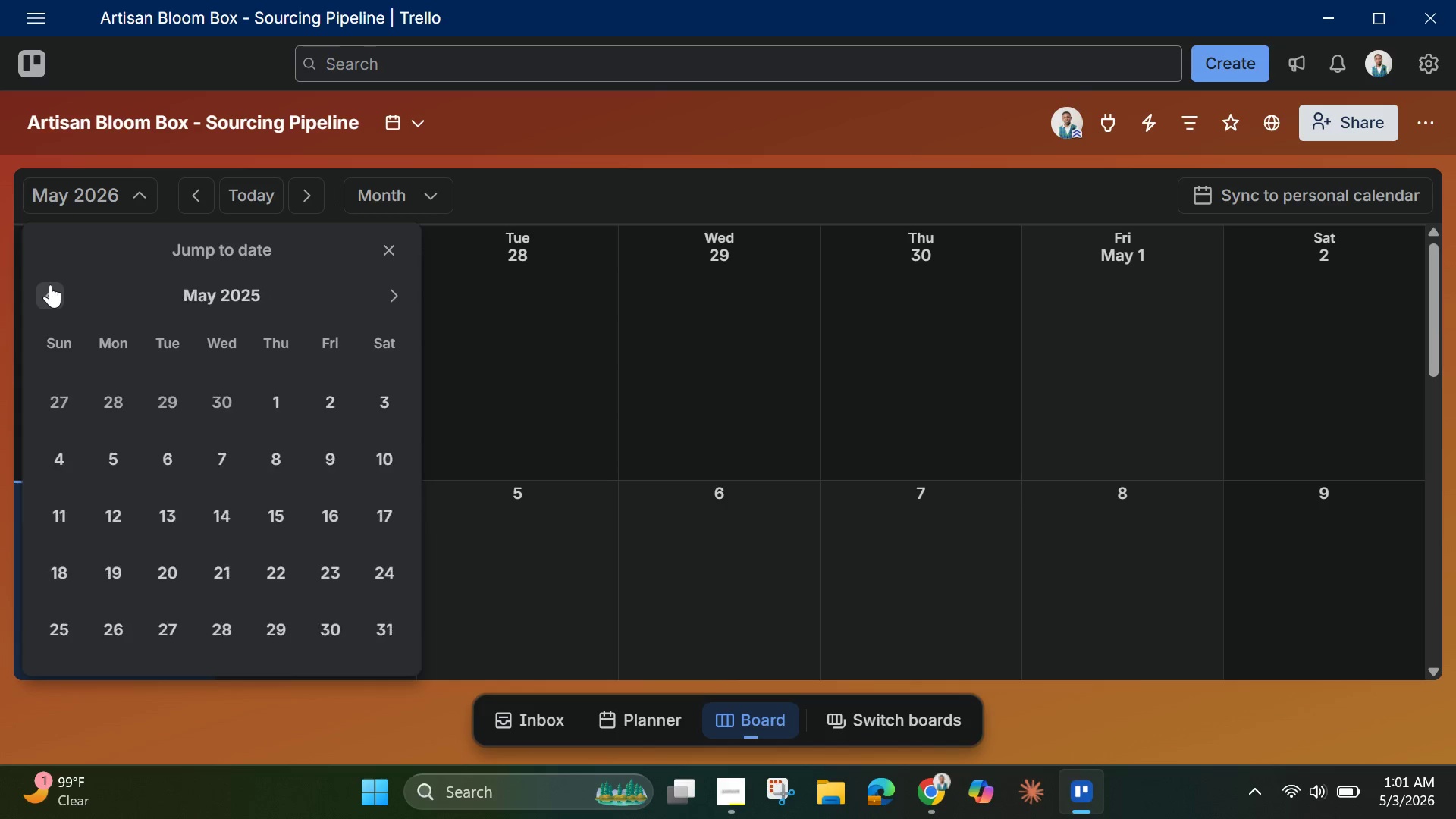 
triple_click([50, 284])
 